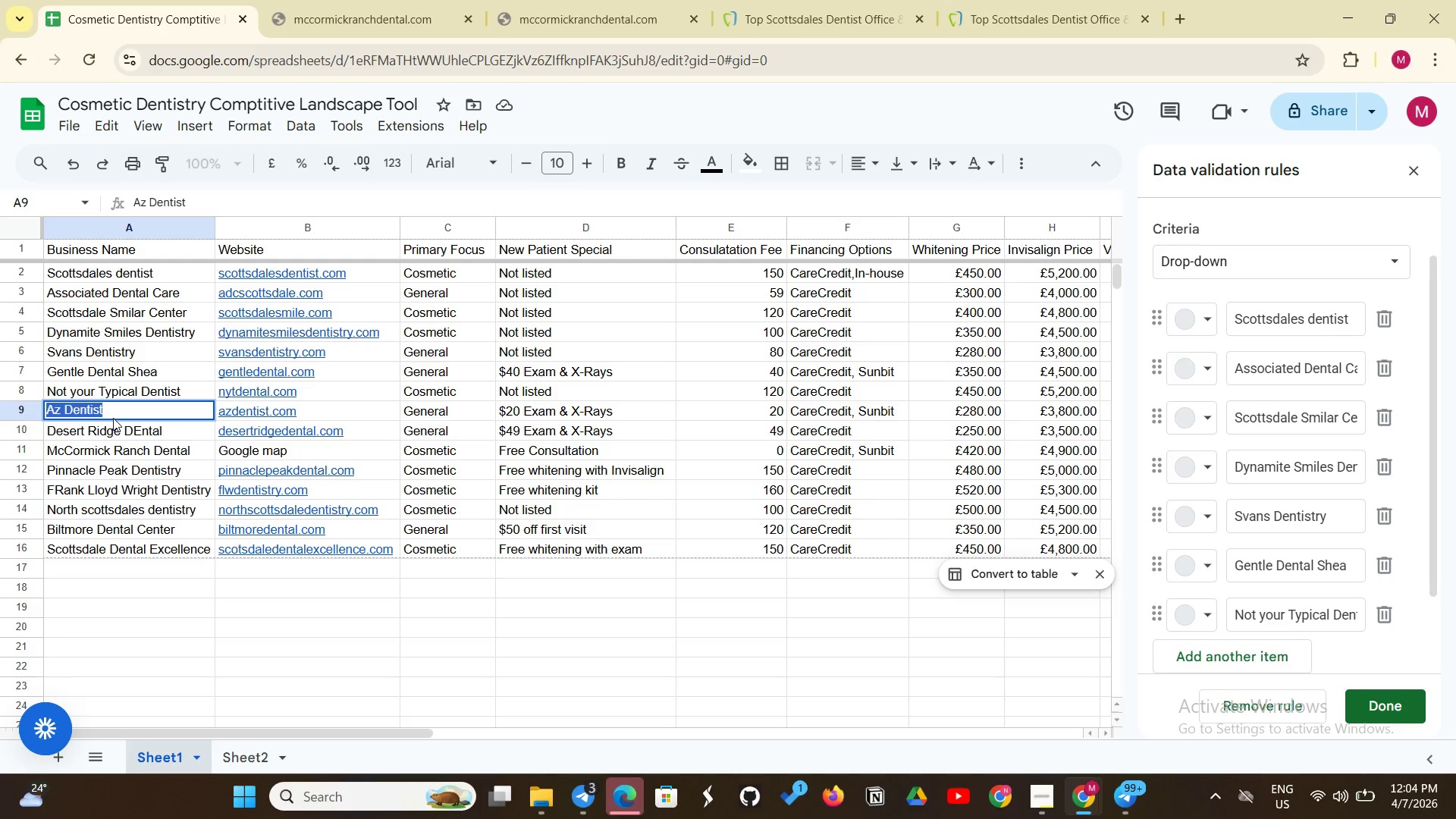 
key(Control+C)
 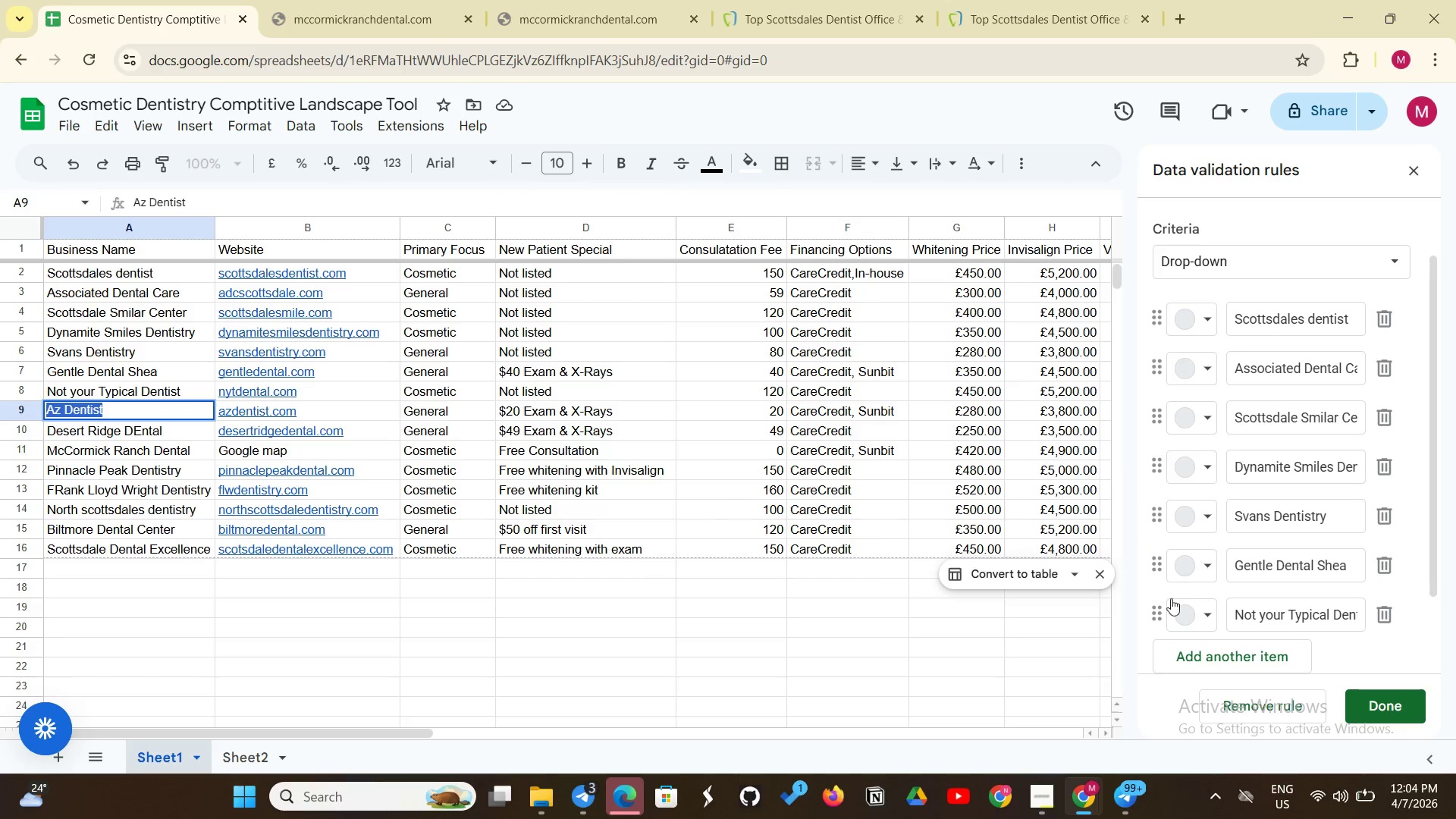 
left_click([1206, 661])
 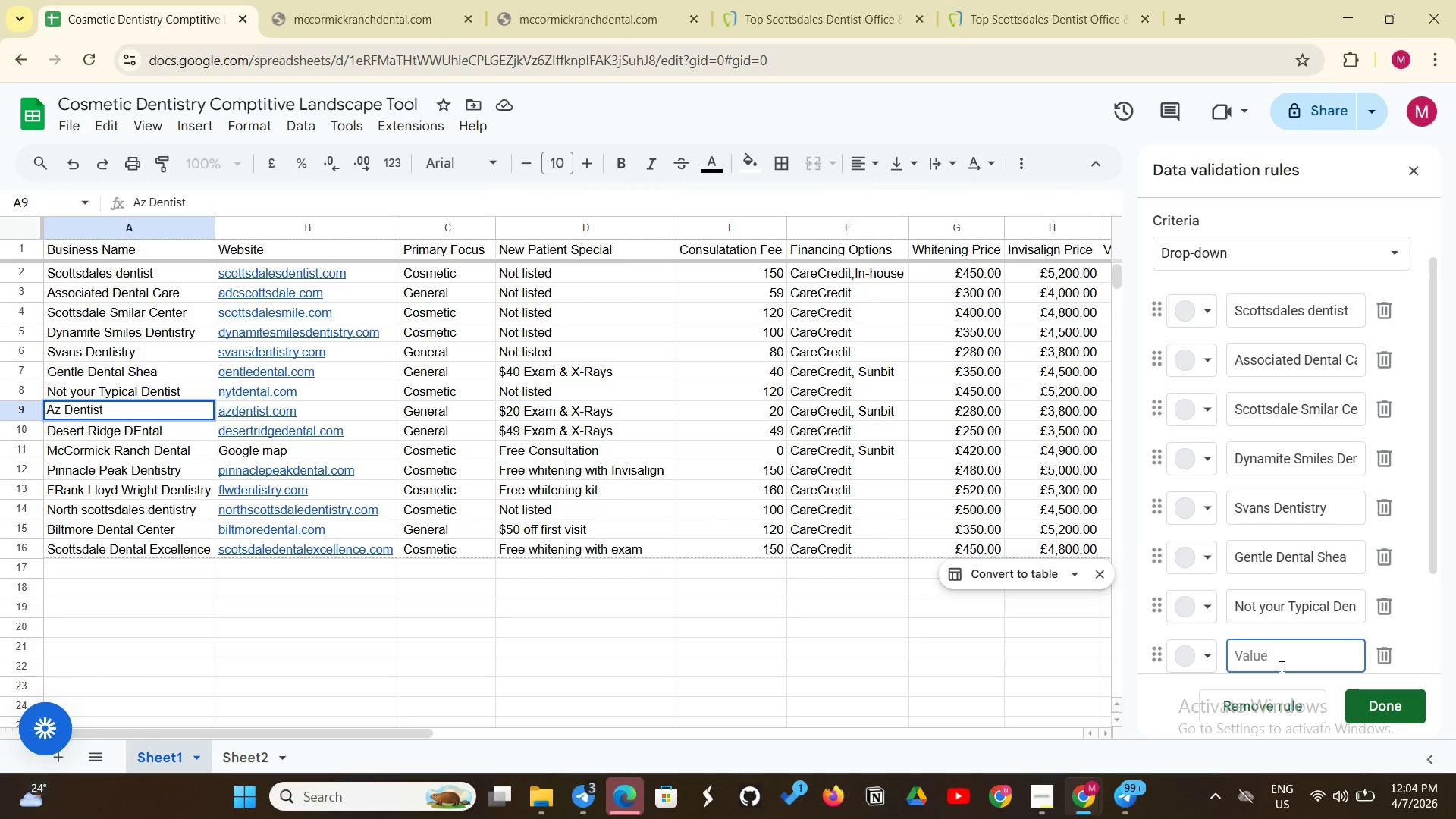 
key(Control+V)
 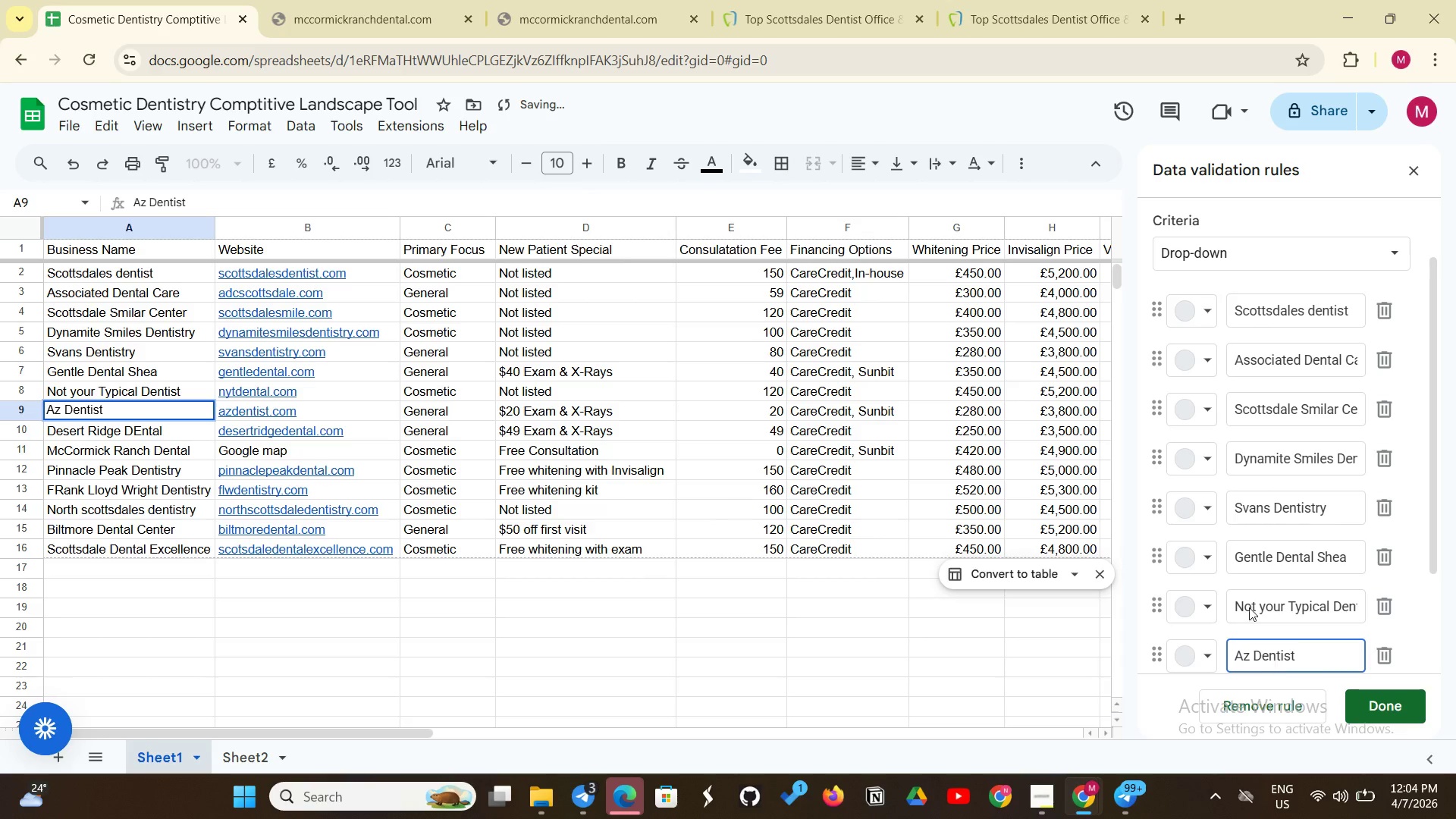 
mouse_move([1227, 579])
 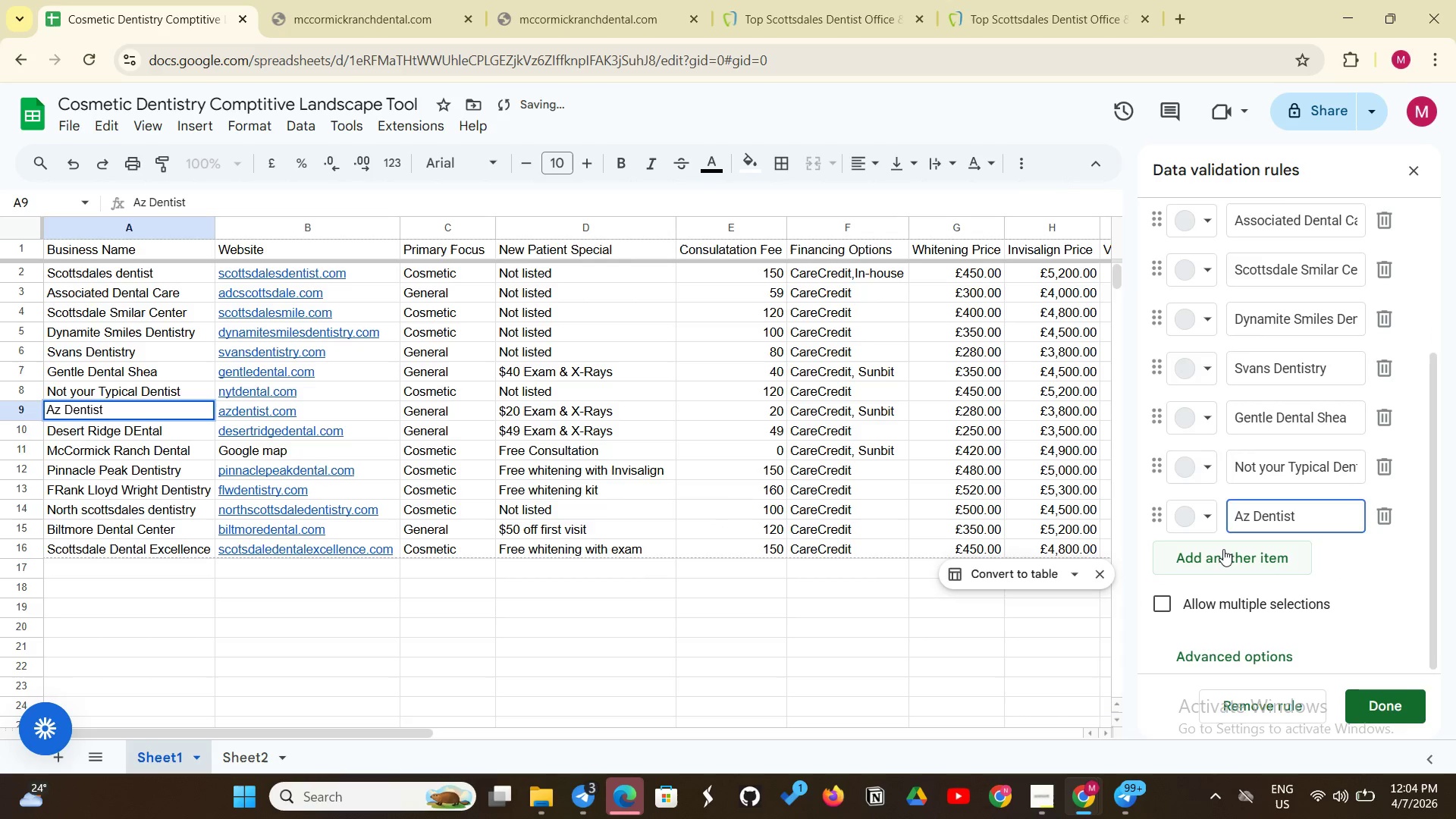 
left_click([1223, 549])
 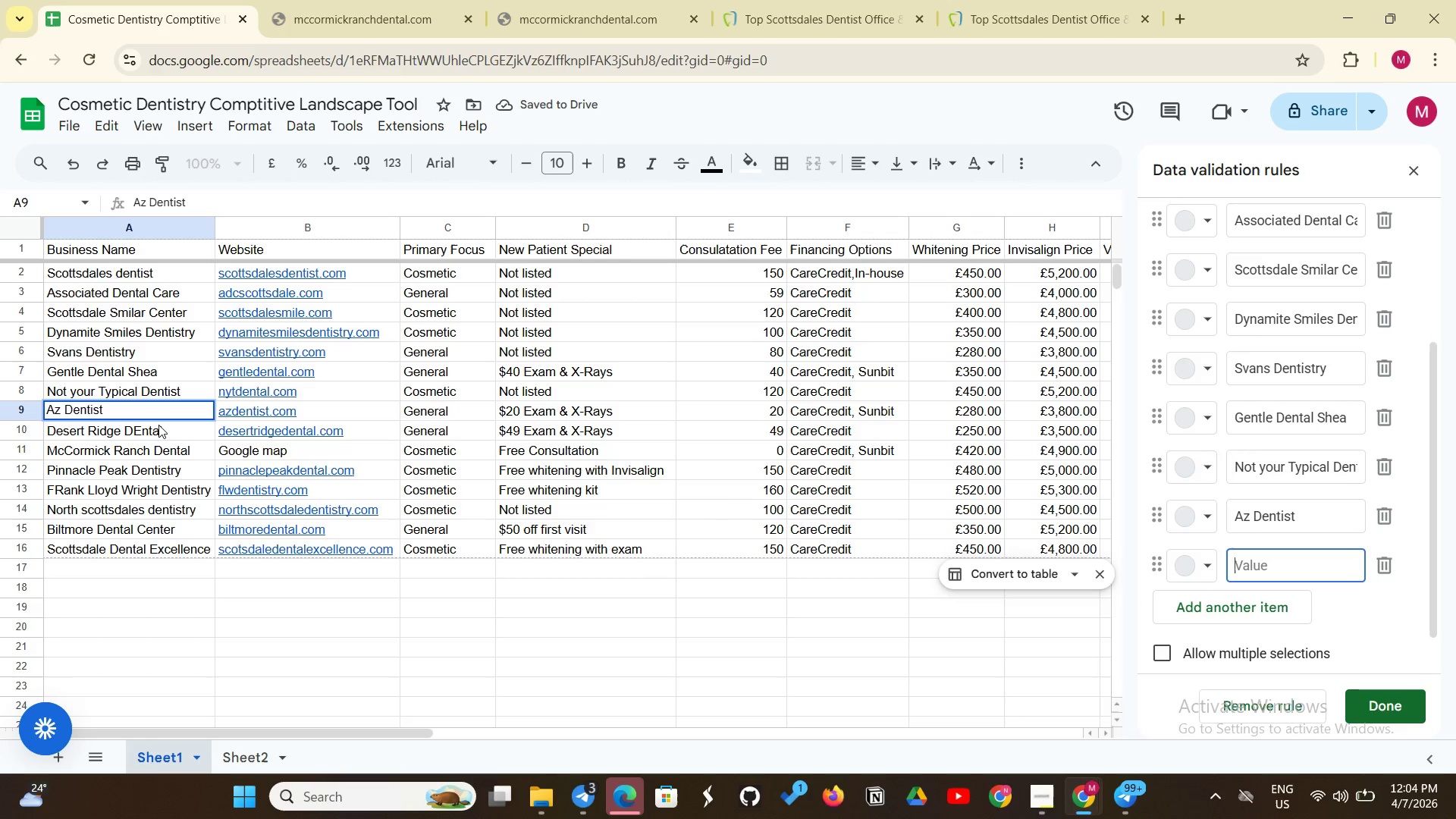 
double_click([158, 425])
 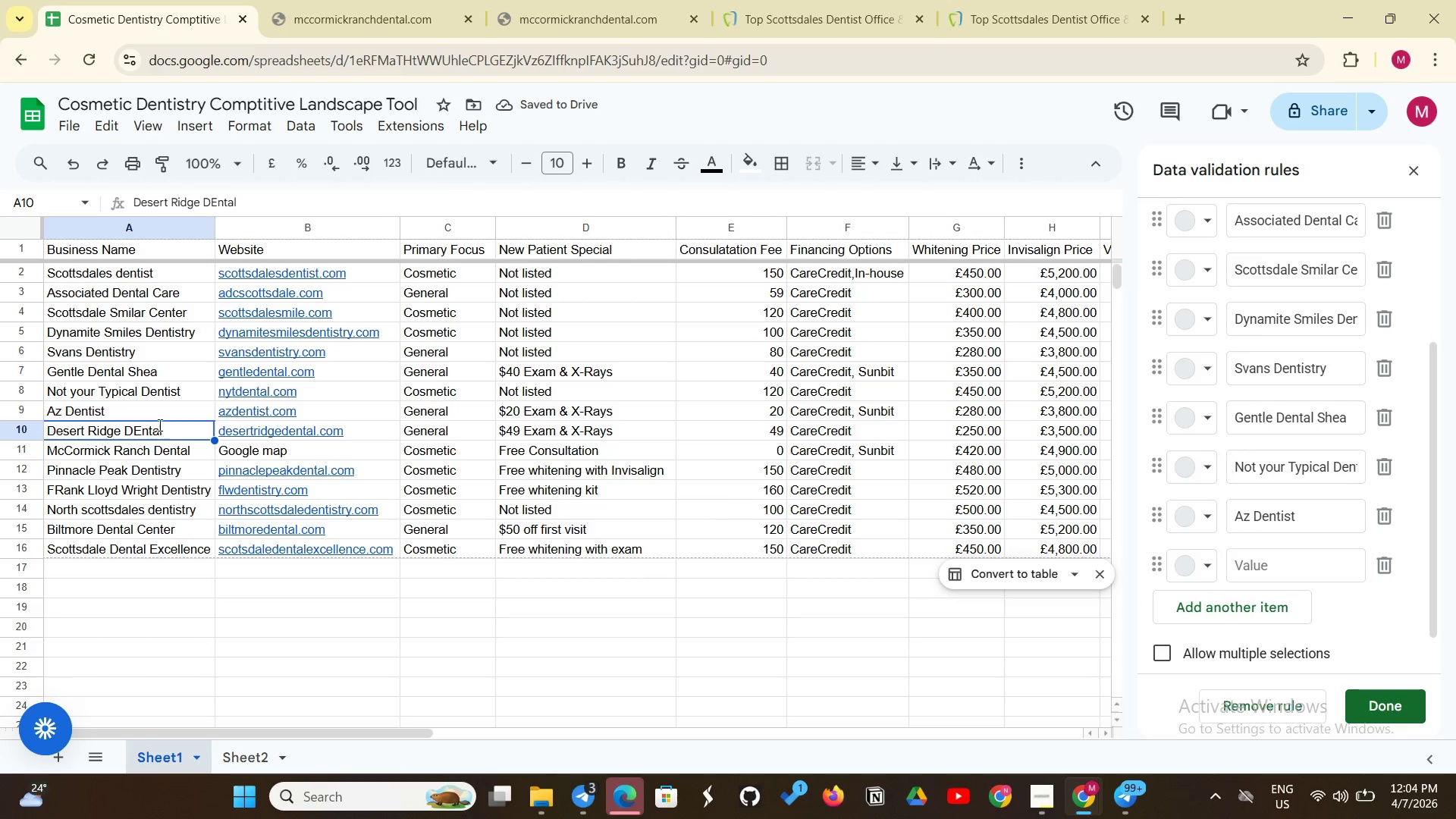 
triple_click([158, 425])
 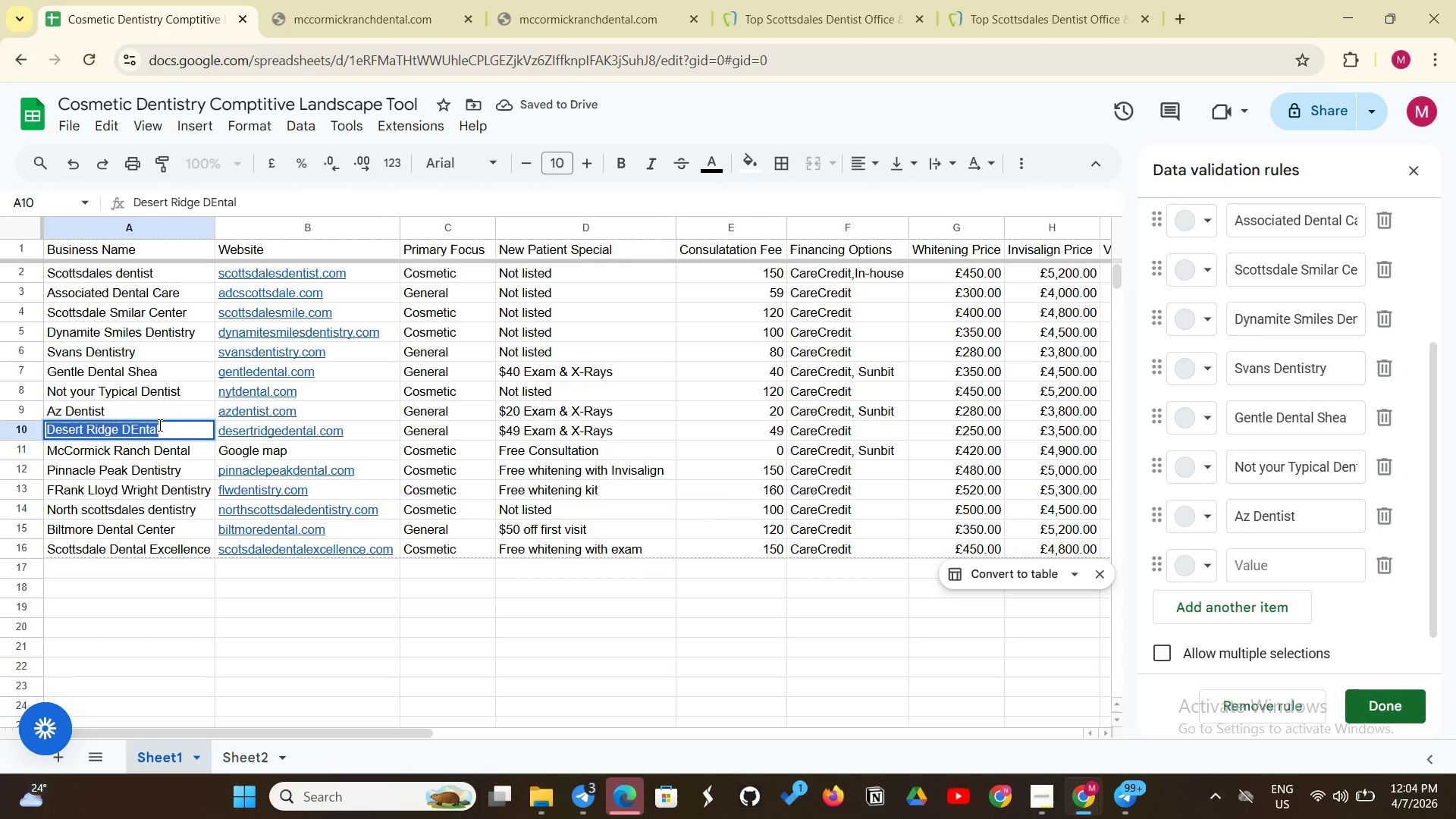 
hold_key(key=ControlLeft, duration=0.38)
 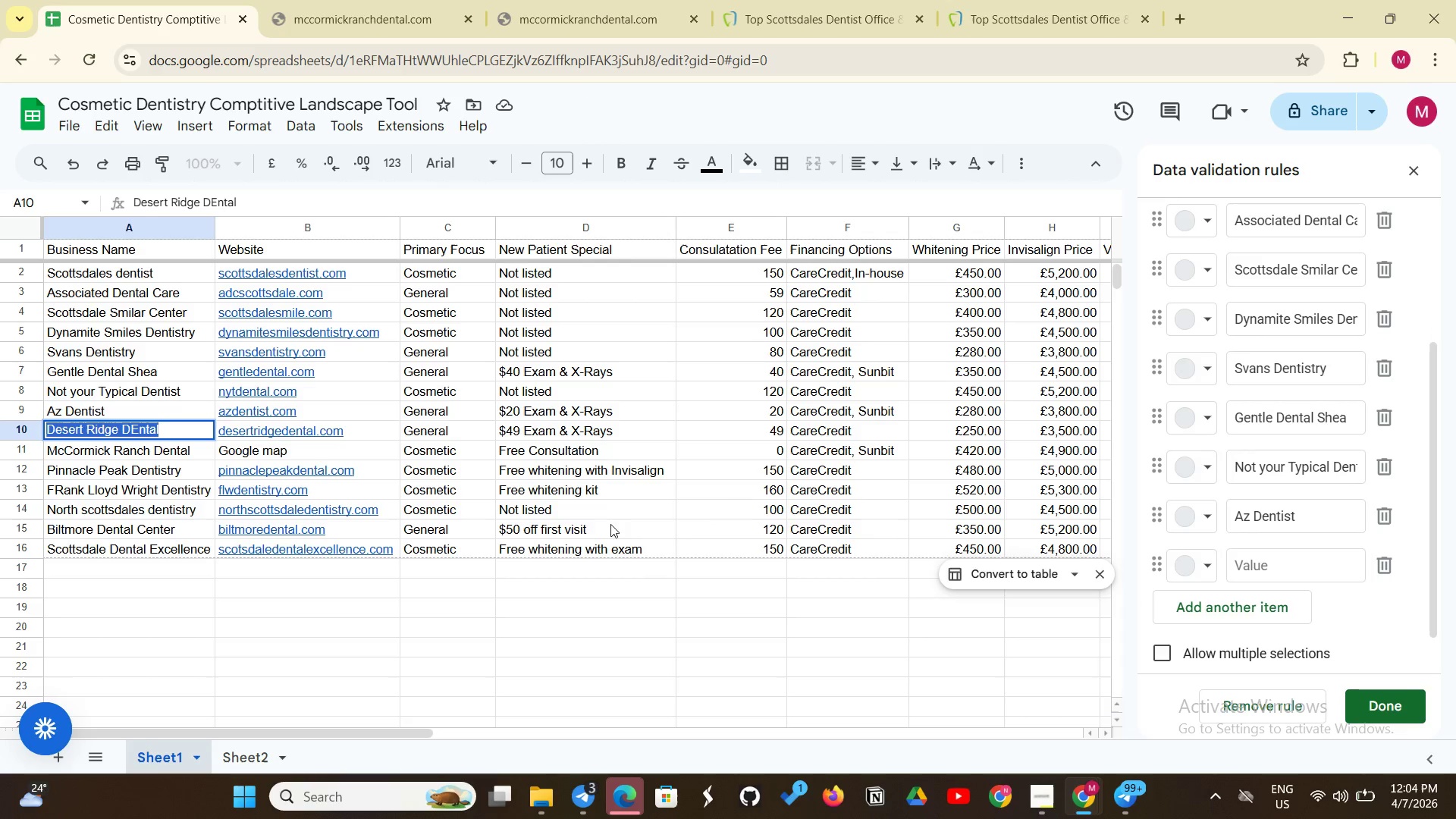 
key(C)
 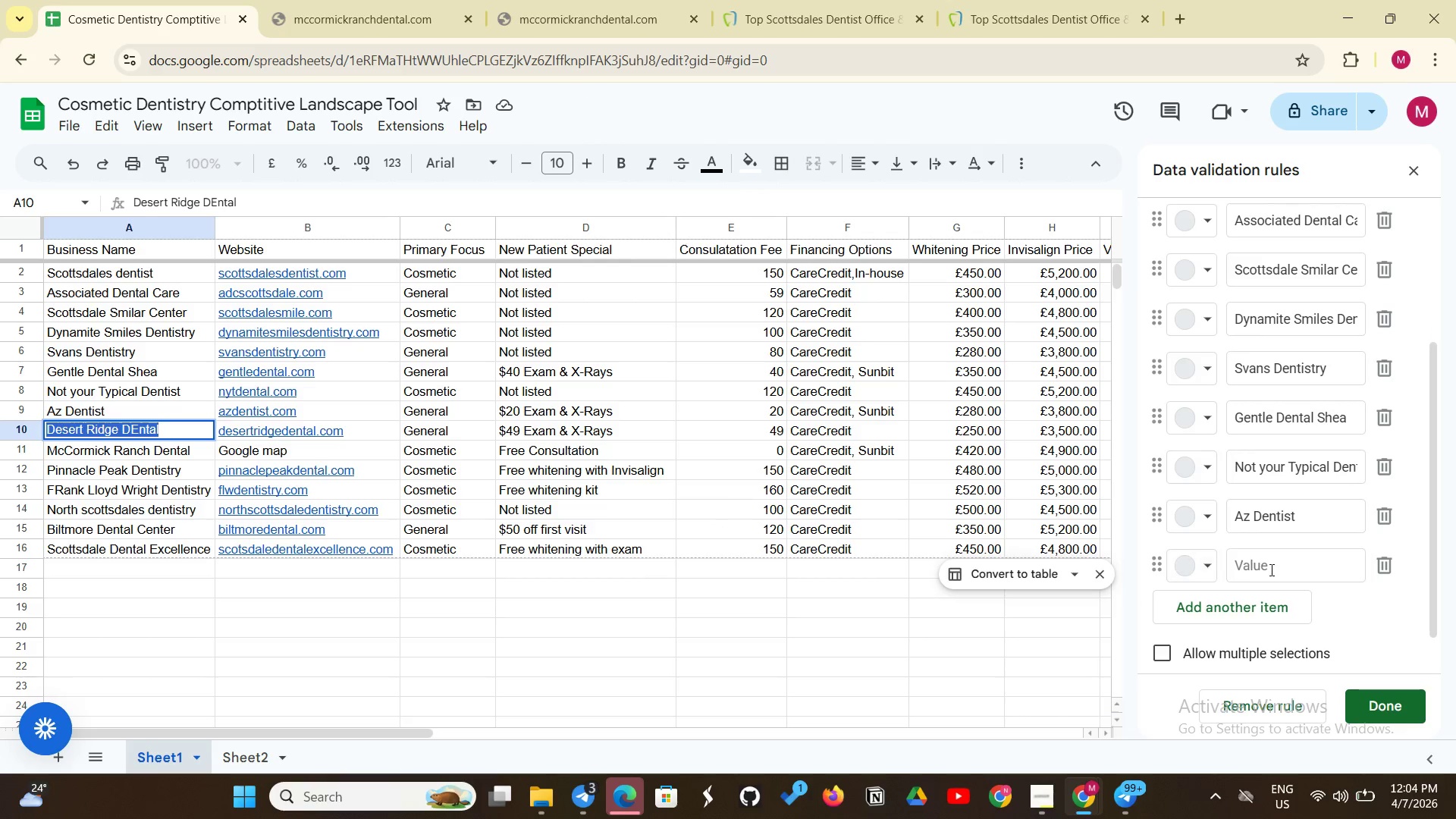 
left_click([1273, 570])
 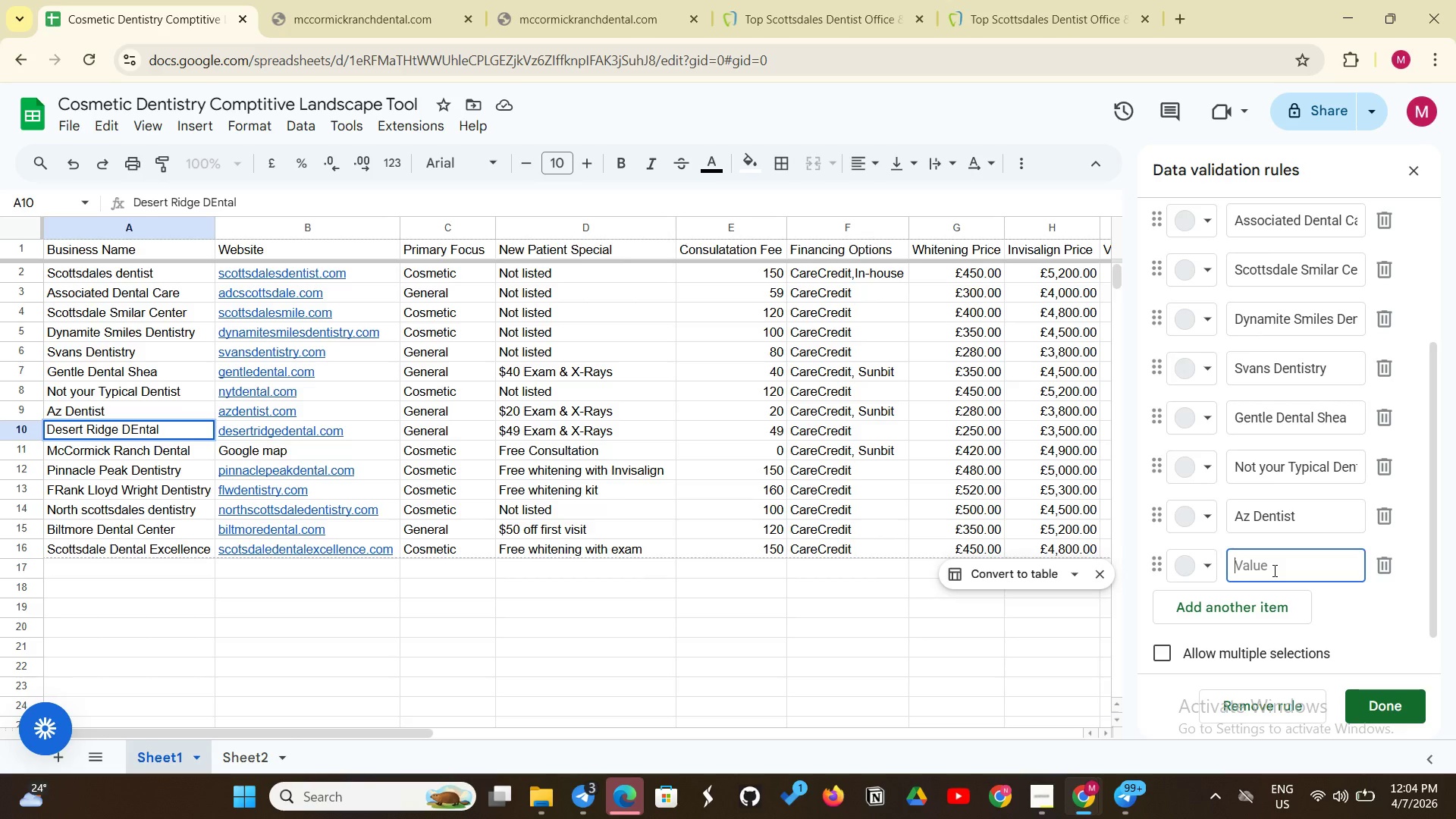 
key(Control+V)
 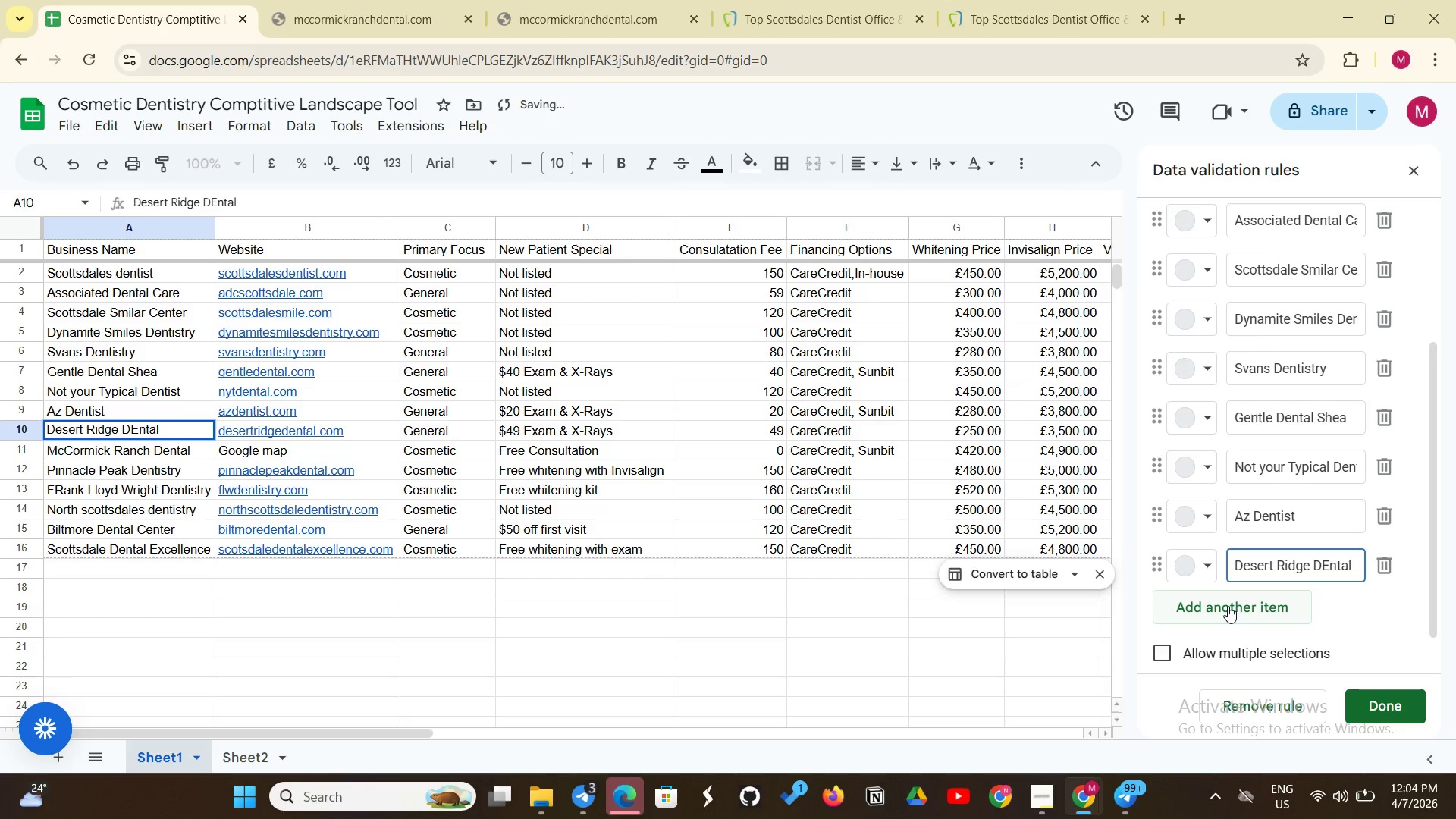 
left_click([1228, 606])
 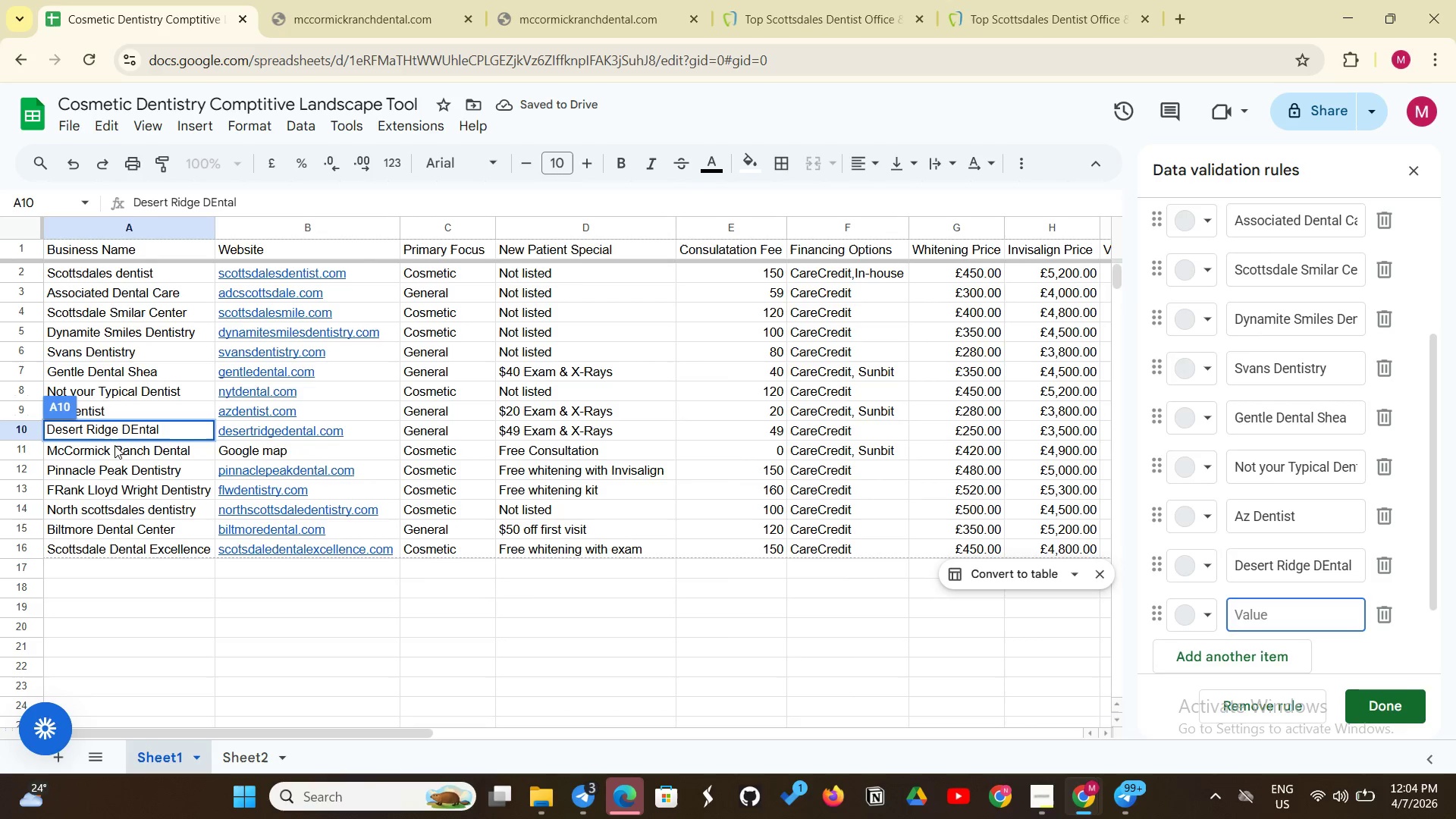 
double_click([115, 445])
 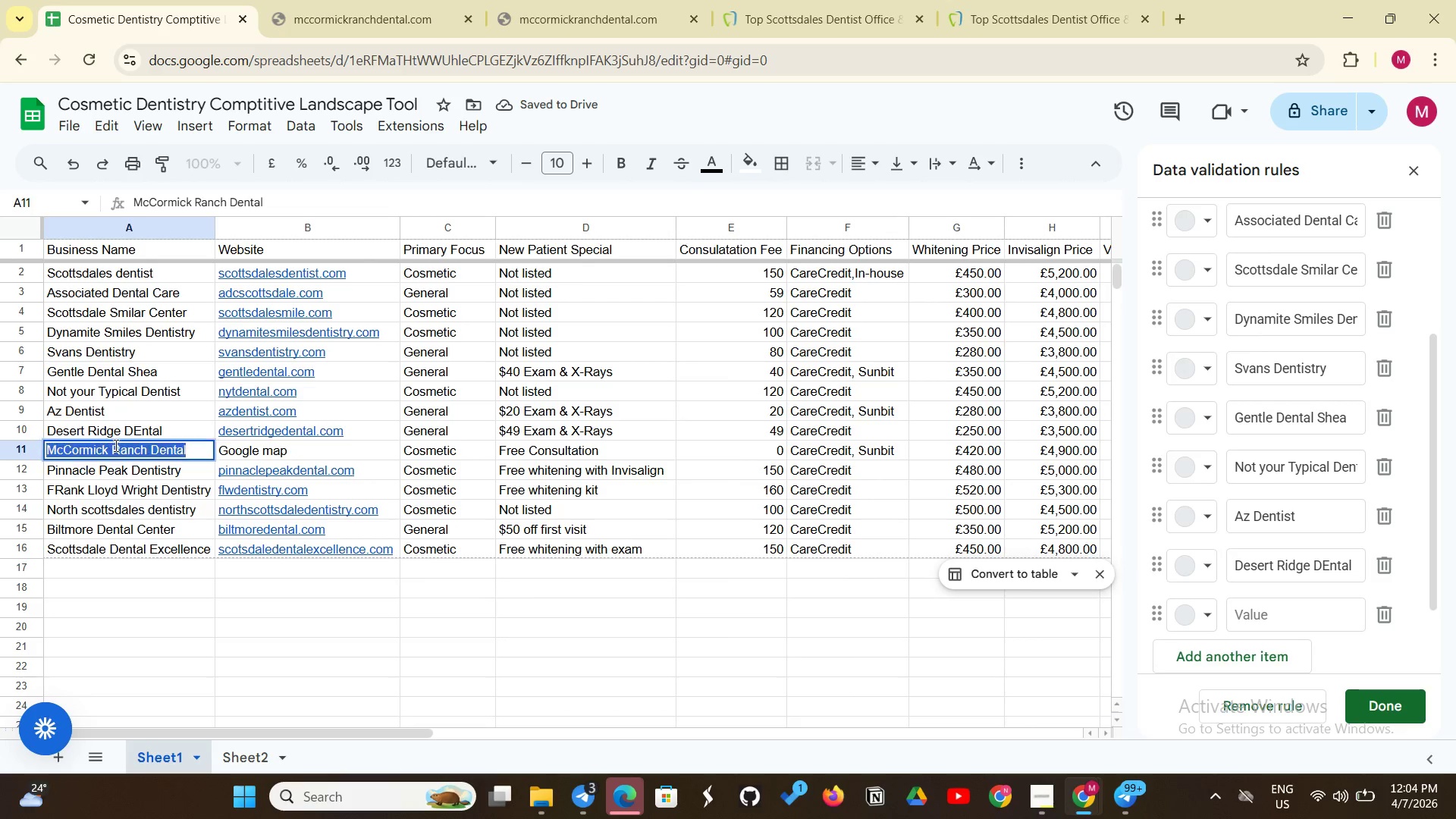 
triple_click([115, 445])
 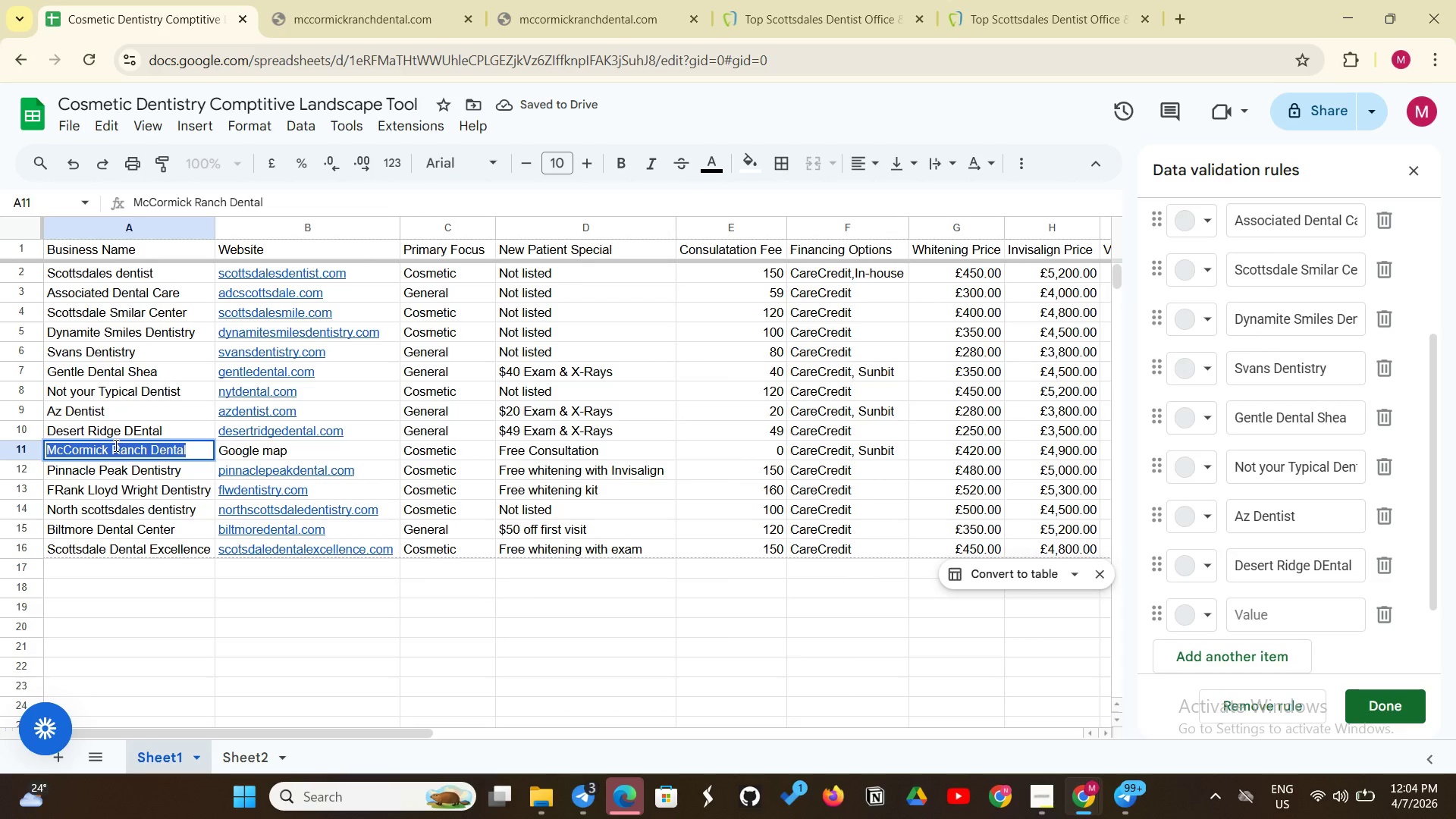 
key(Control+C)
 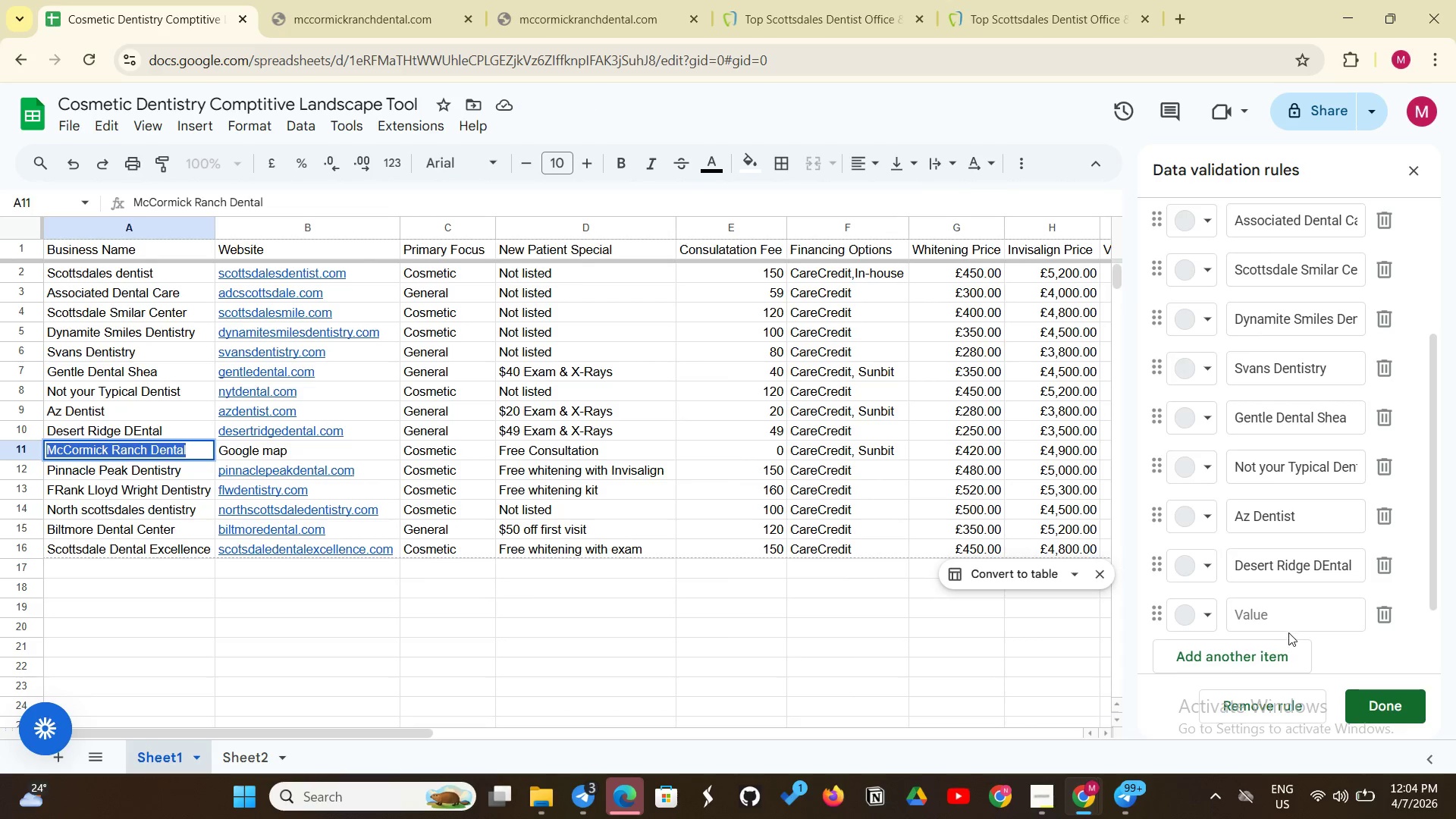 
left_click([1282, 618])
 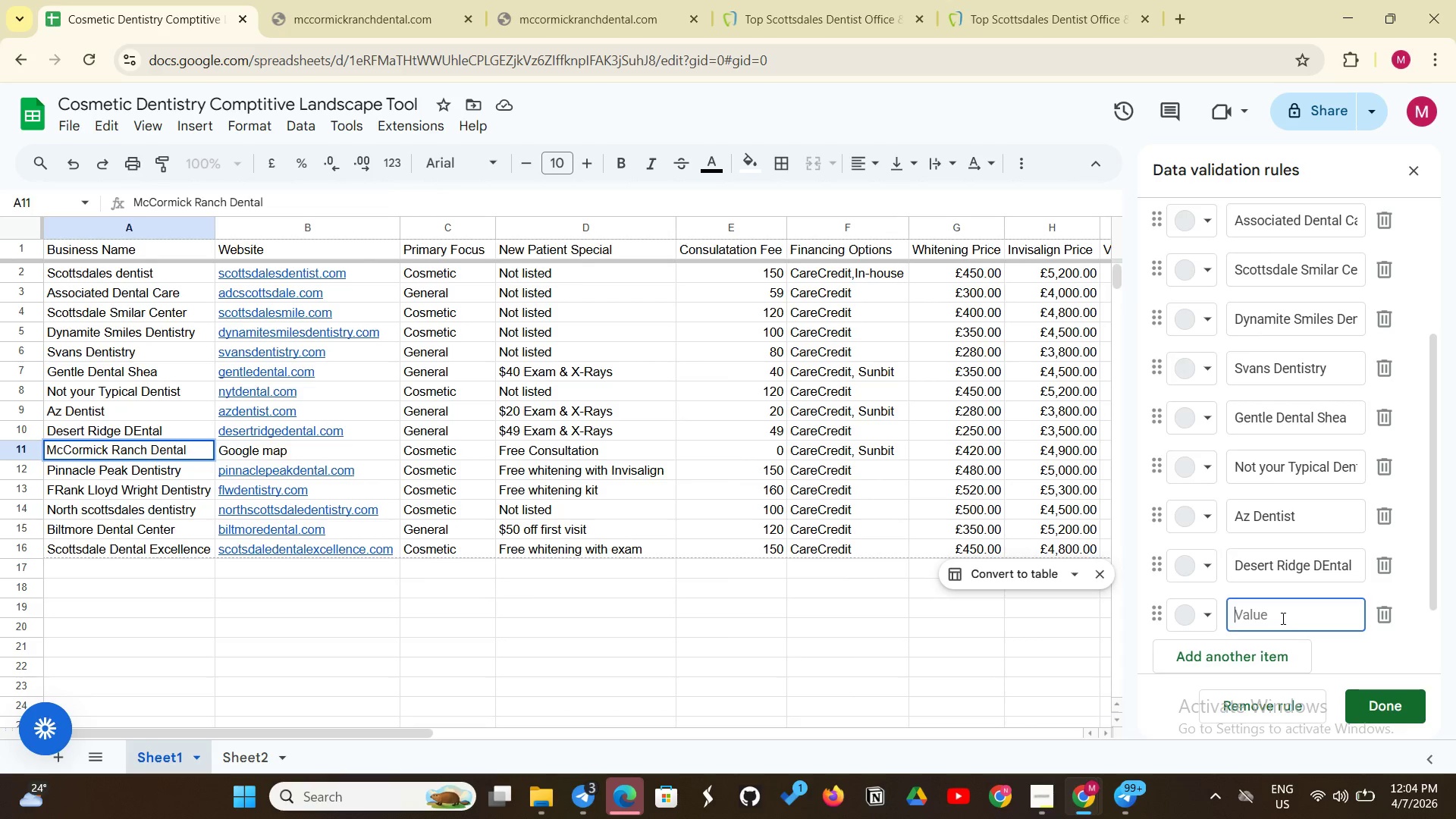 
key(Control+V)
 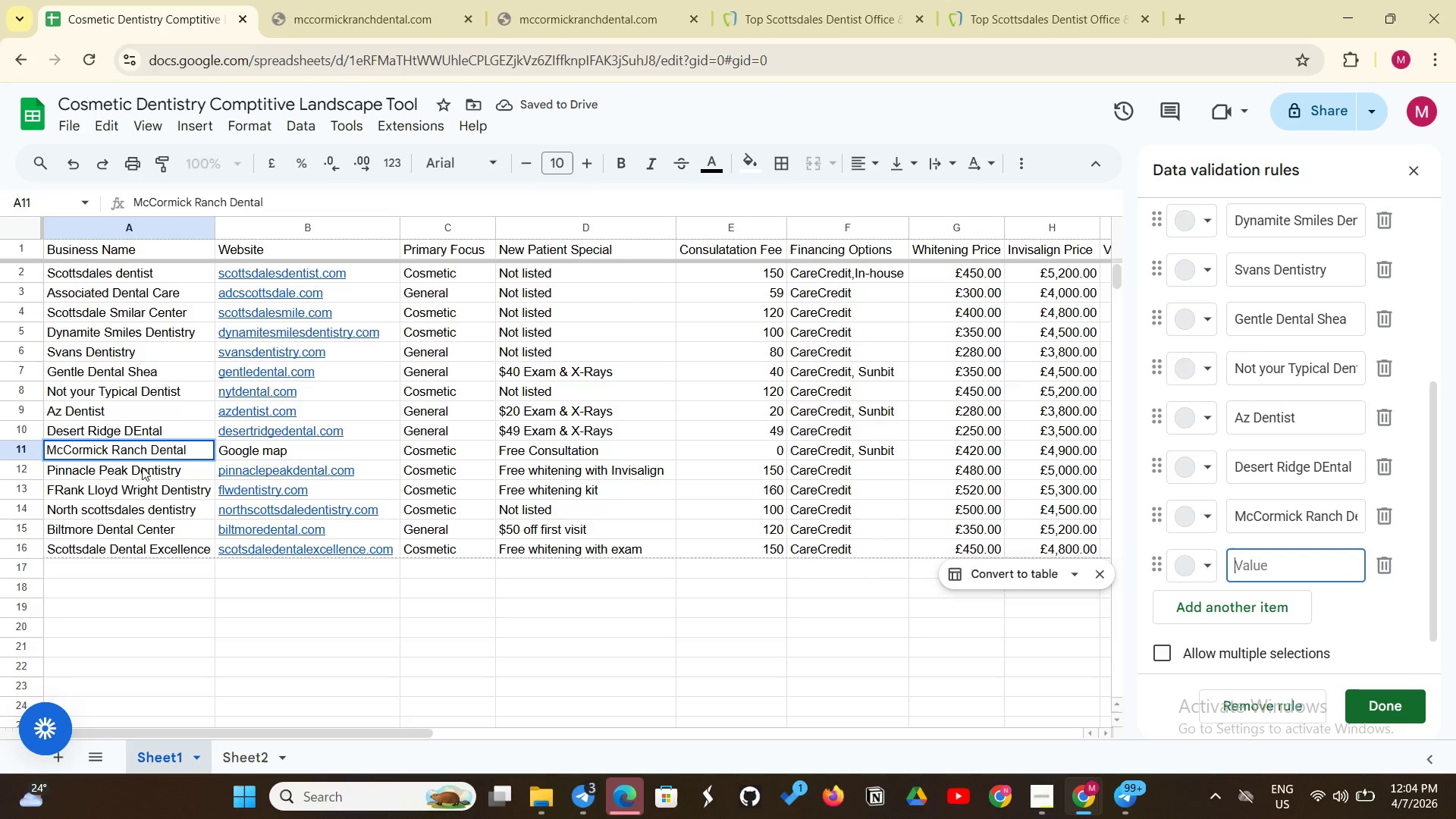 
double_click([142, 474])
 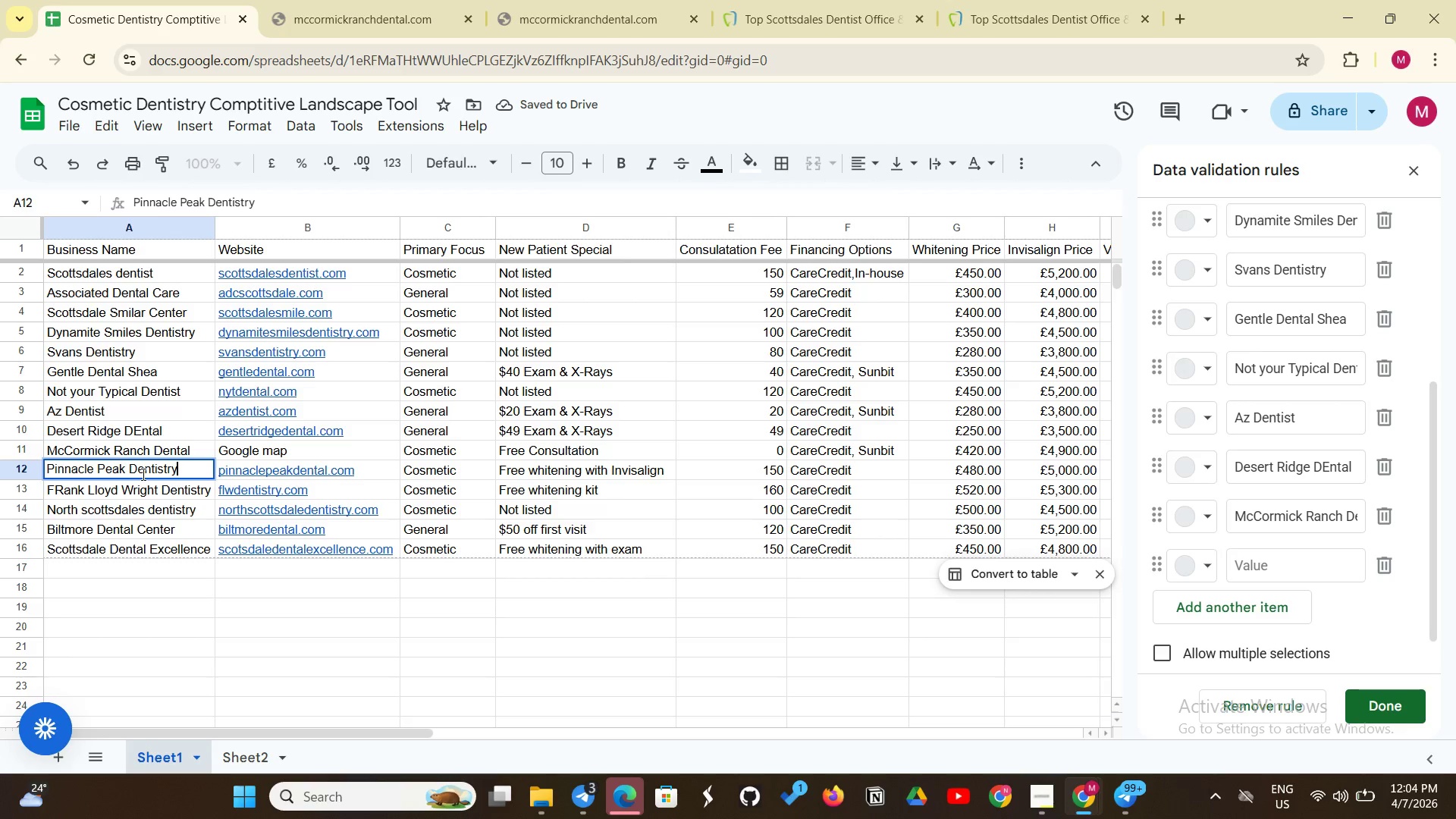 
triple_click([142, 474])
 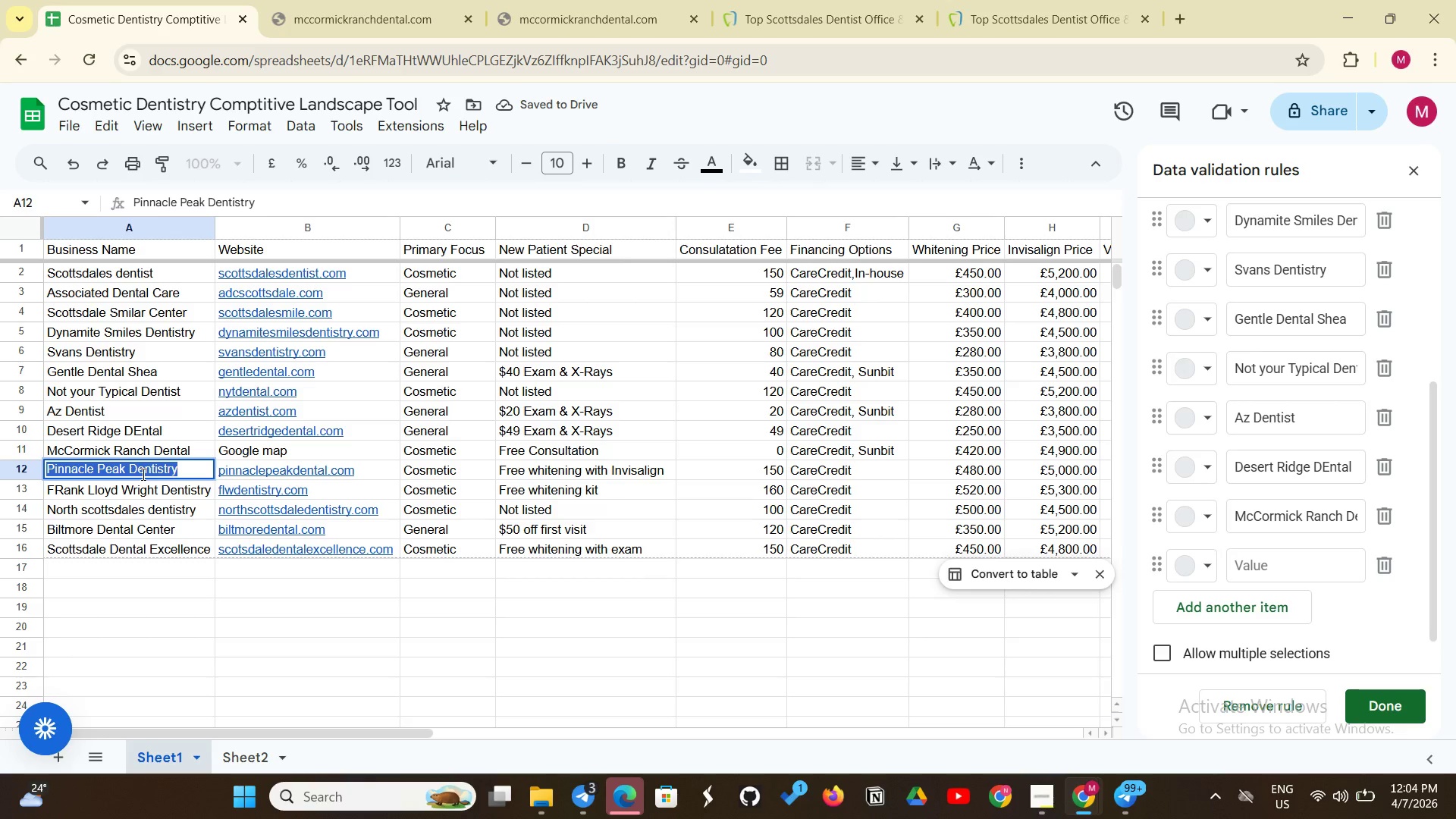 
key(Control+C)
 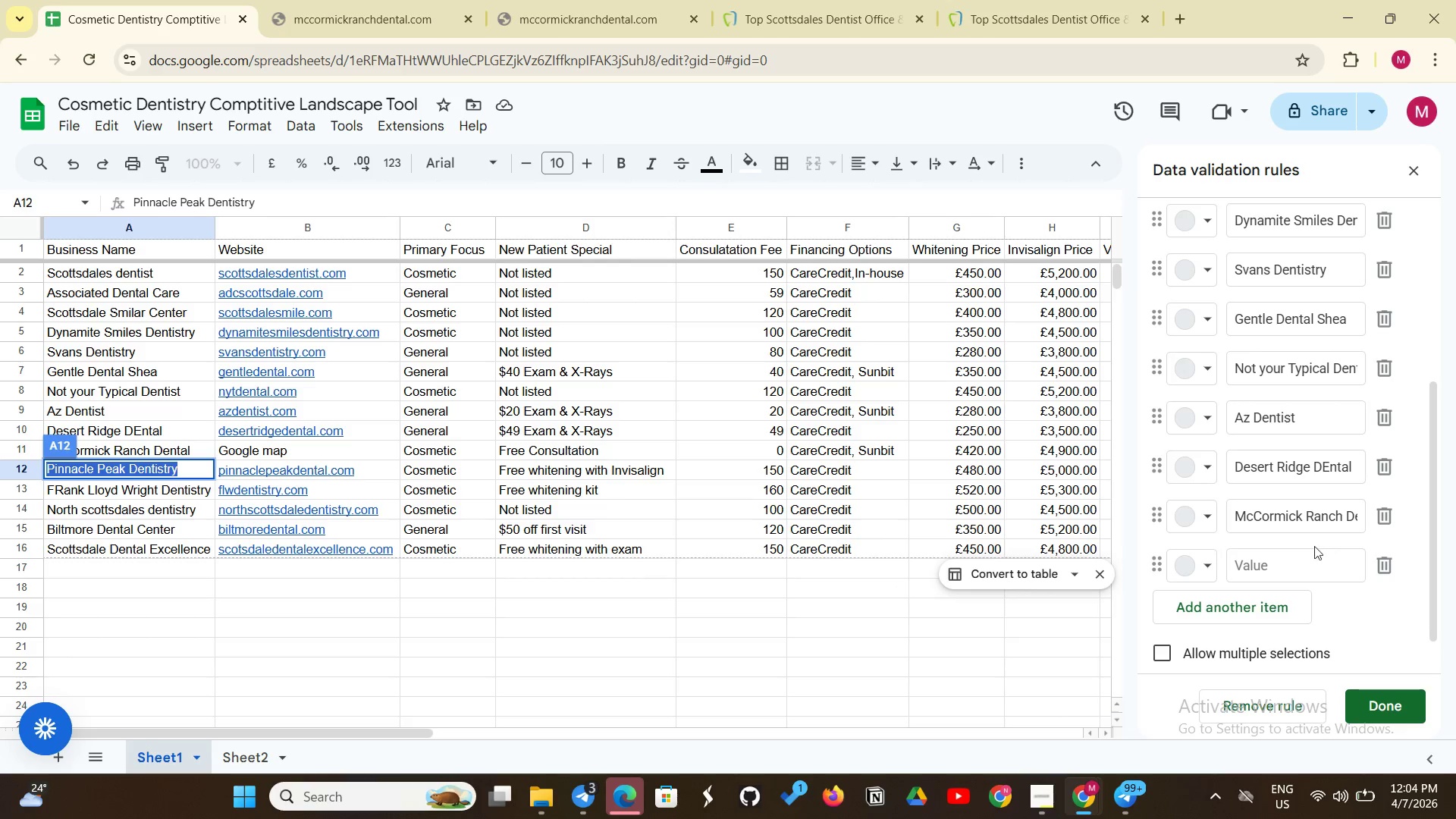 
left_click([1301, 560])
 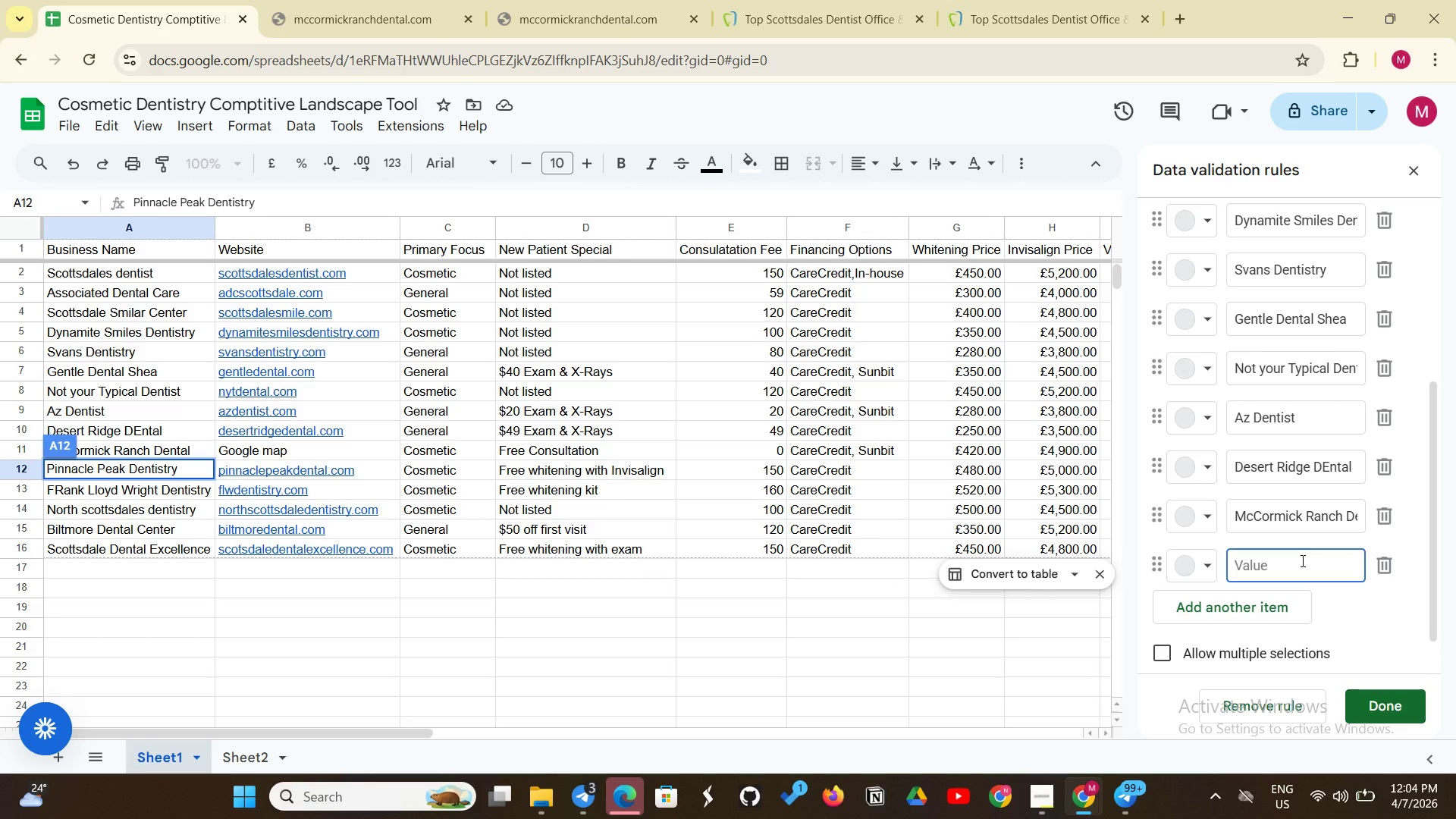 
key(Control+V)
 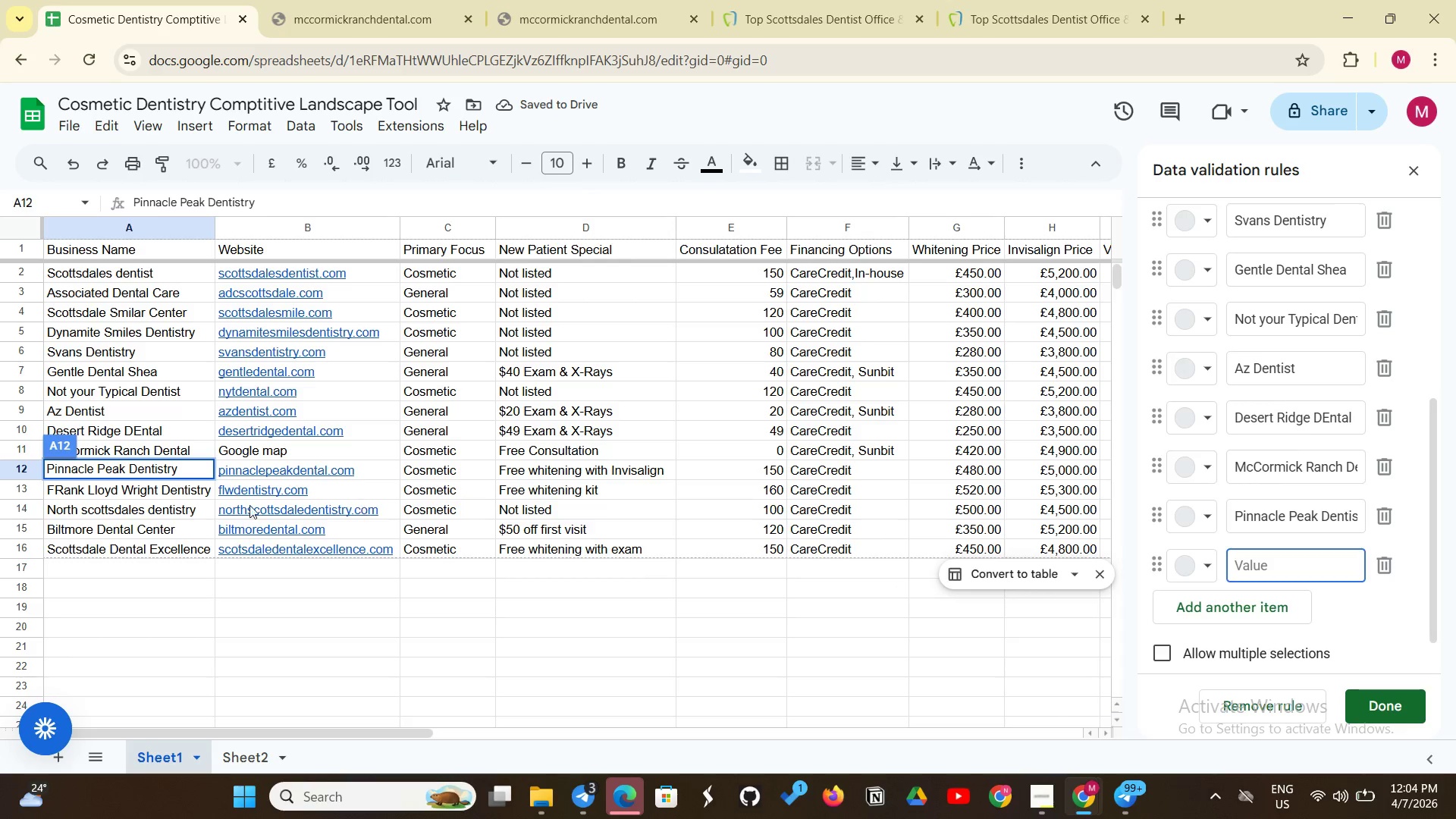 
double_click([193, 491])
 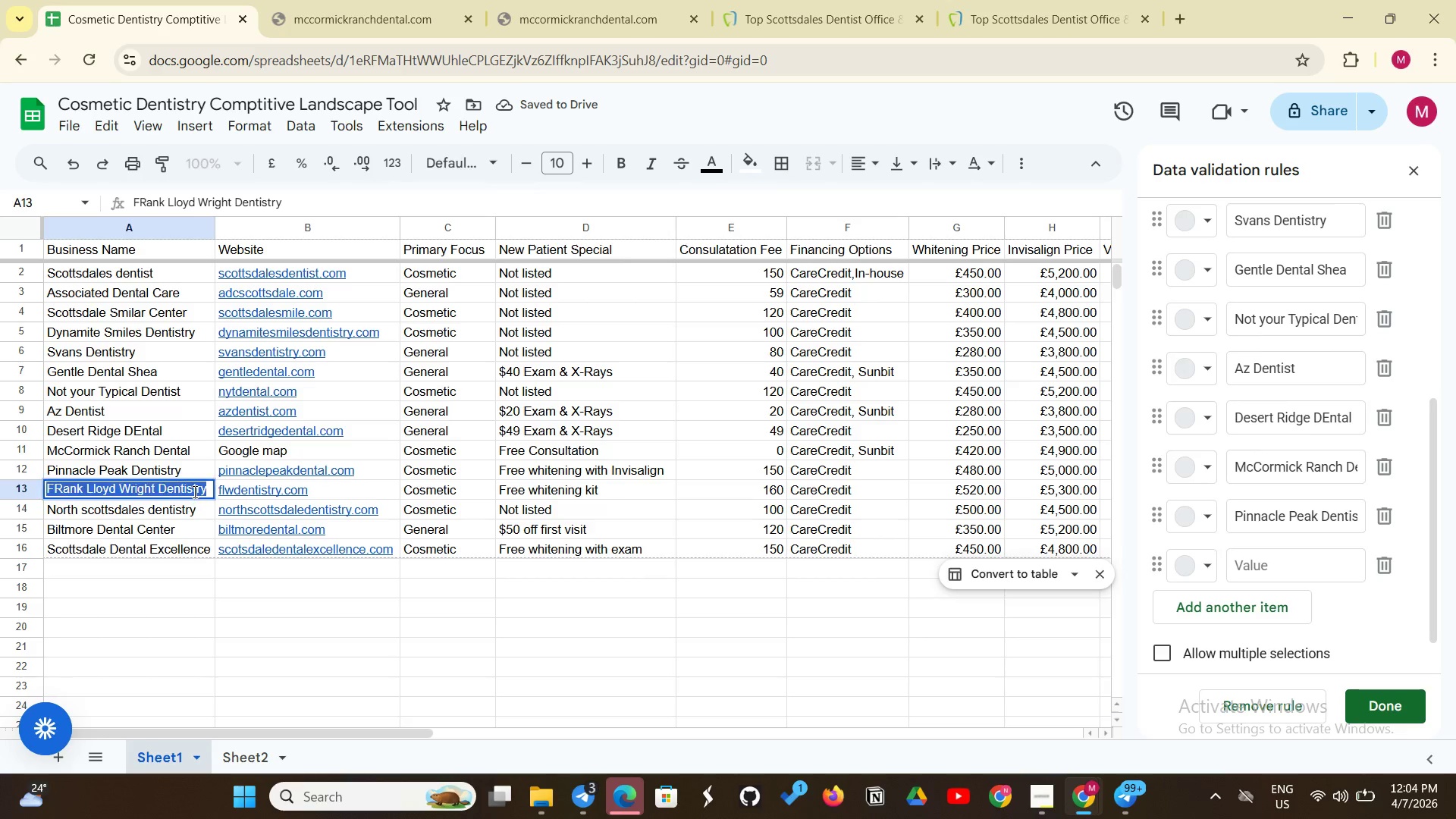 
triple_click([193, 491])
 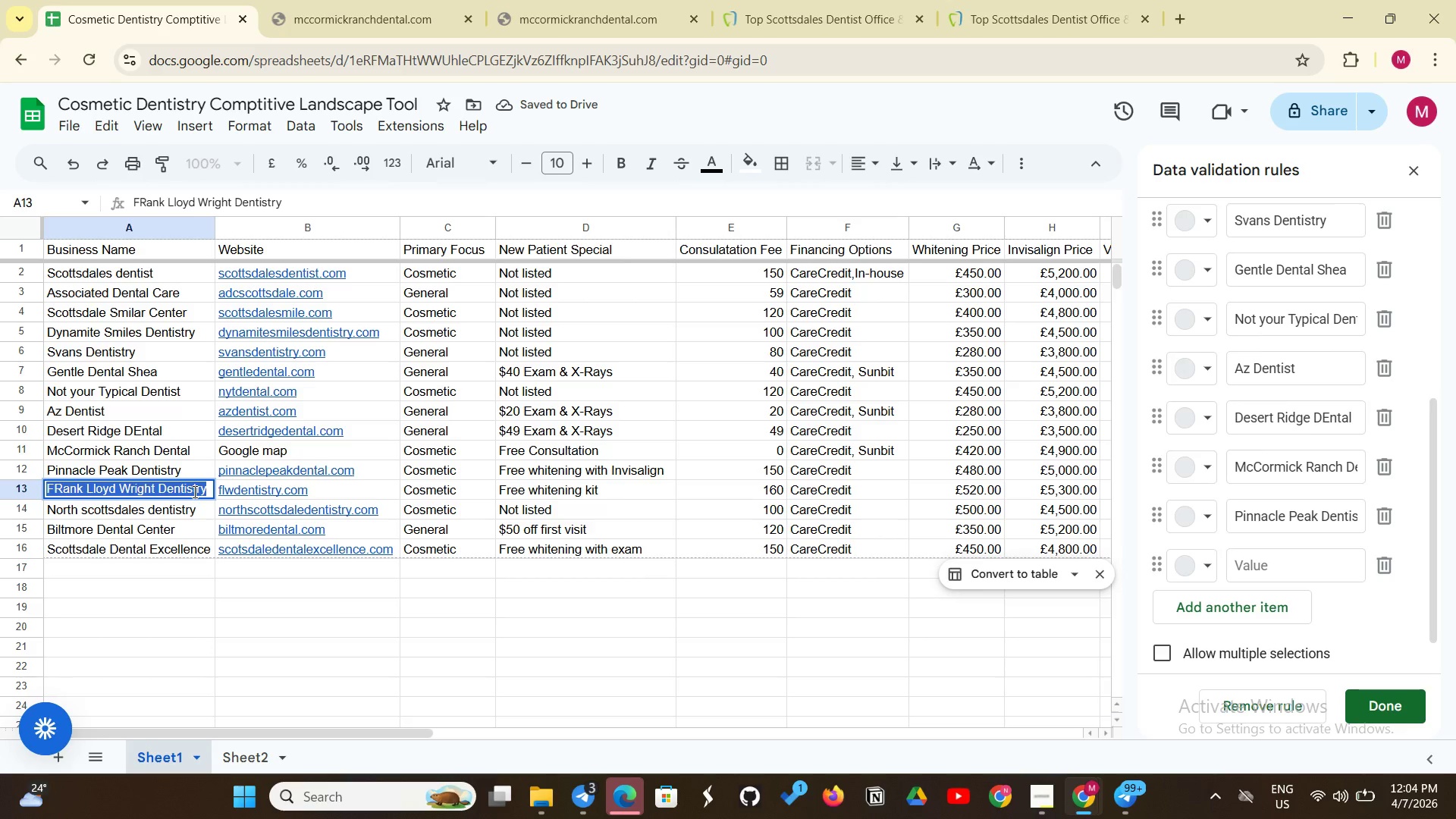 
key(Control+C)
 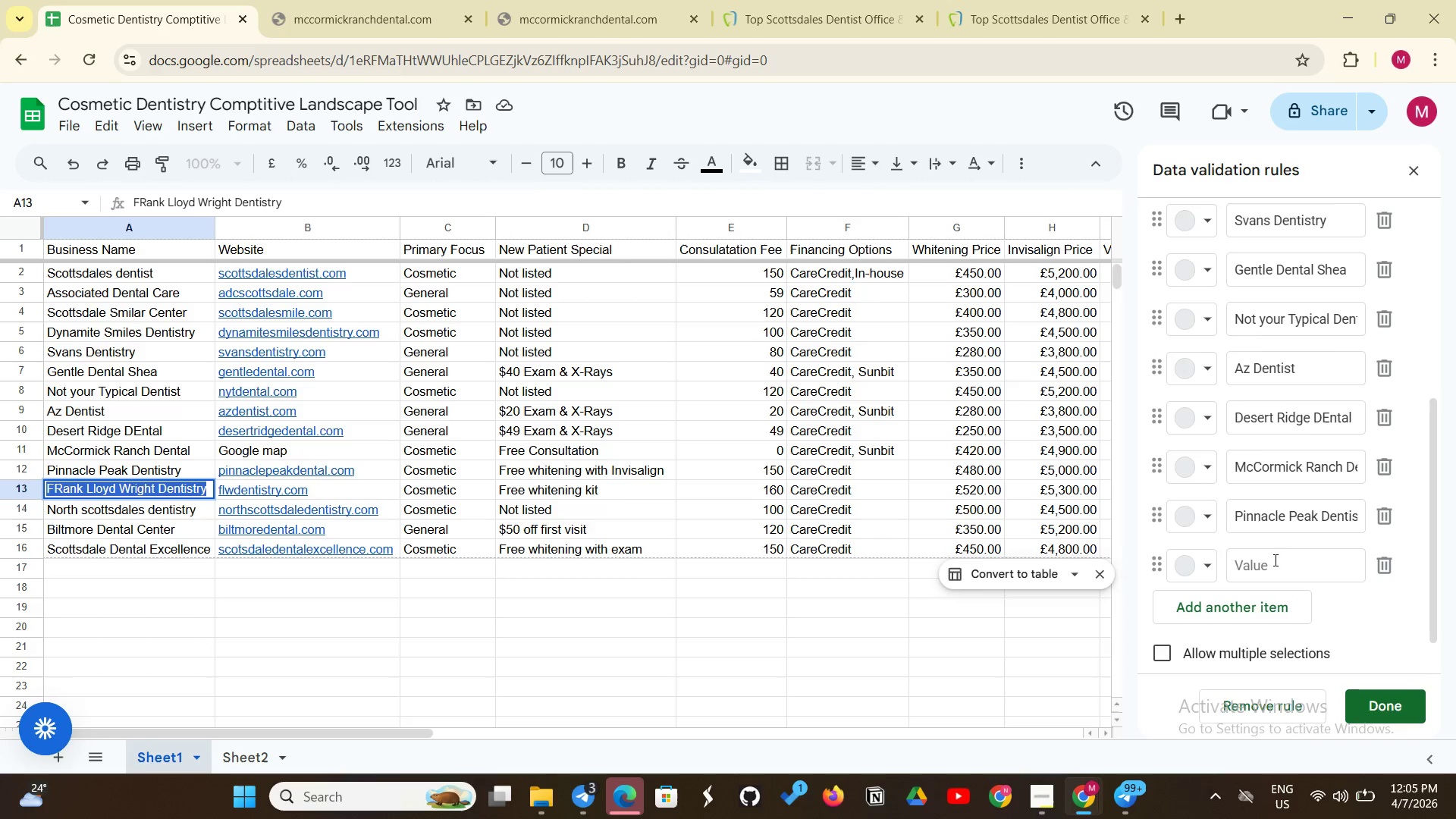 
left_click([1274, 559])
 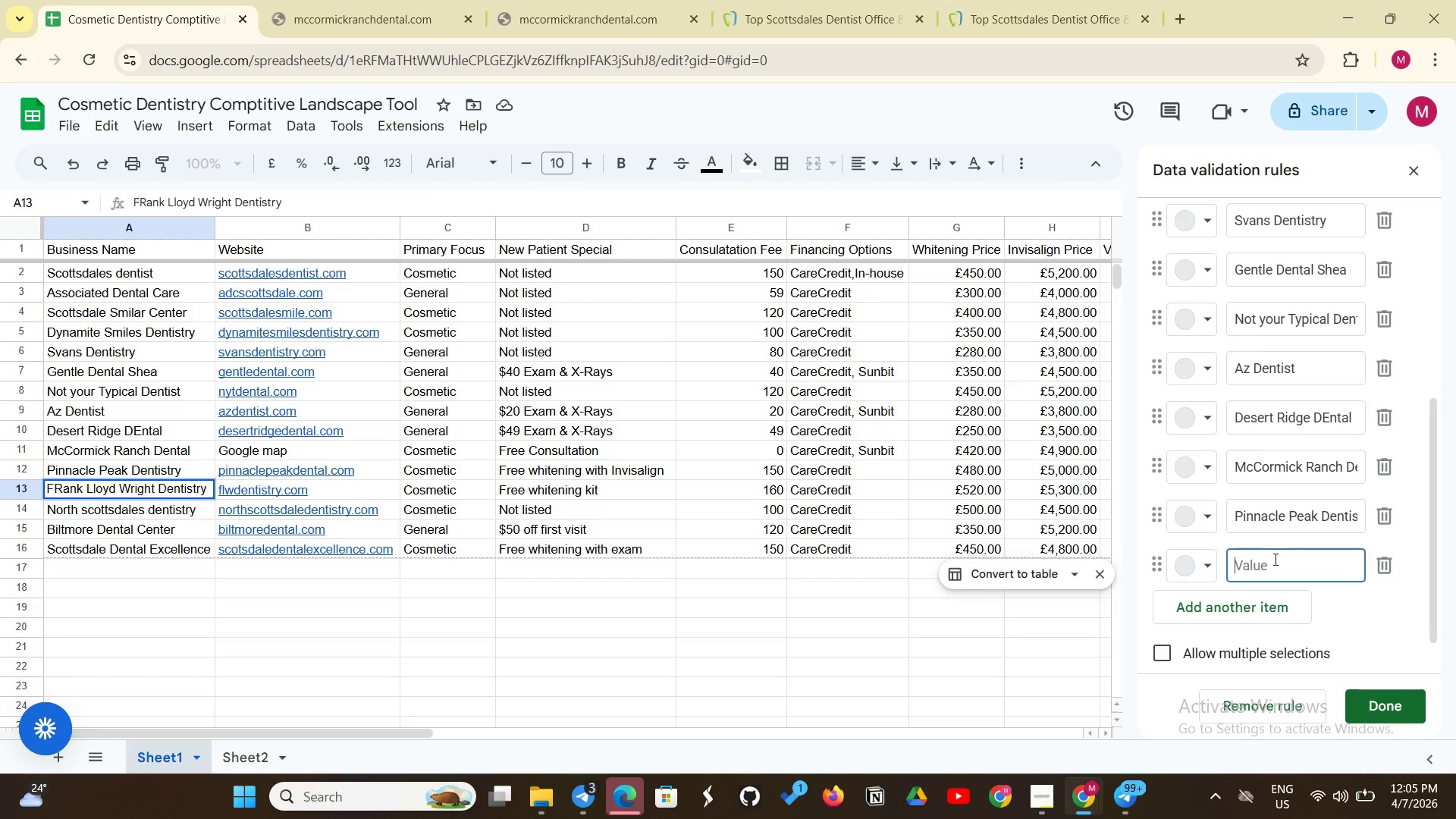 
key(Control+V)
 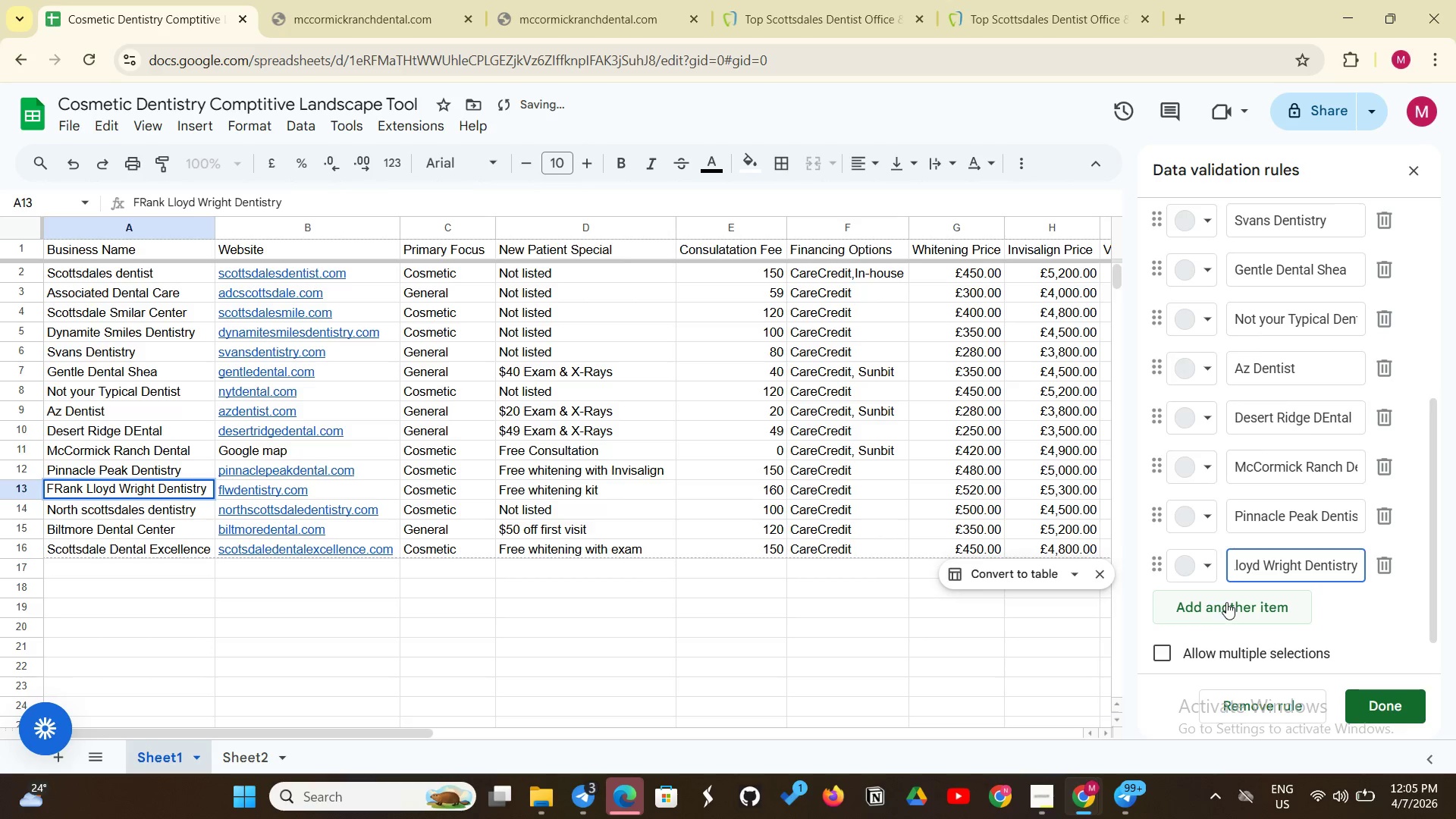 
left_click([1226, 602])
 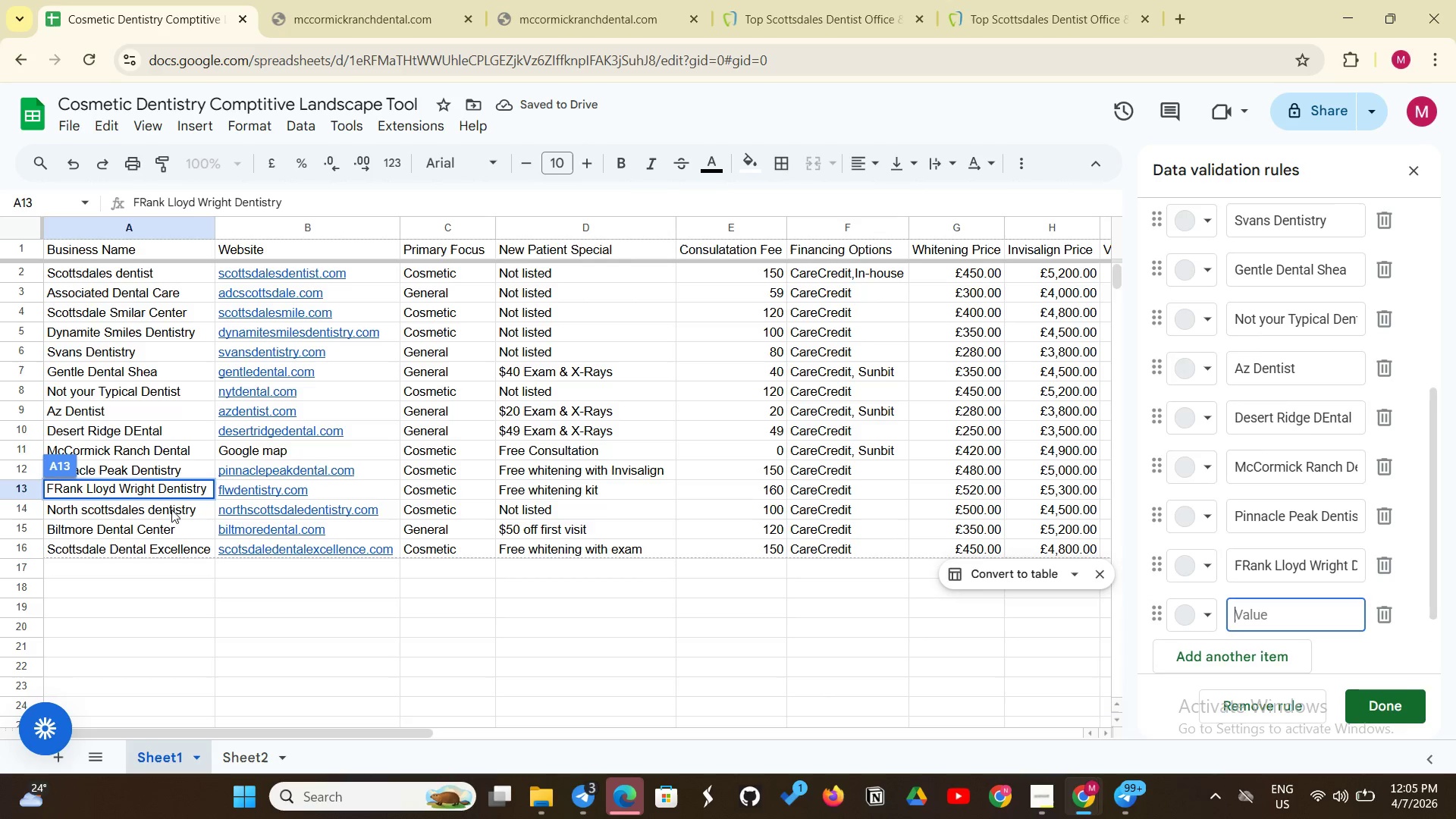 
double_click([171, 510])
 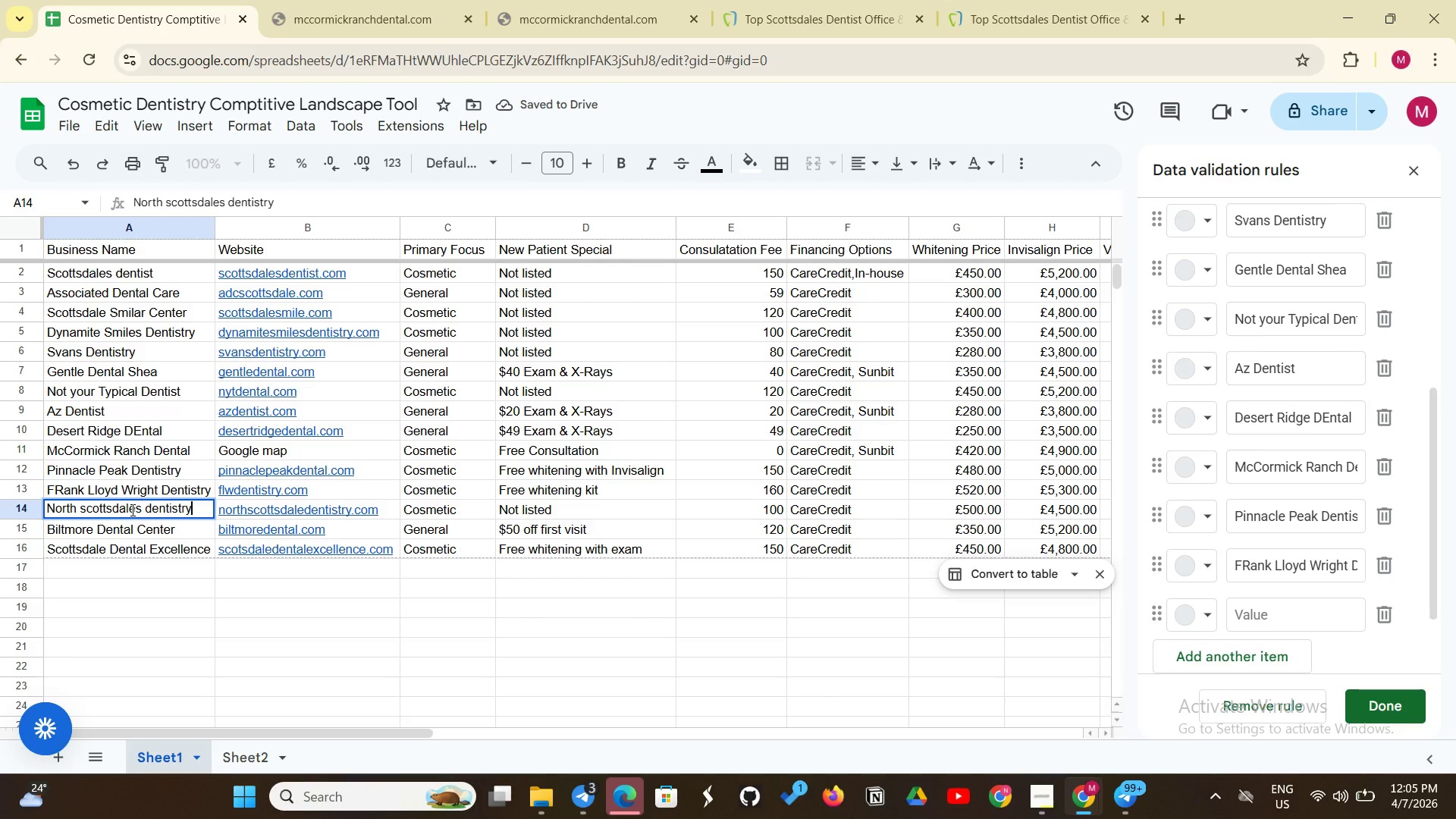 
double_click([131, 510])
 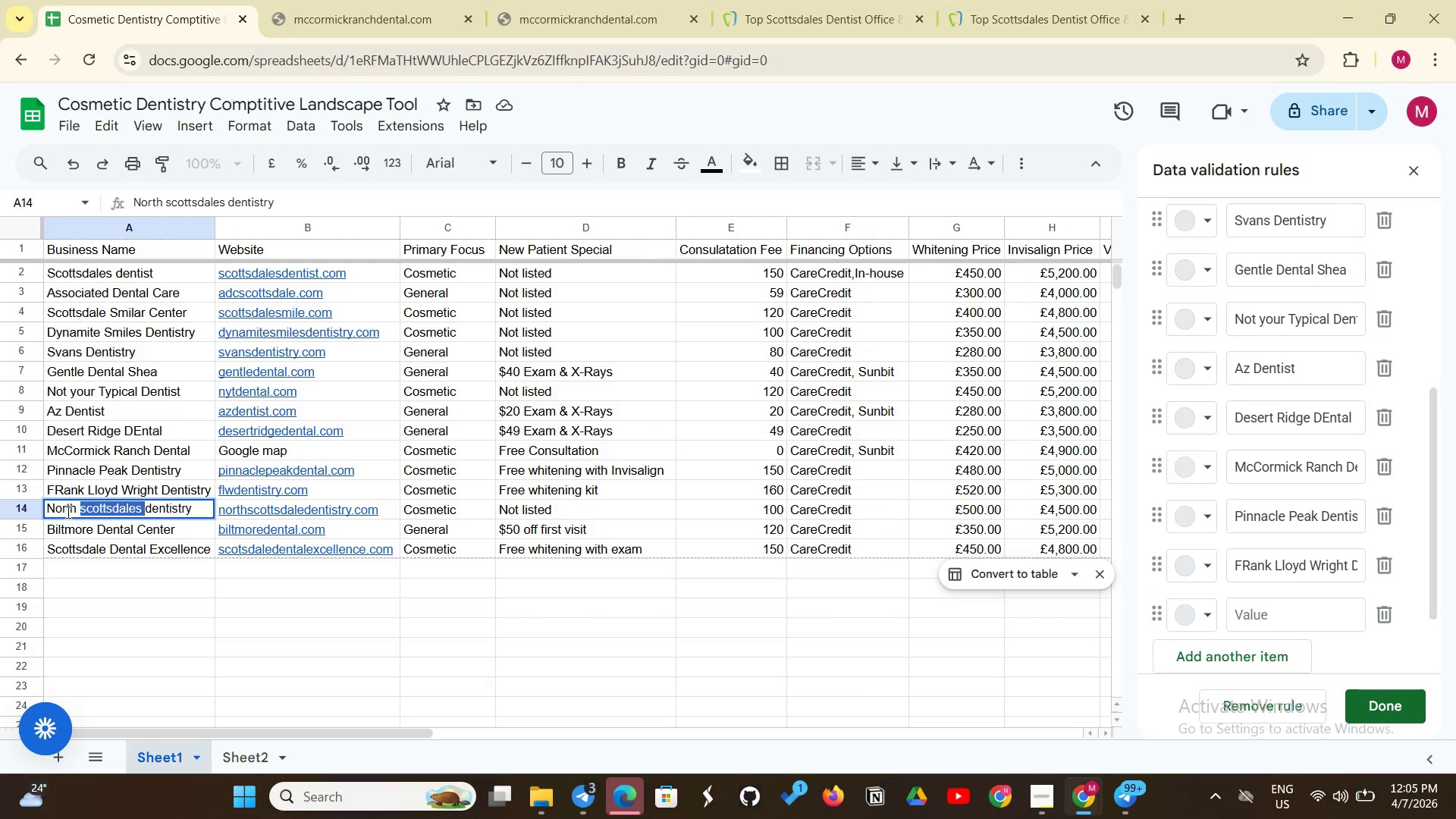 
double_click([67, 512])
 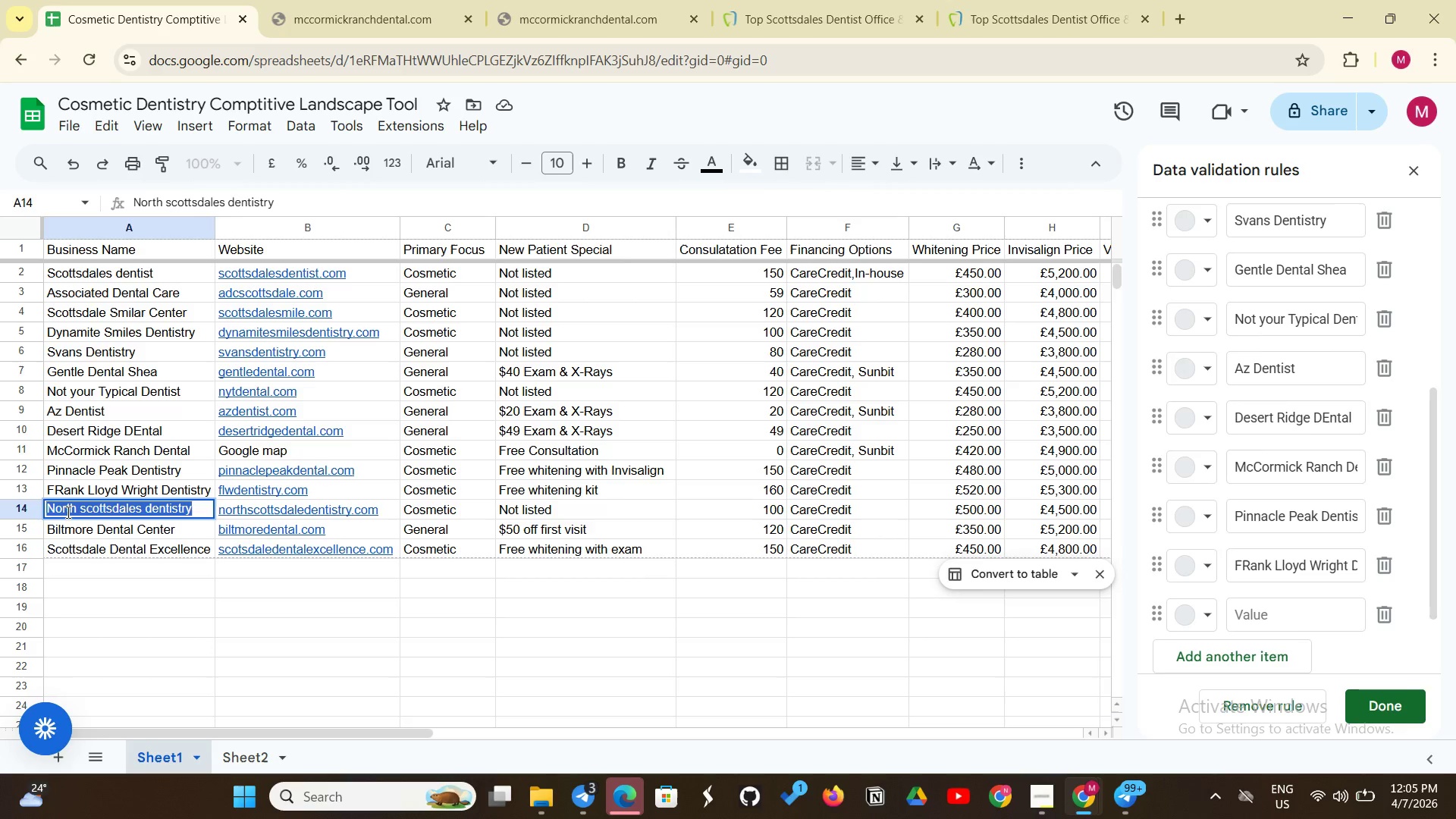 
triple_click([67, 512])
 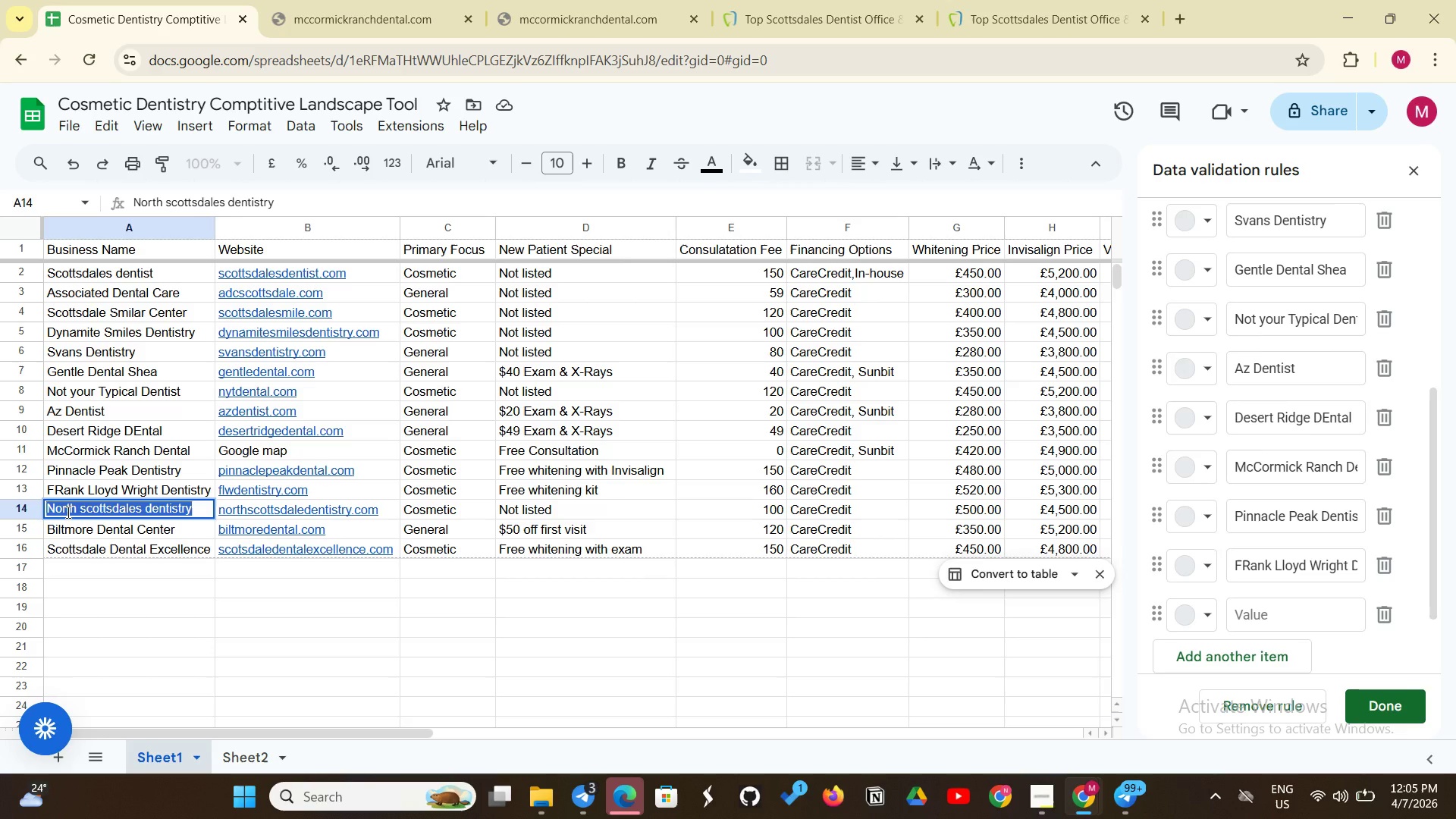 
key(Control+C)
 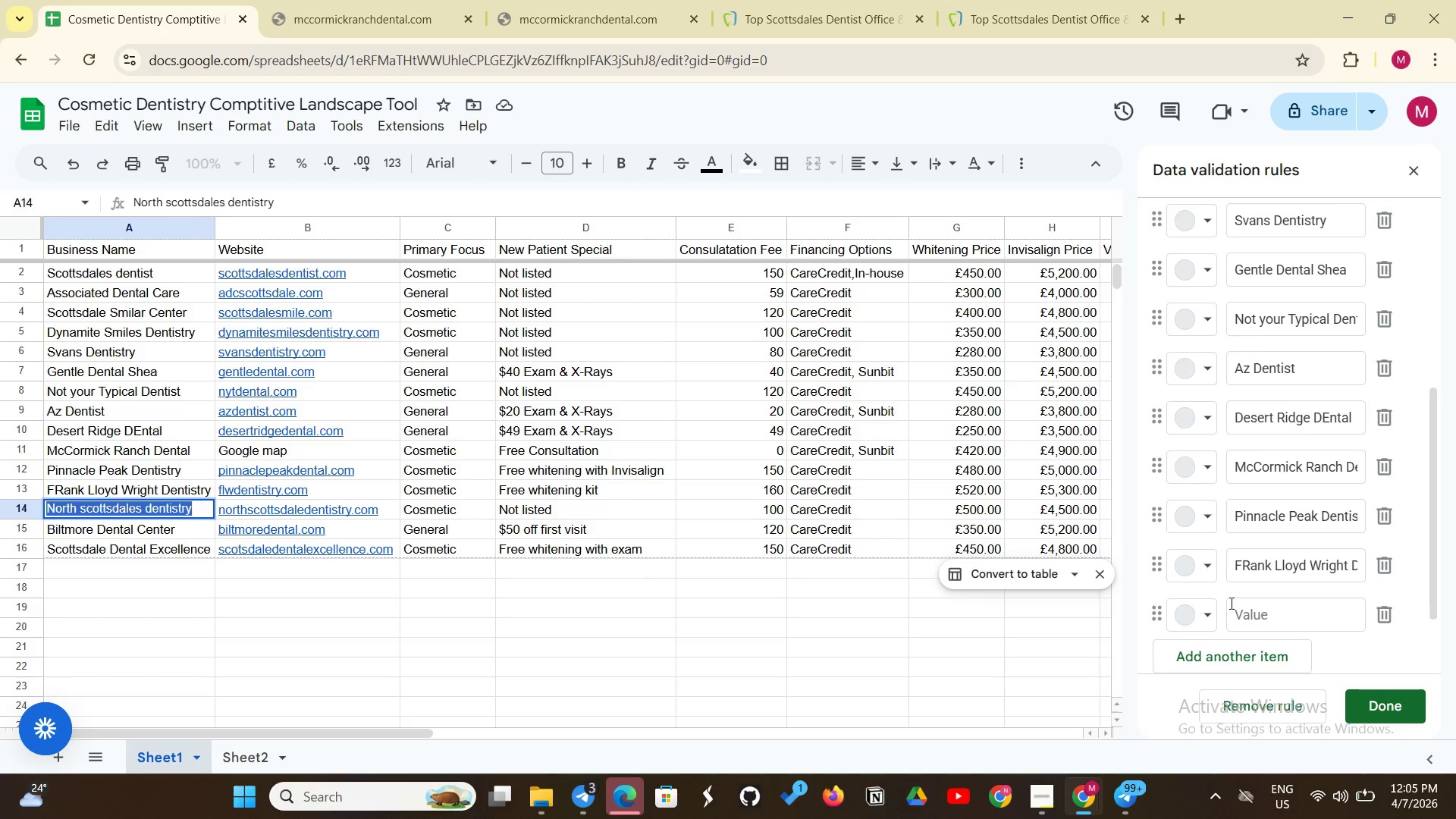 
left_click([1244, 624])
 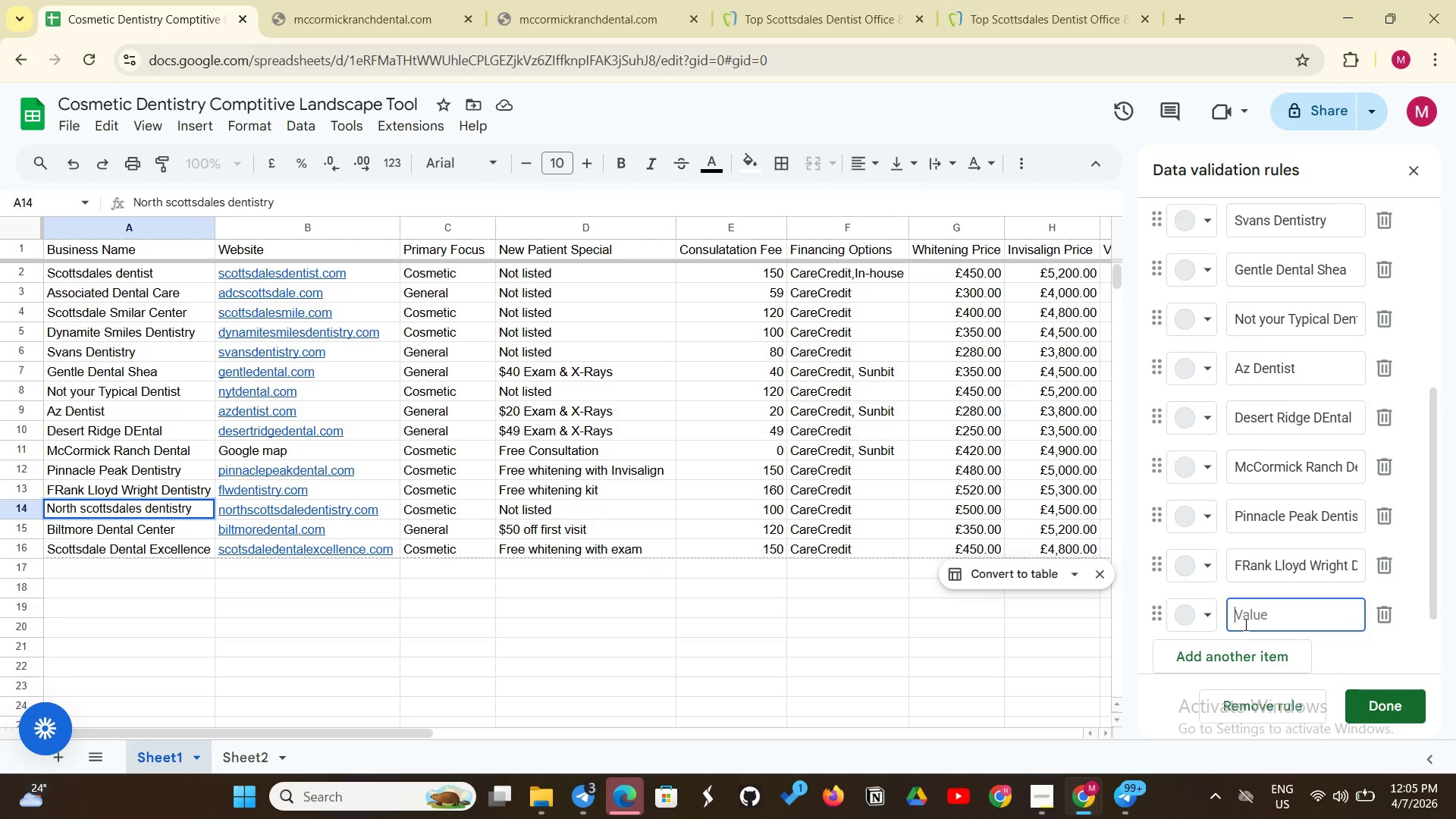 
key(Control+V)
 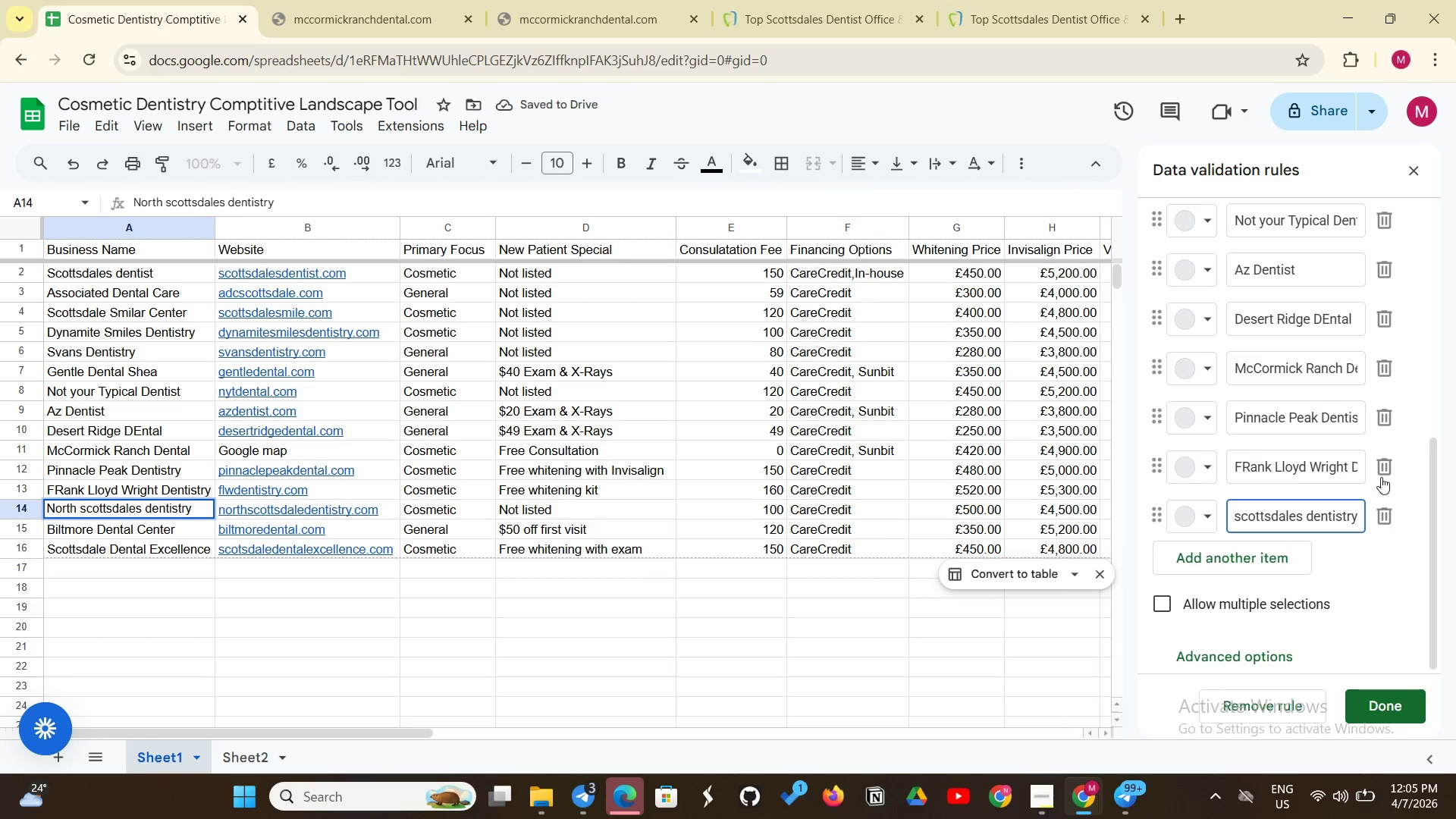 
left_click([1287, 549])
 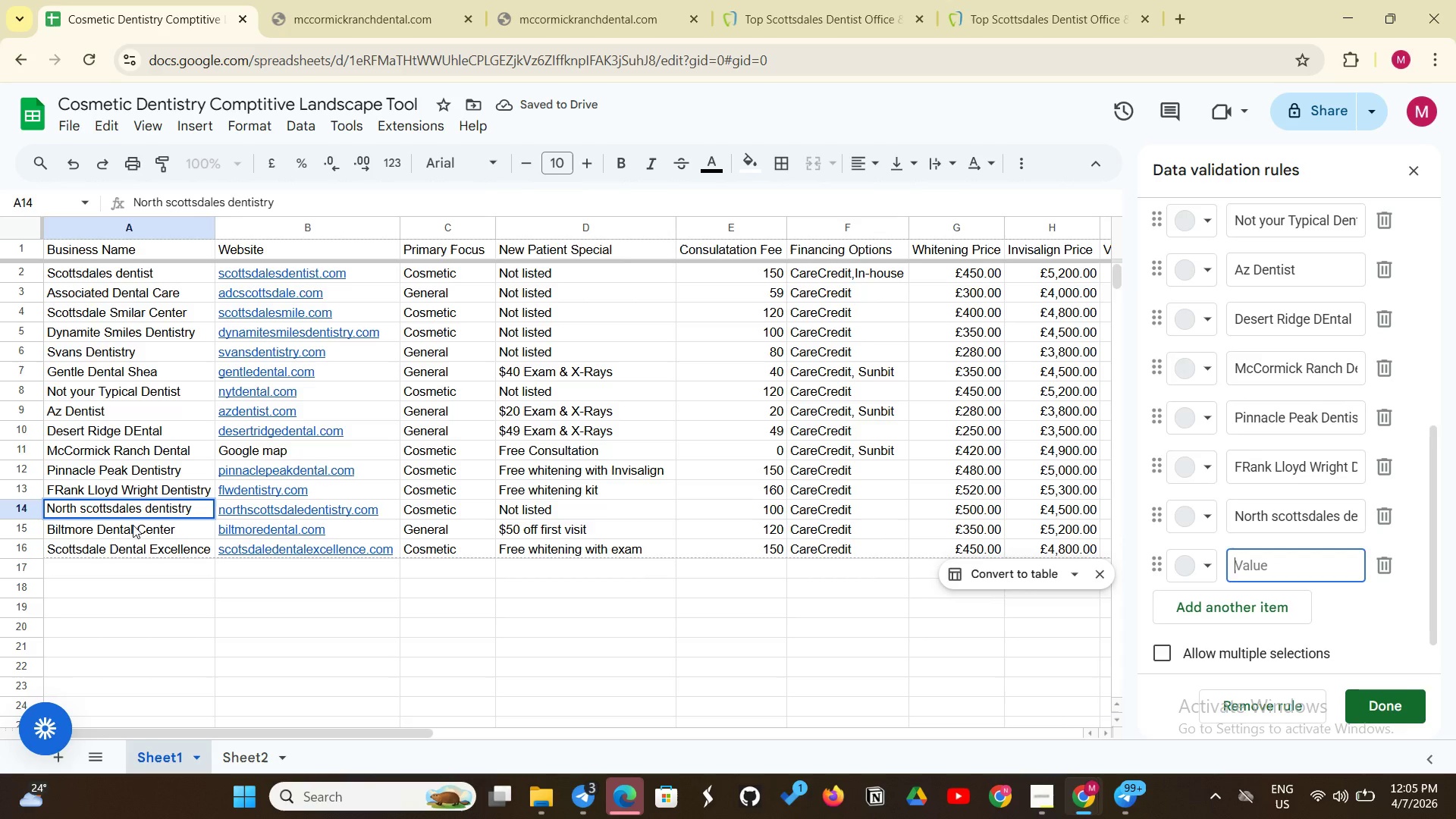 
double_click([133, 525])
 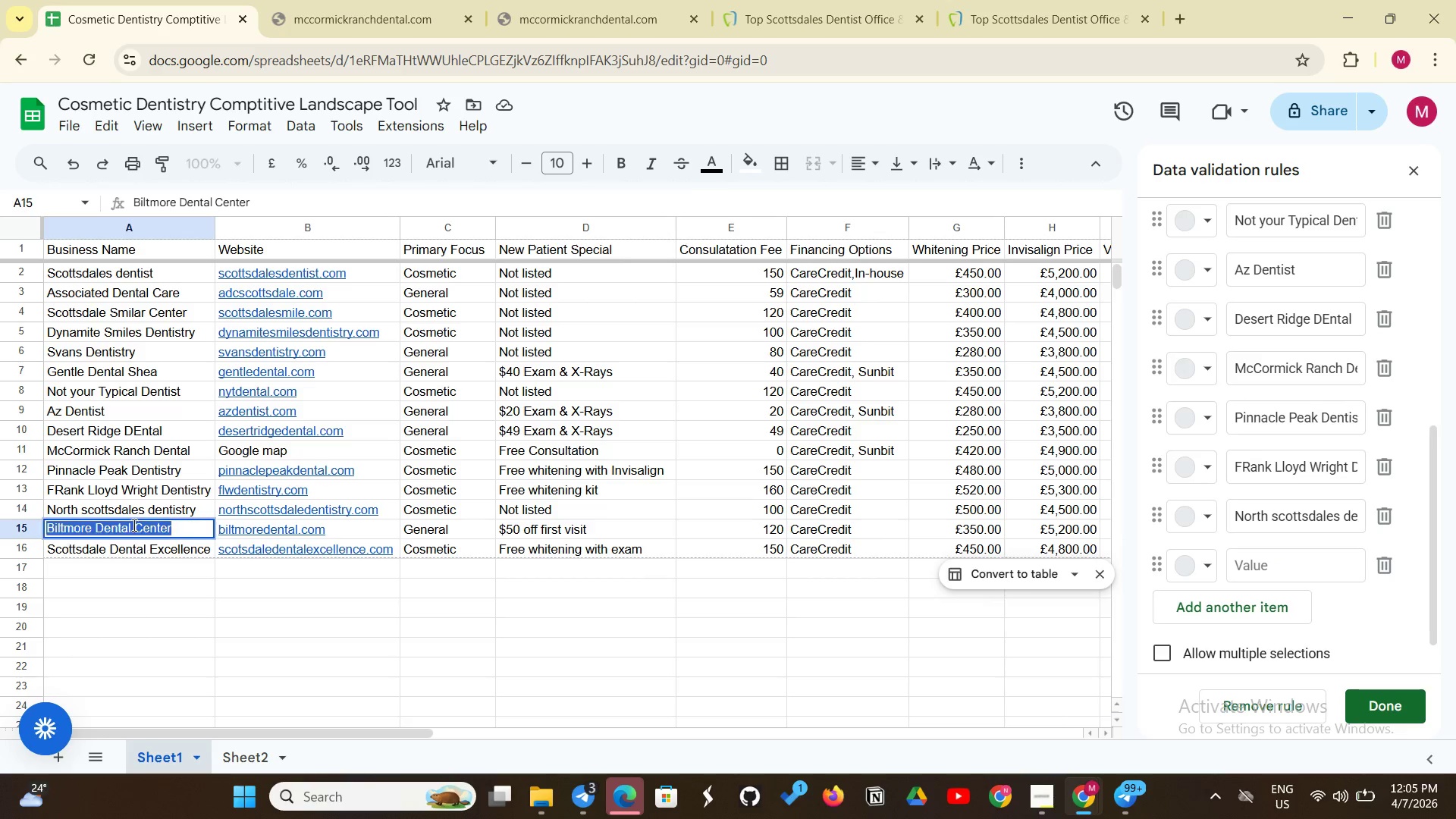 
triple_click([133, 525])
 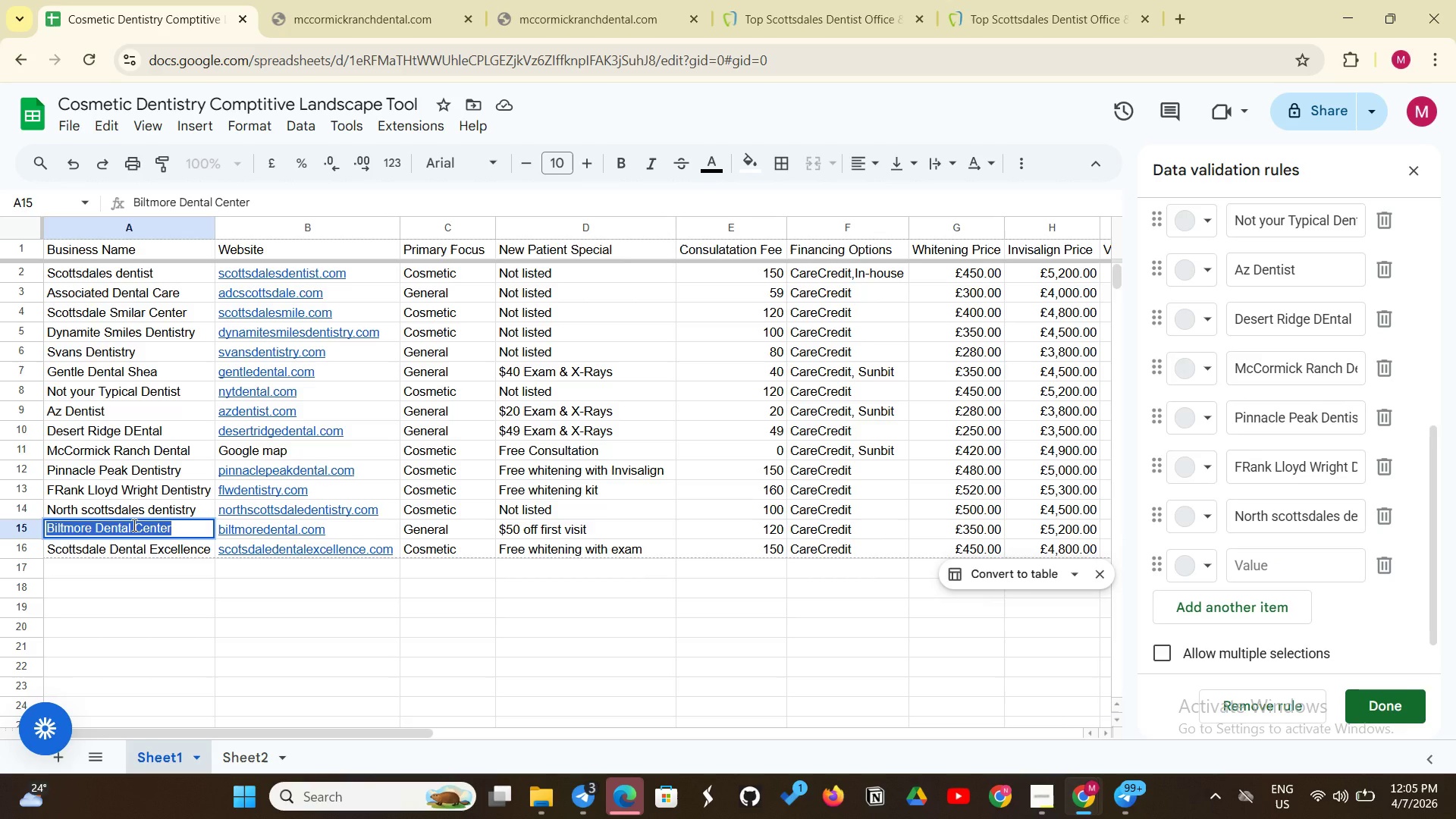 
key(Control+C)
 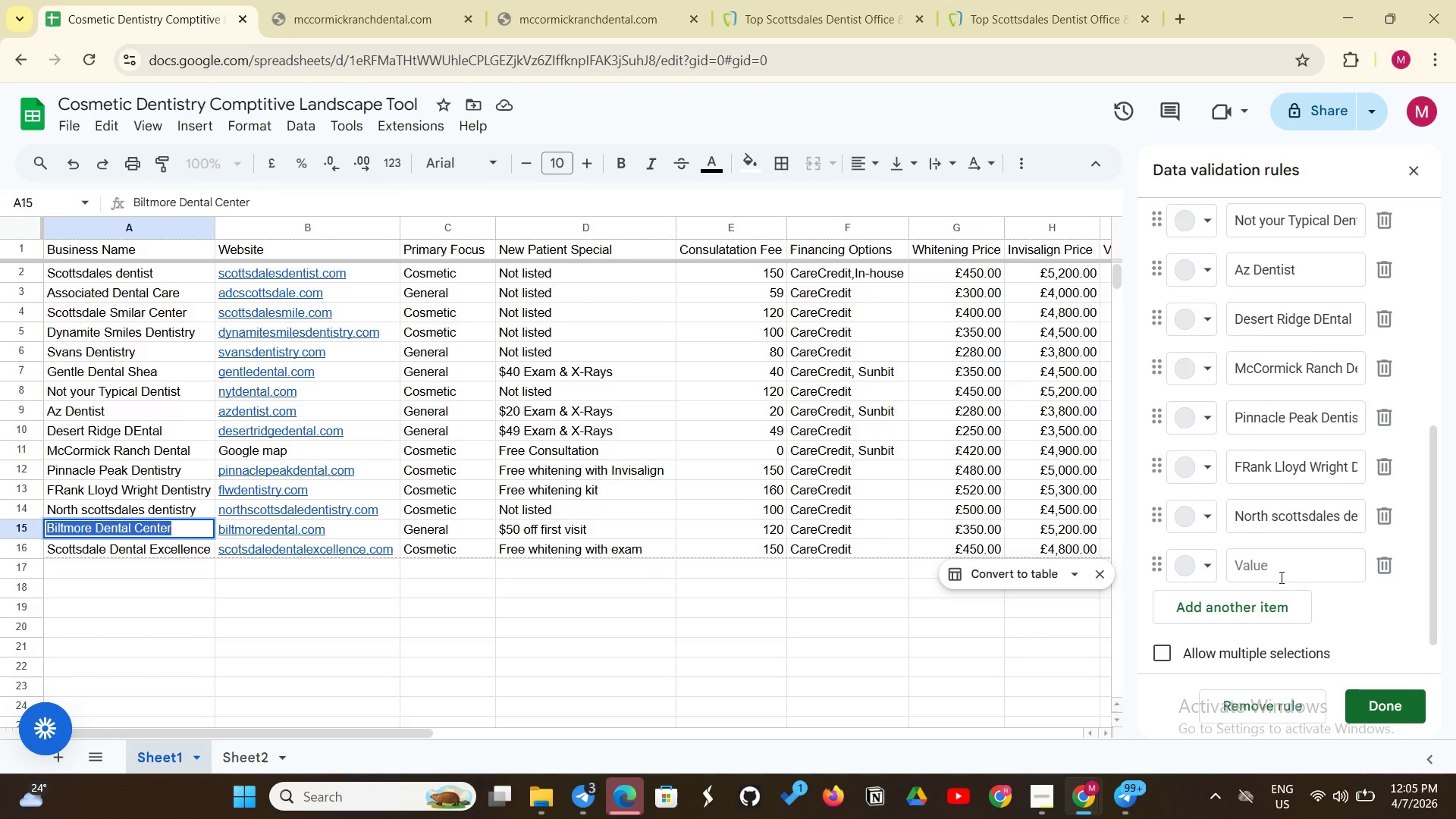 
left_click([1280, 576])
 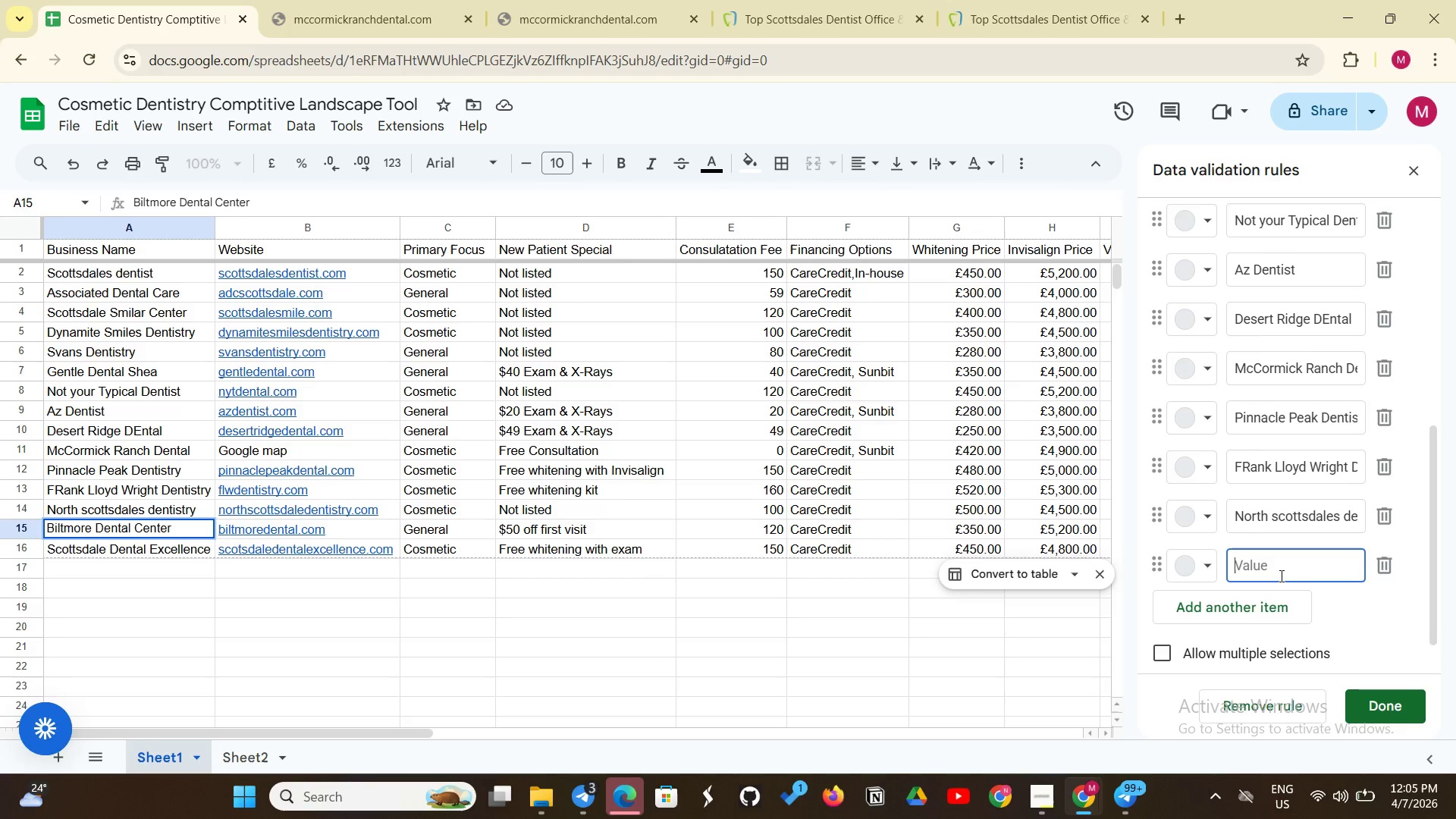 
hold_key(key=ControlLeft, duration=0.42)
 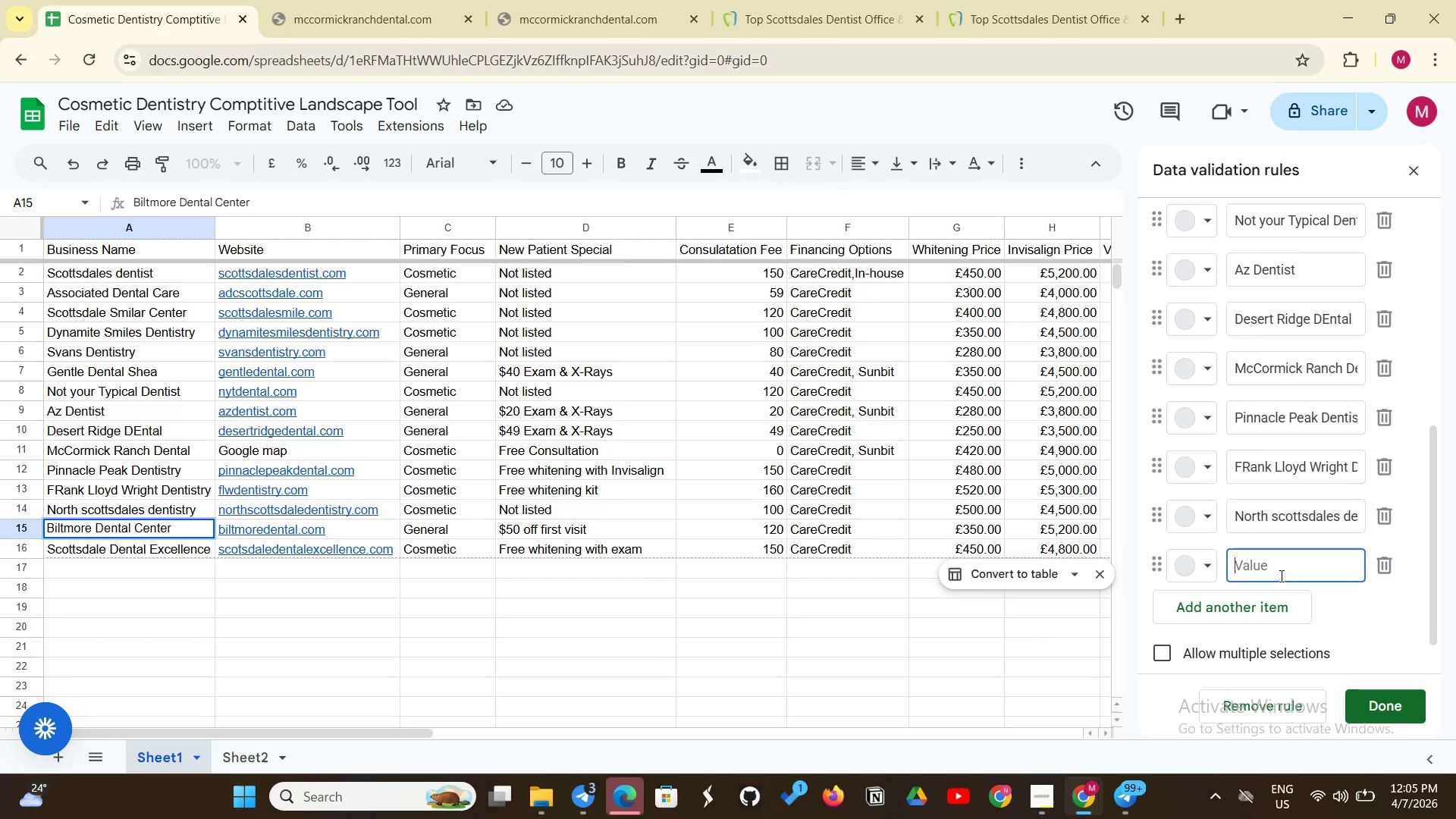 
key(Control+V)
 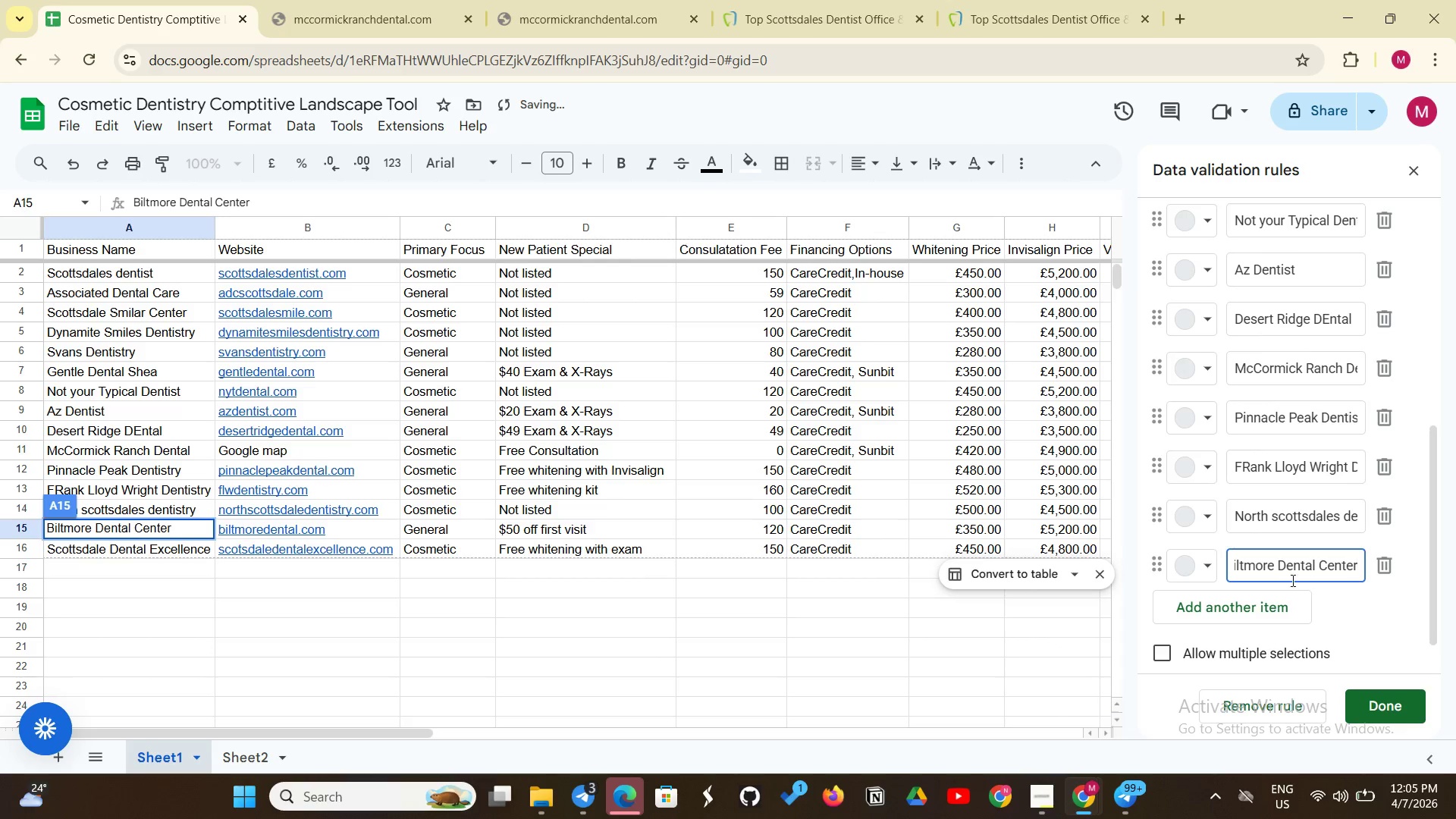 
left_click([1267, 620])
 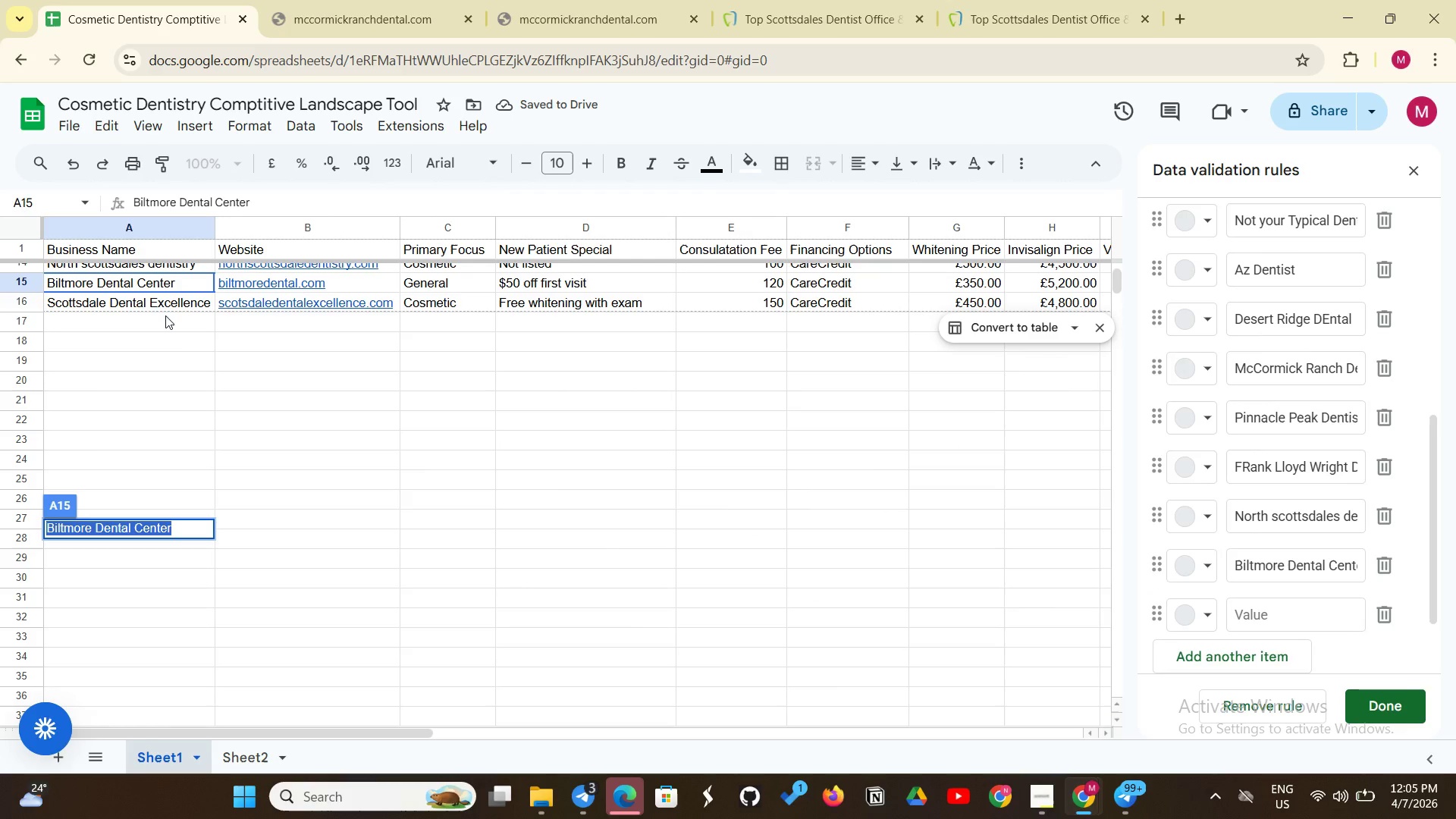 
left_click([148, 304])
 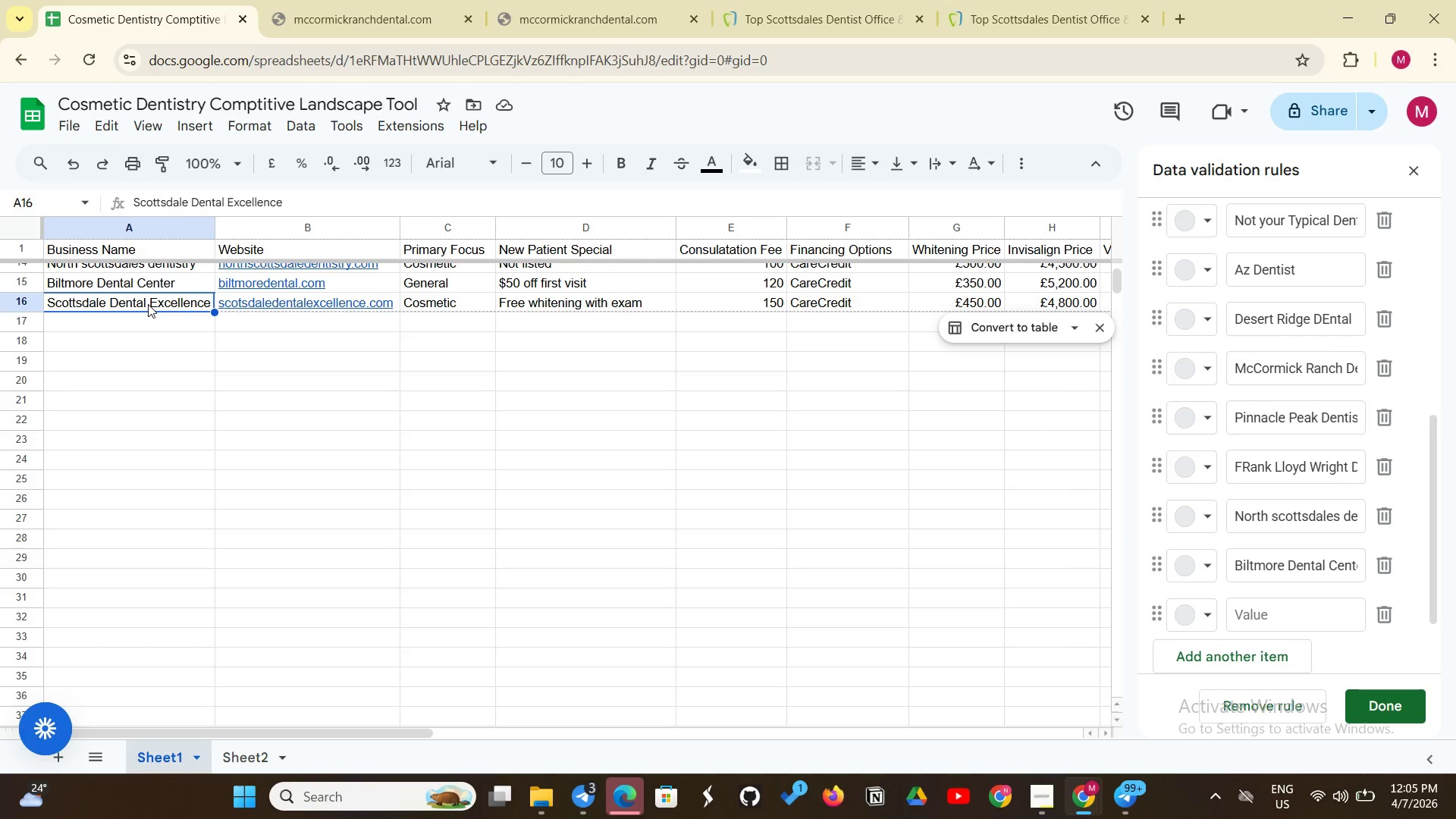 
hold_key(key=ControlLeft, duration=0.42)
 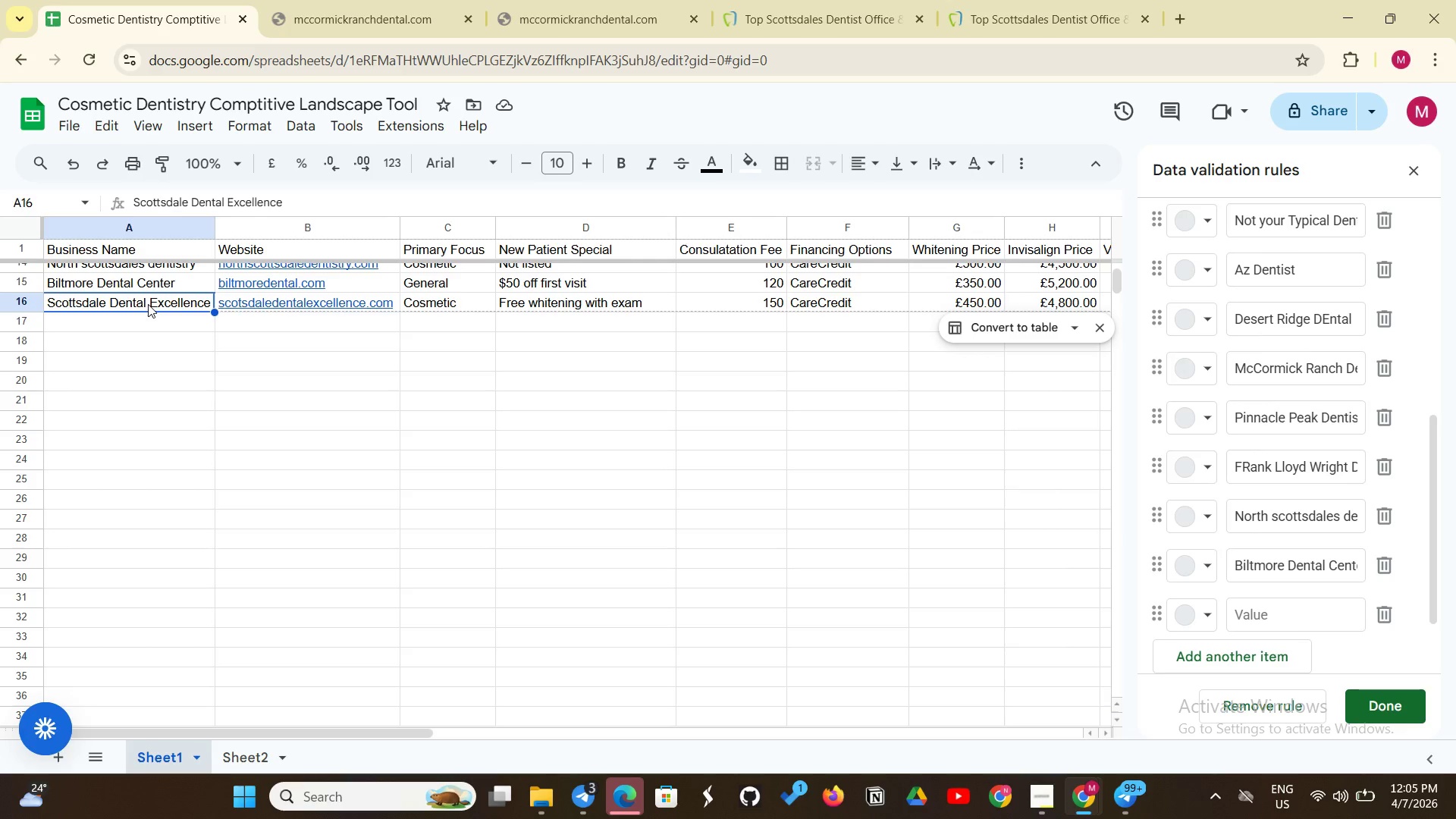 
left_click([148, 304])
 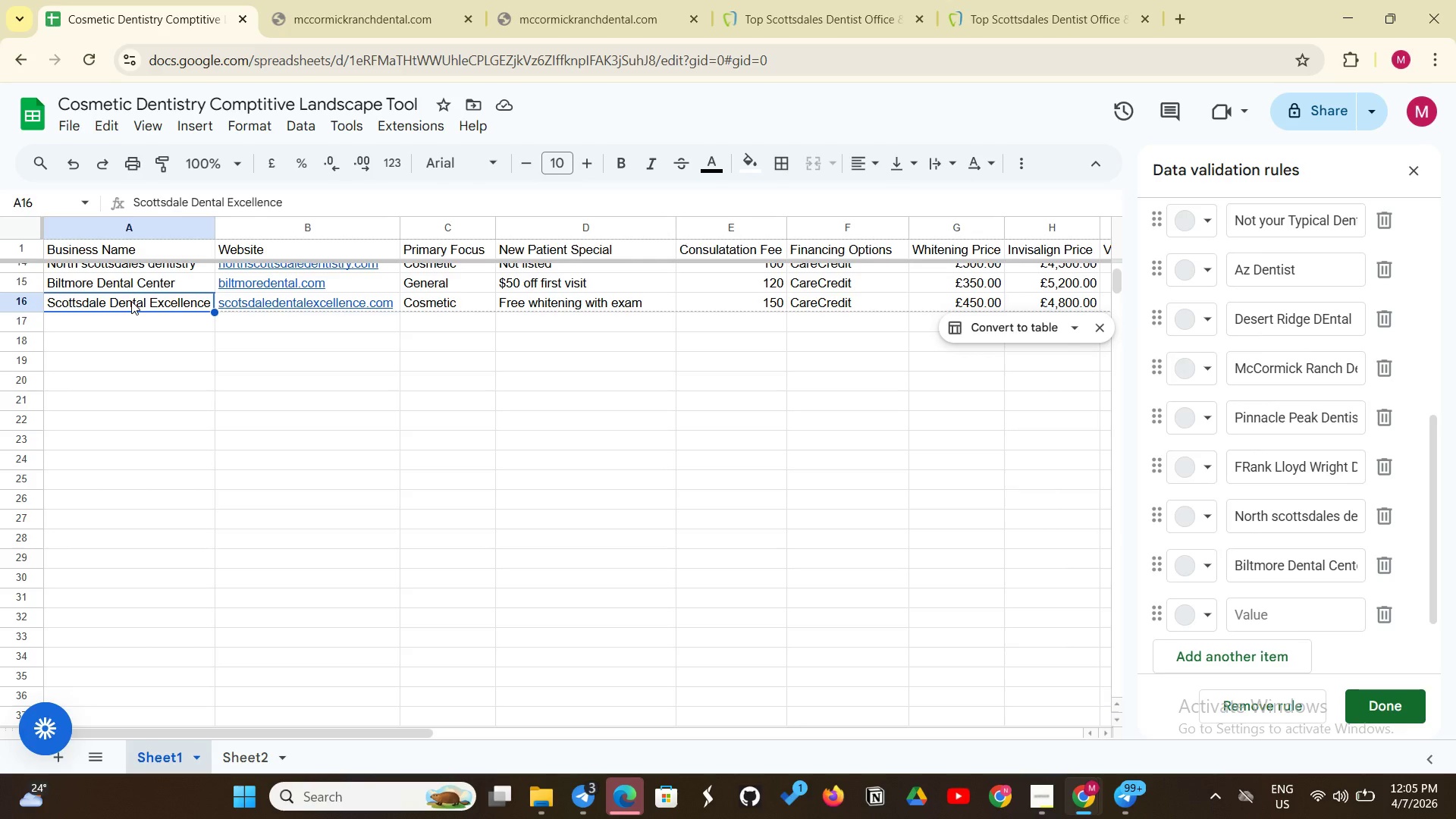 
double_click([131, 301])
 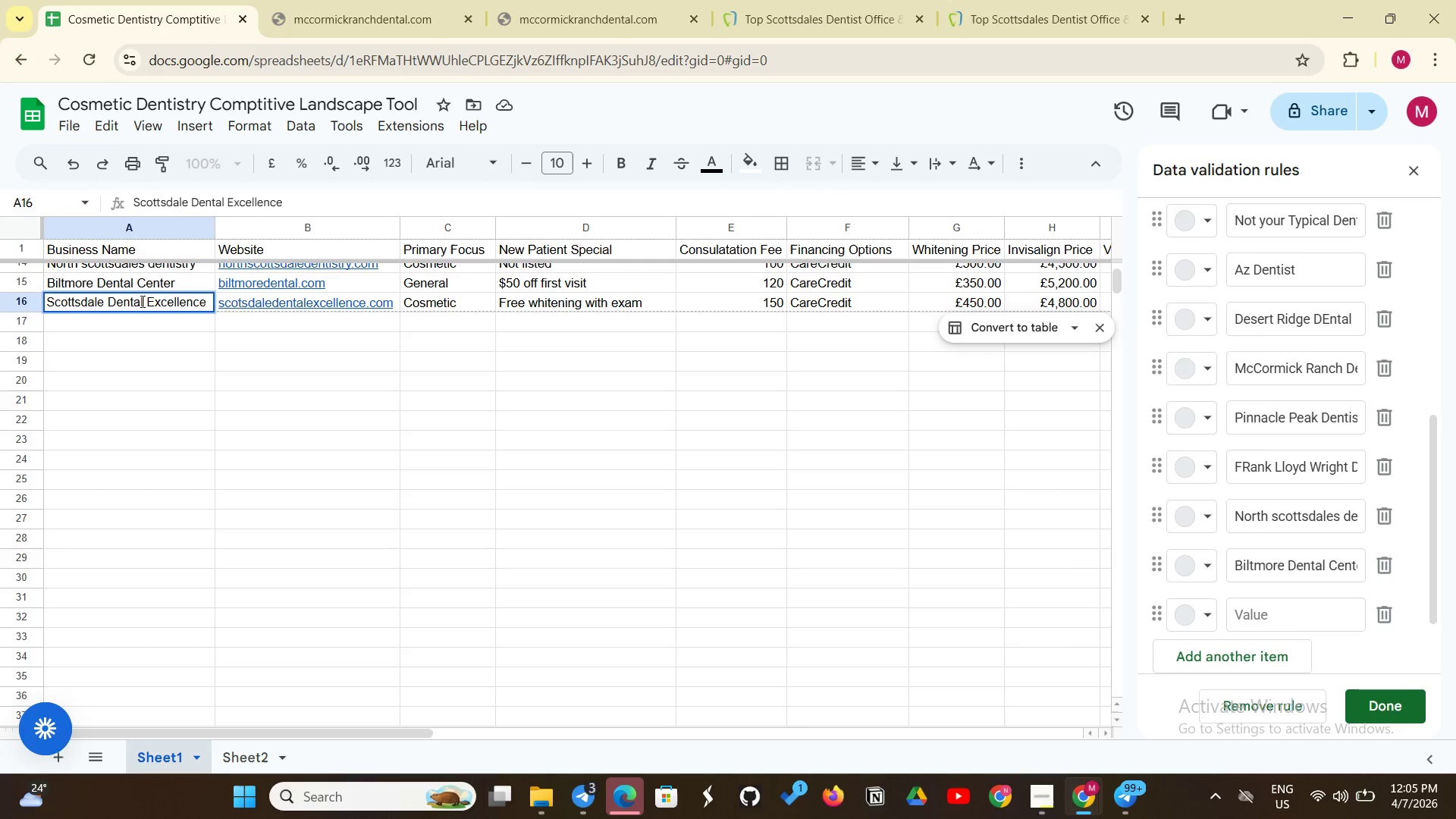 
left_click([141, 301])
 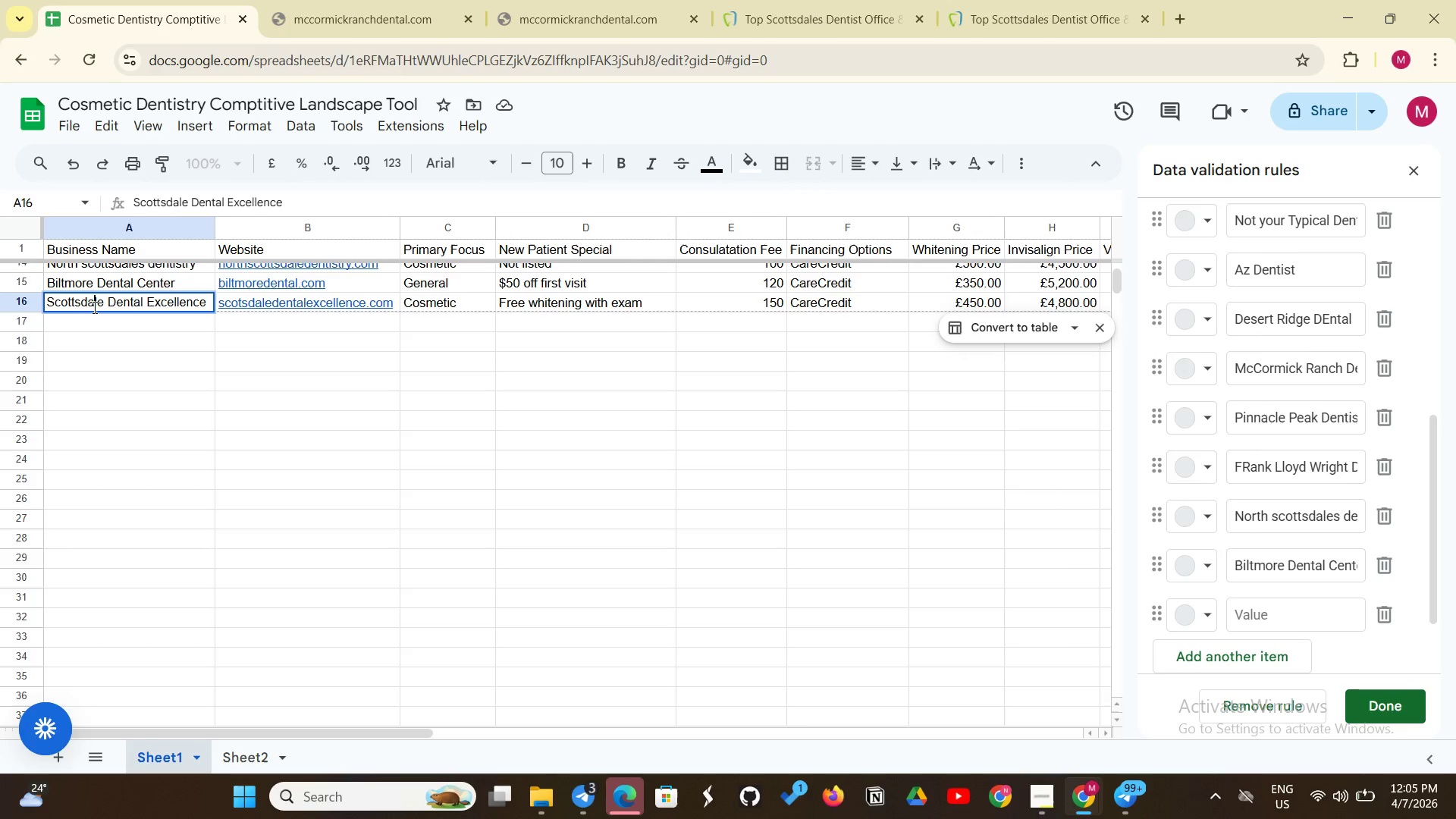 
double_click([93, 307])
 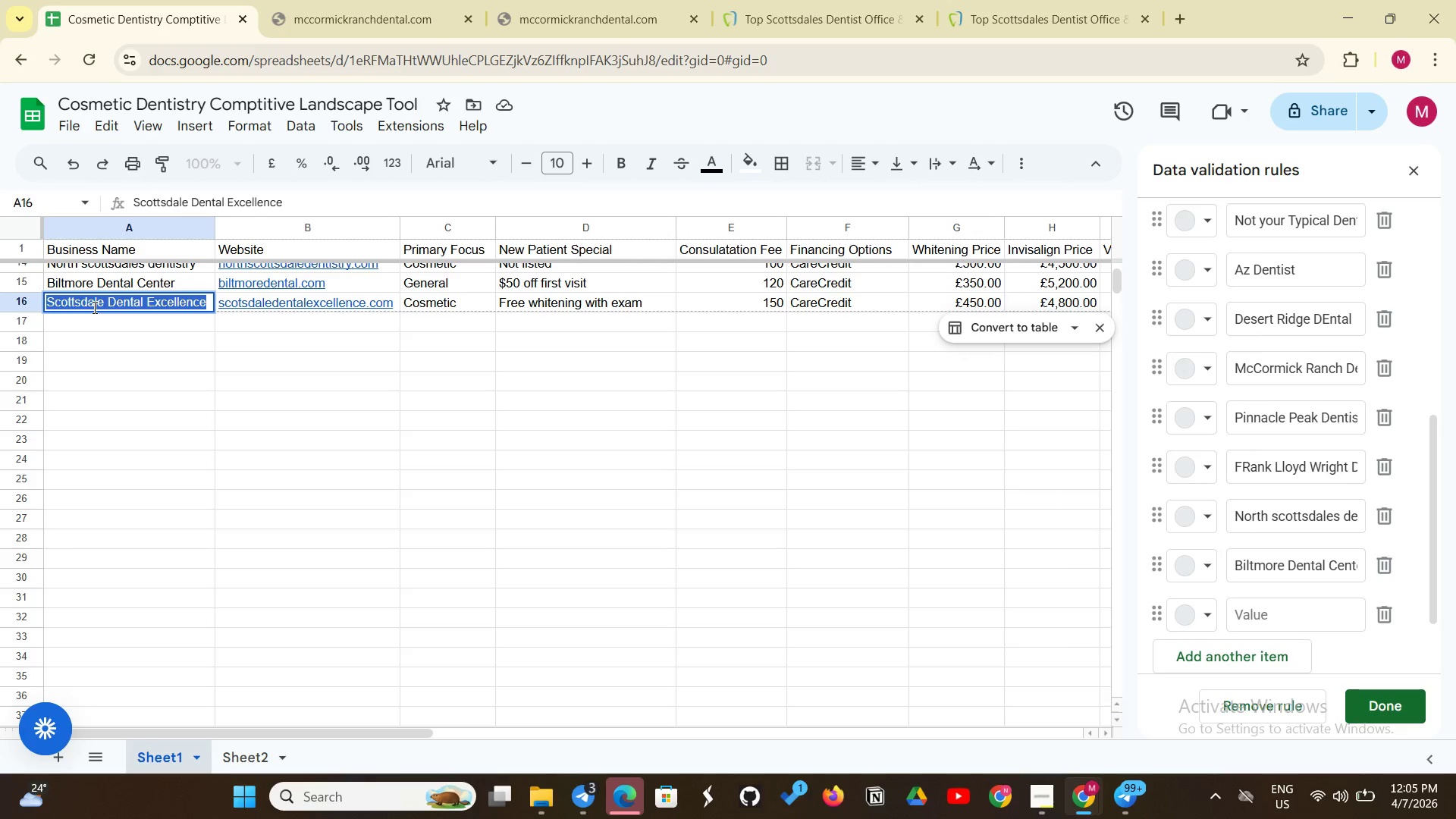 
triple_click([93, 307])
 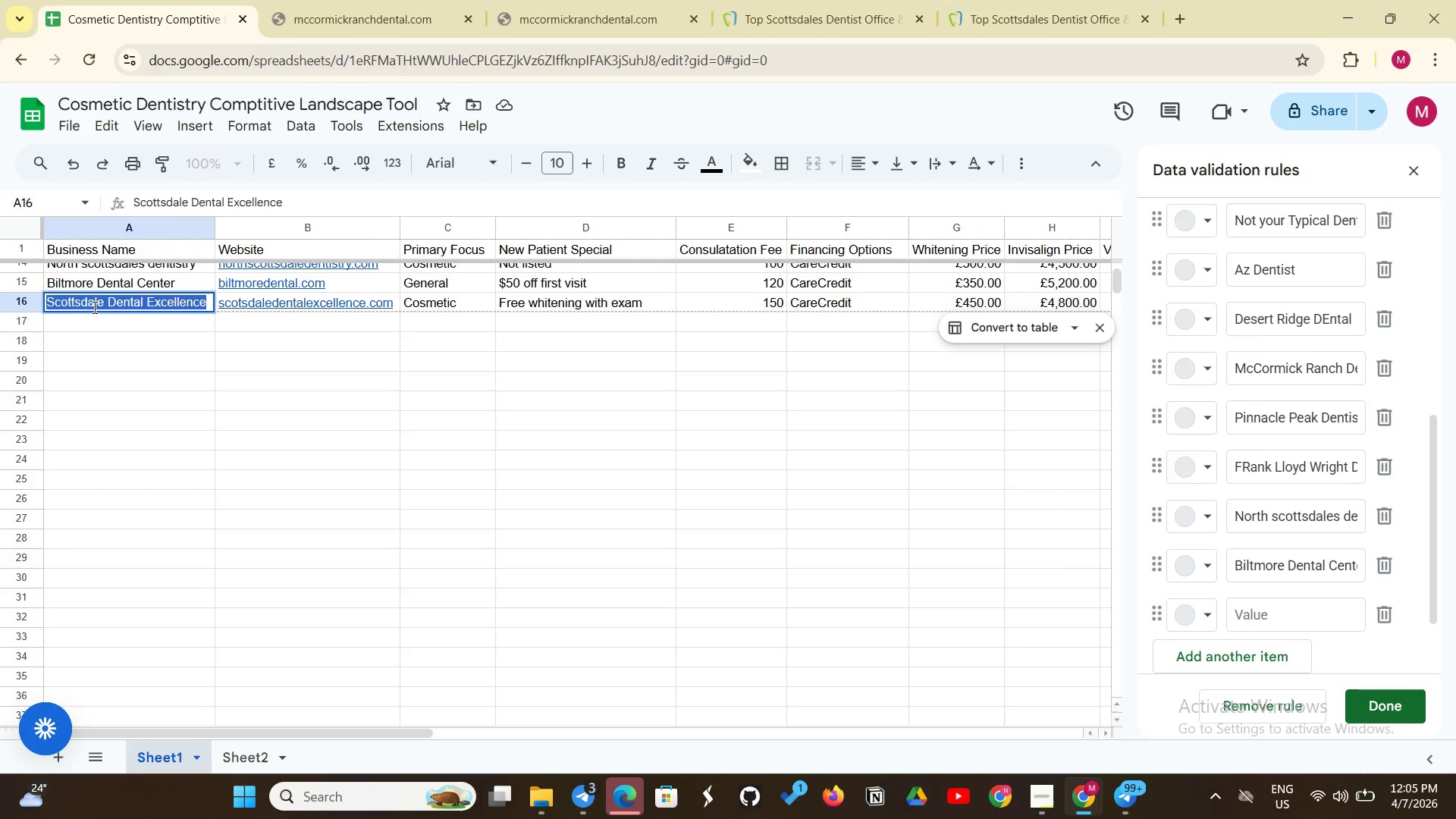 
key(Control+C)
 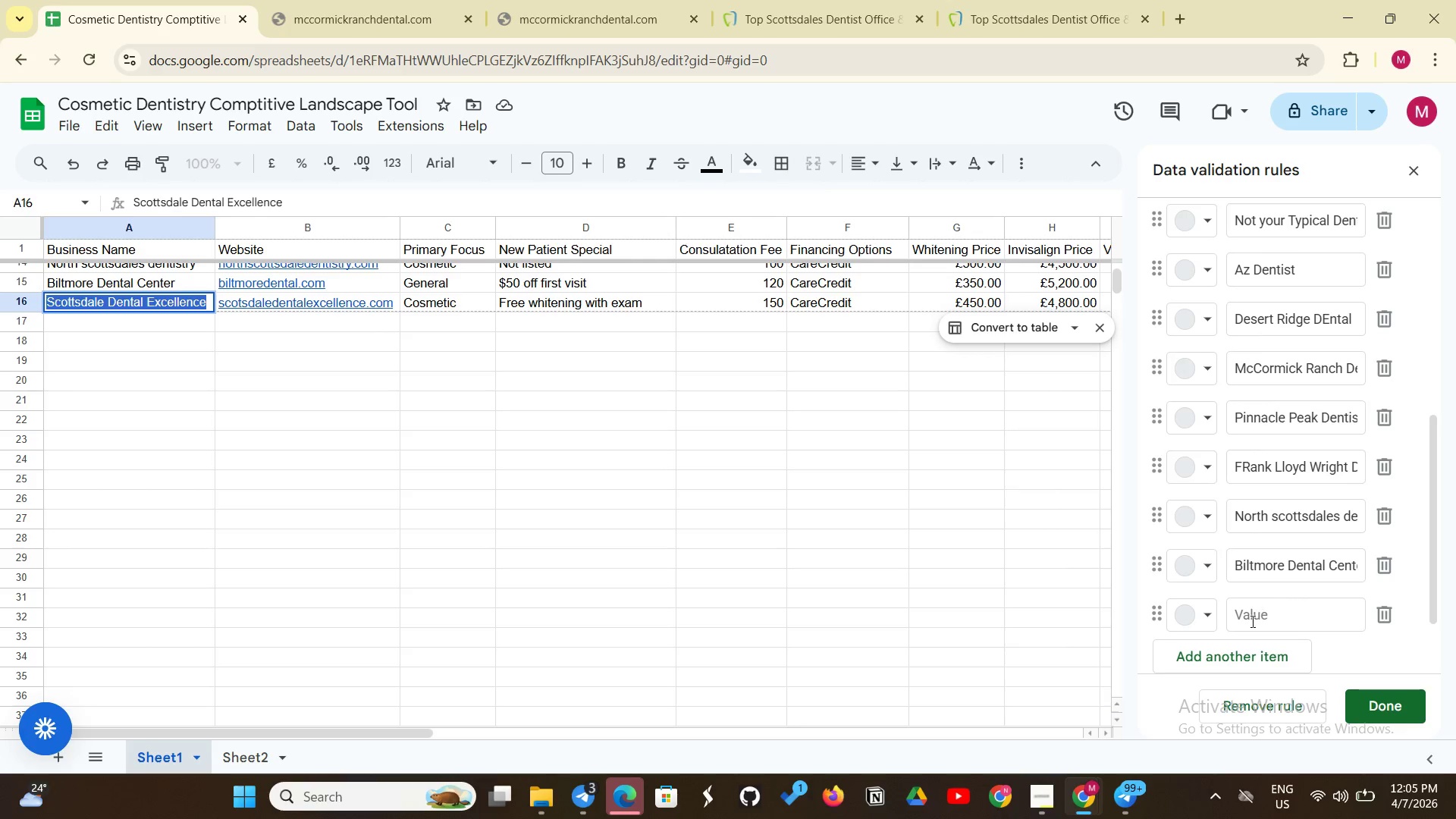 
left_click([1251, 621])
 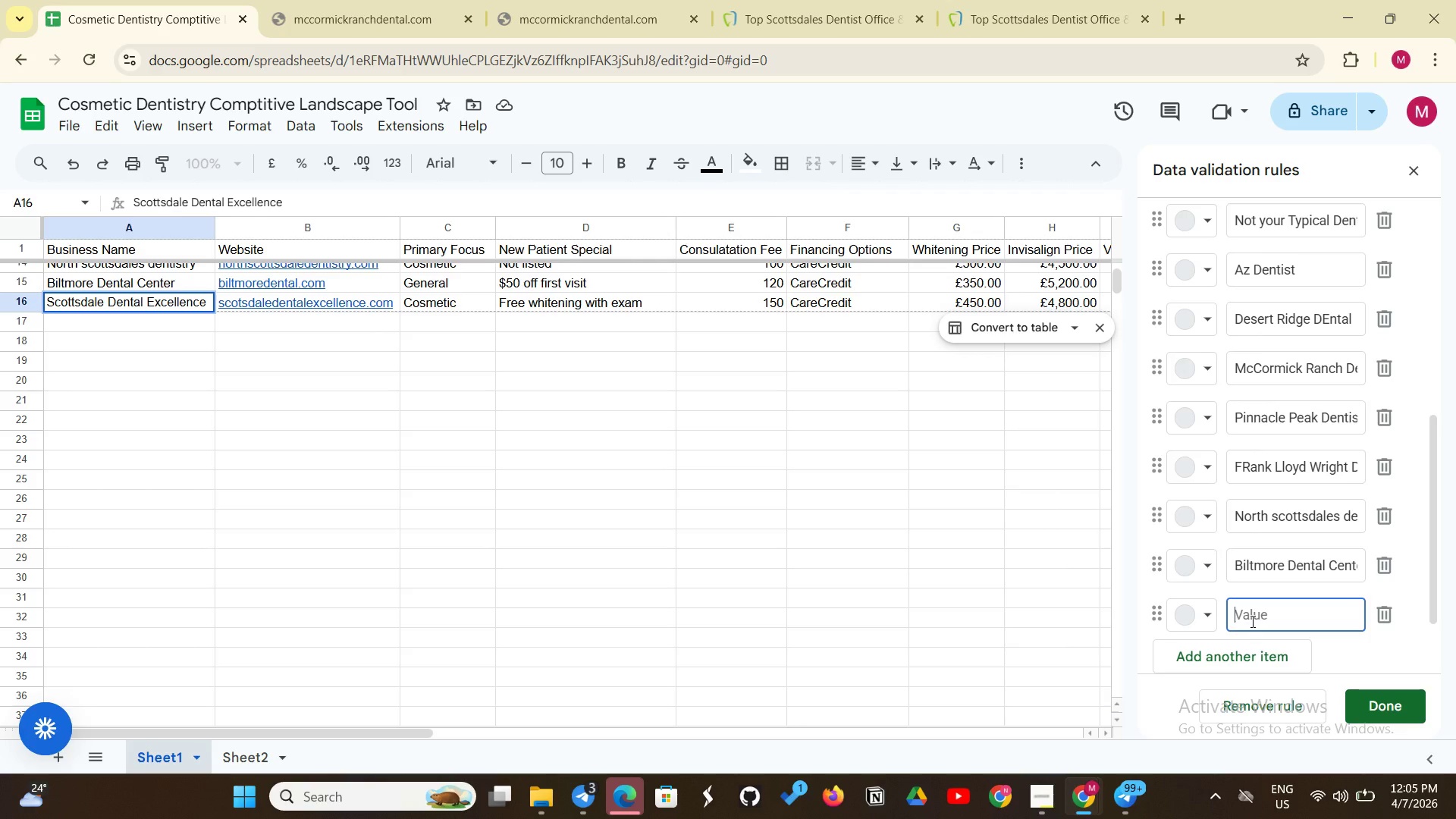 
key(Control+V)
 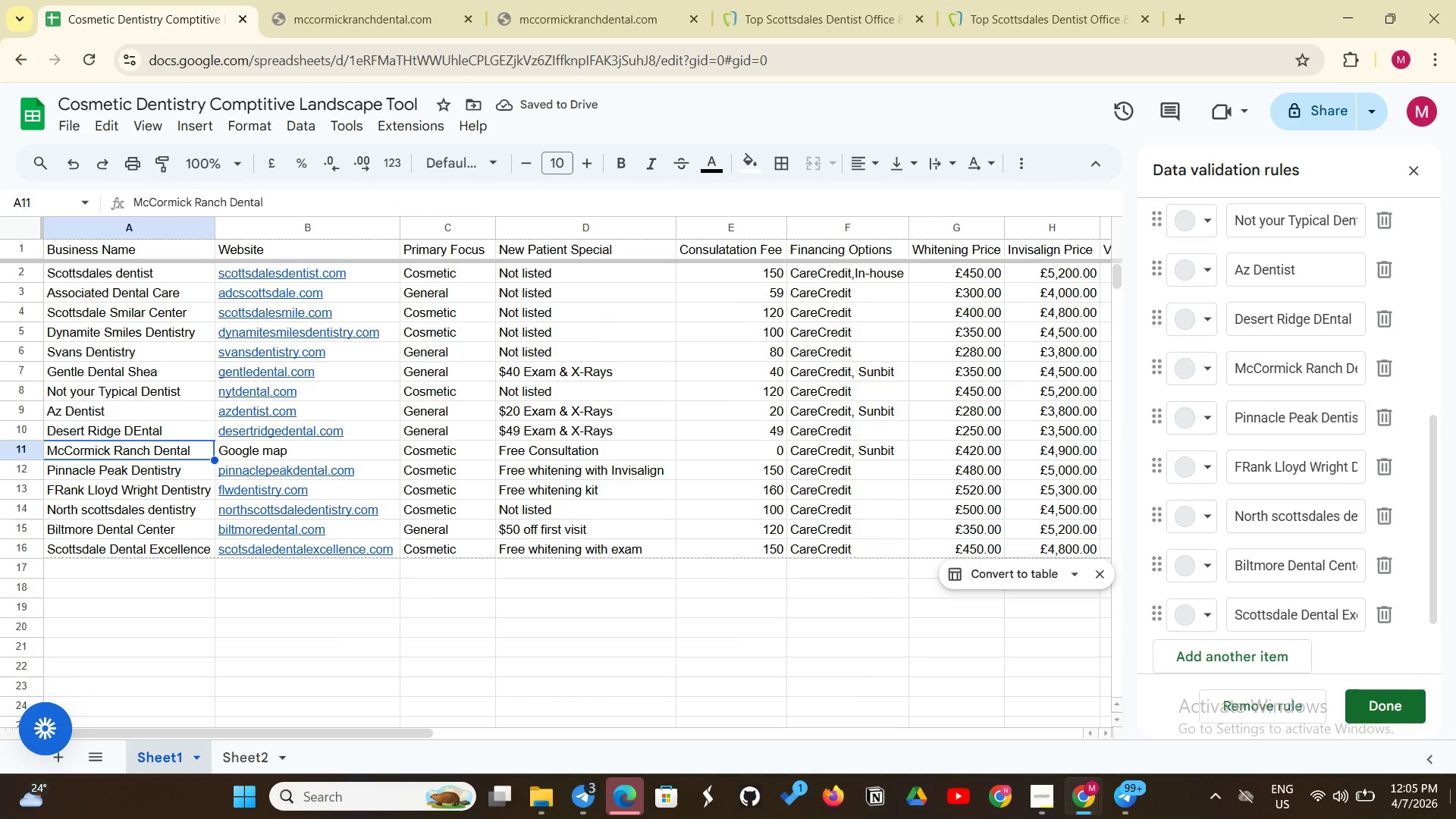 
wait(6.59)
 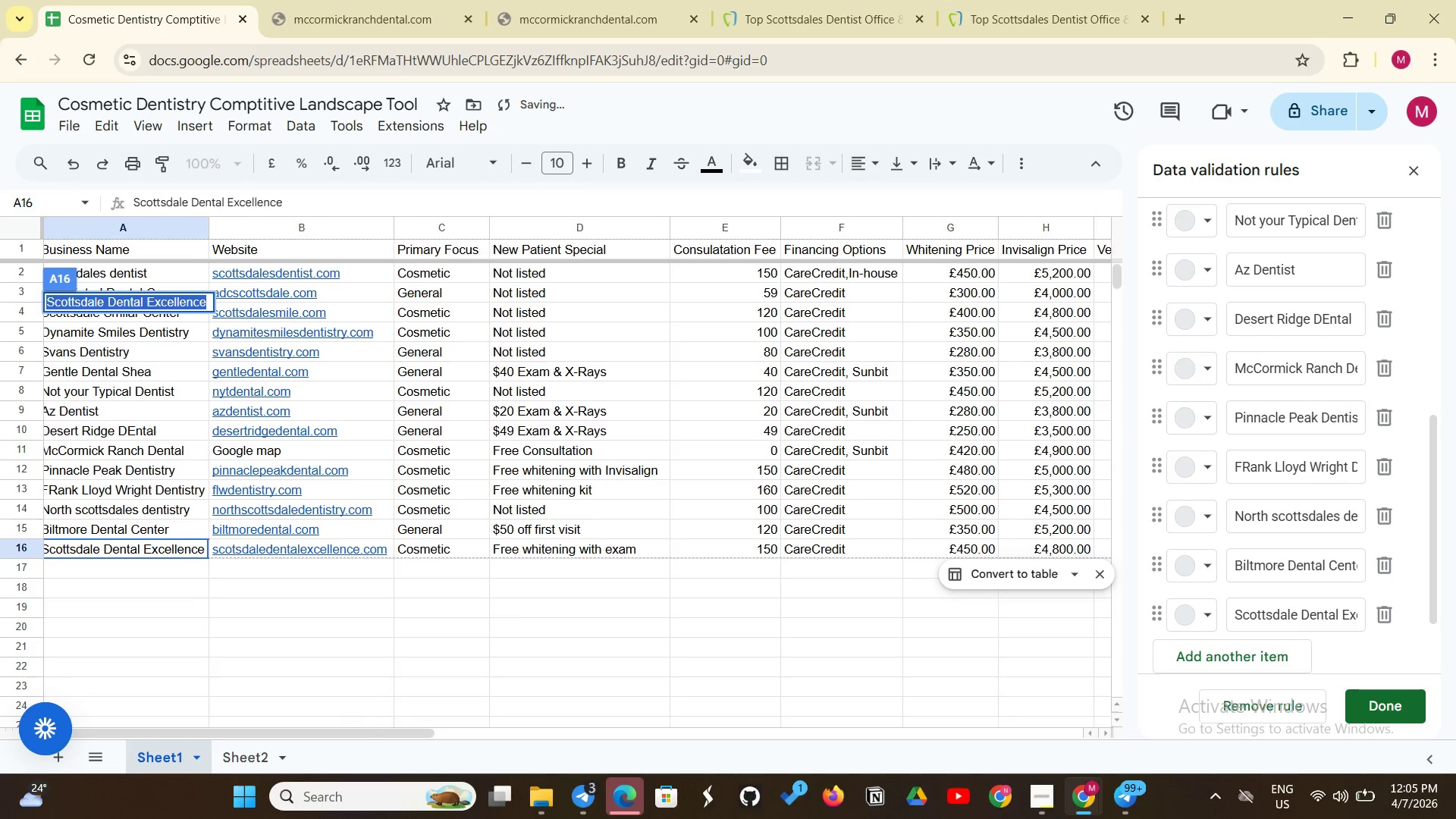 
left_click([1379, 713])
 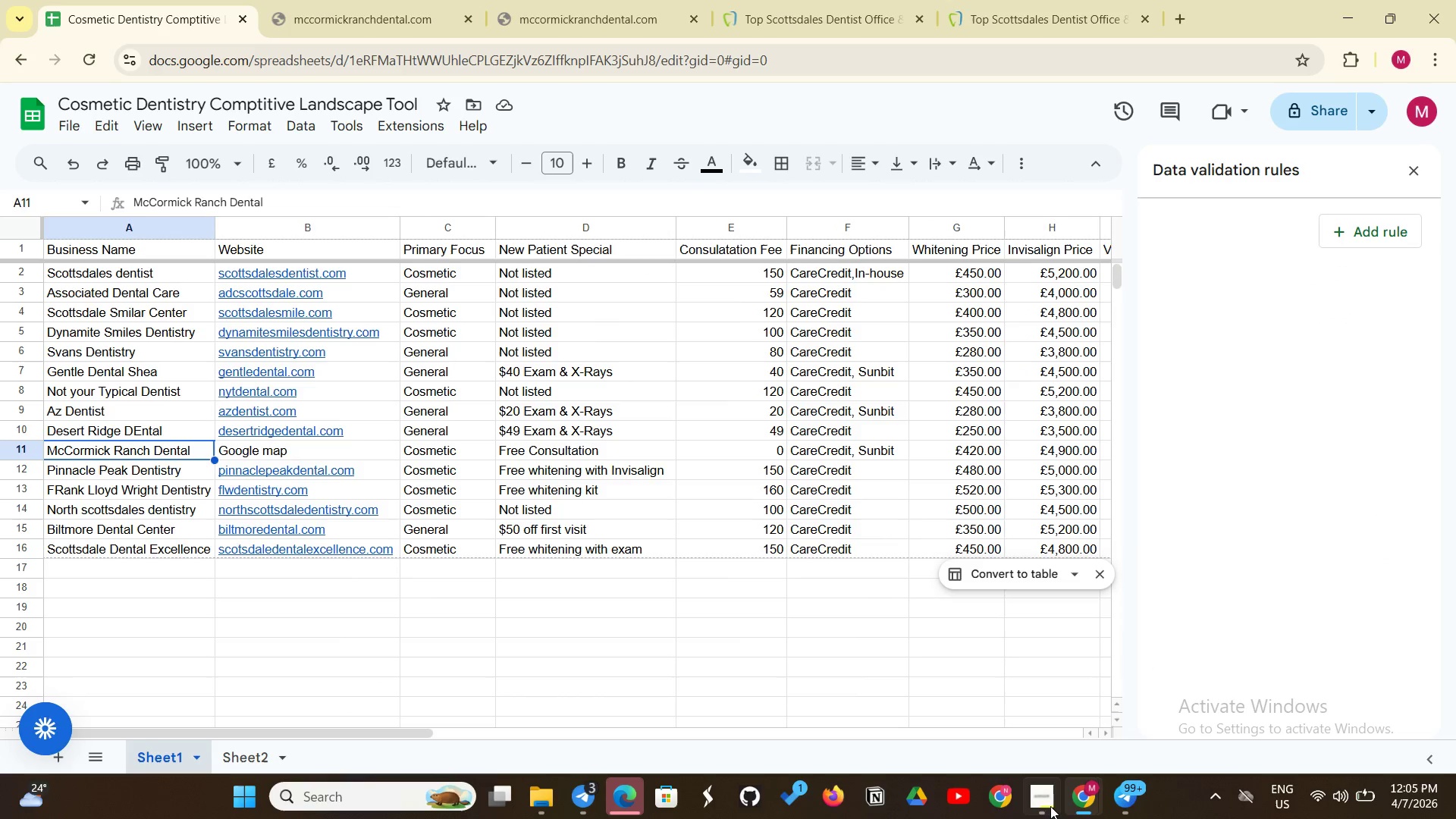 
wait(6.63)
 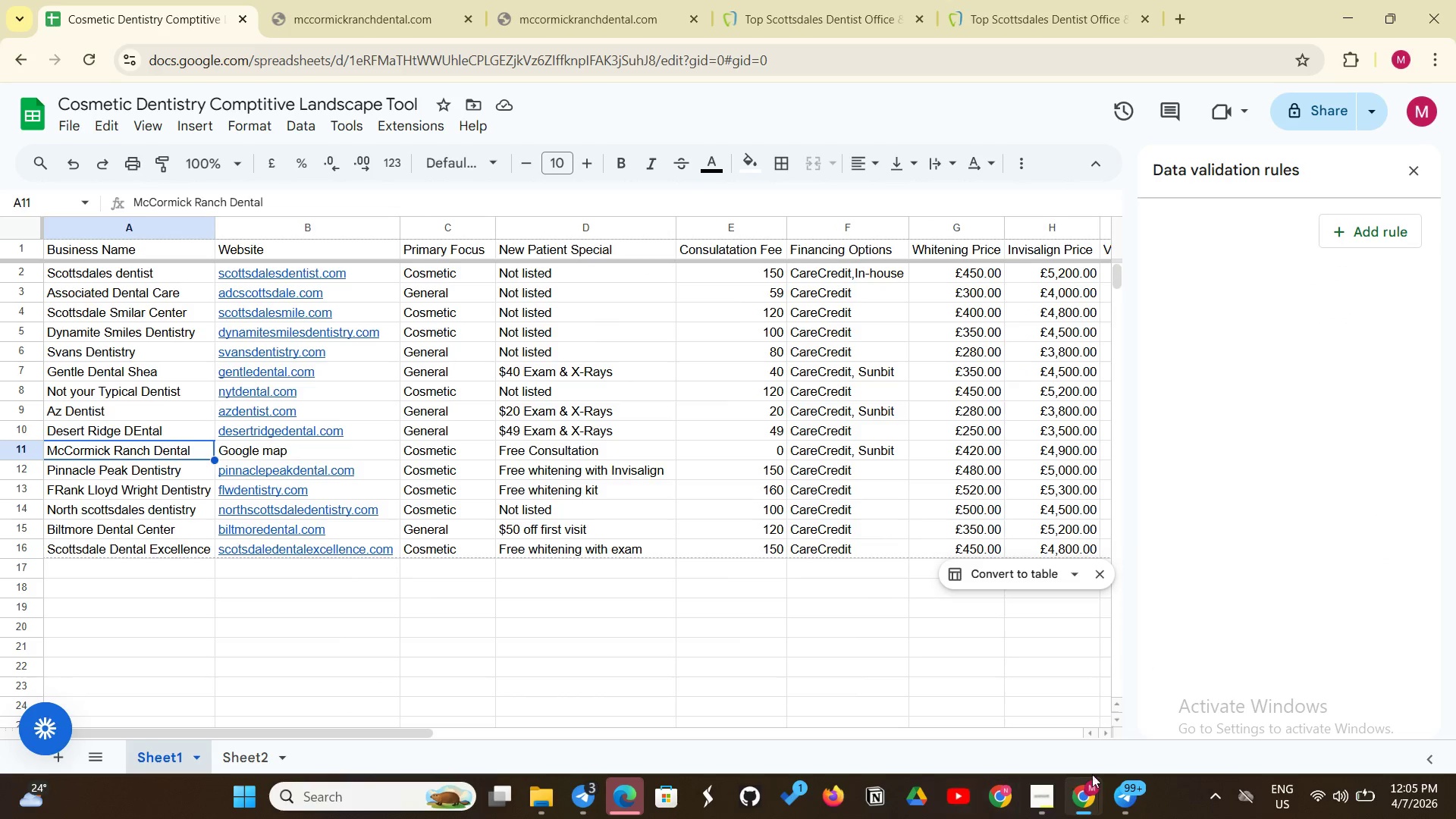 
mouse_move([1108, 802])
 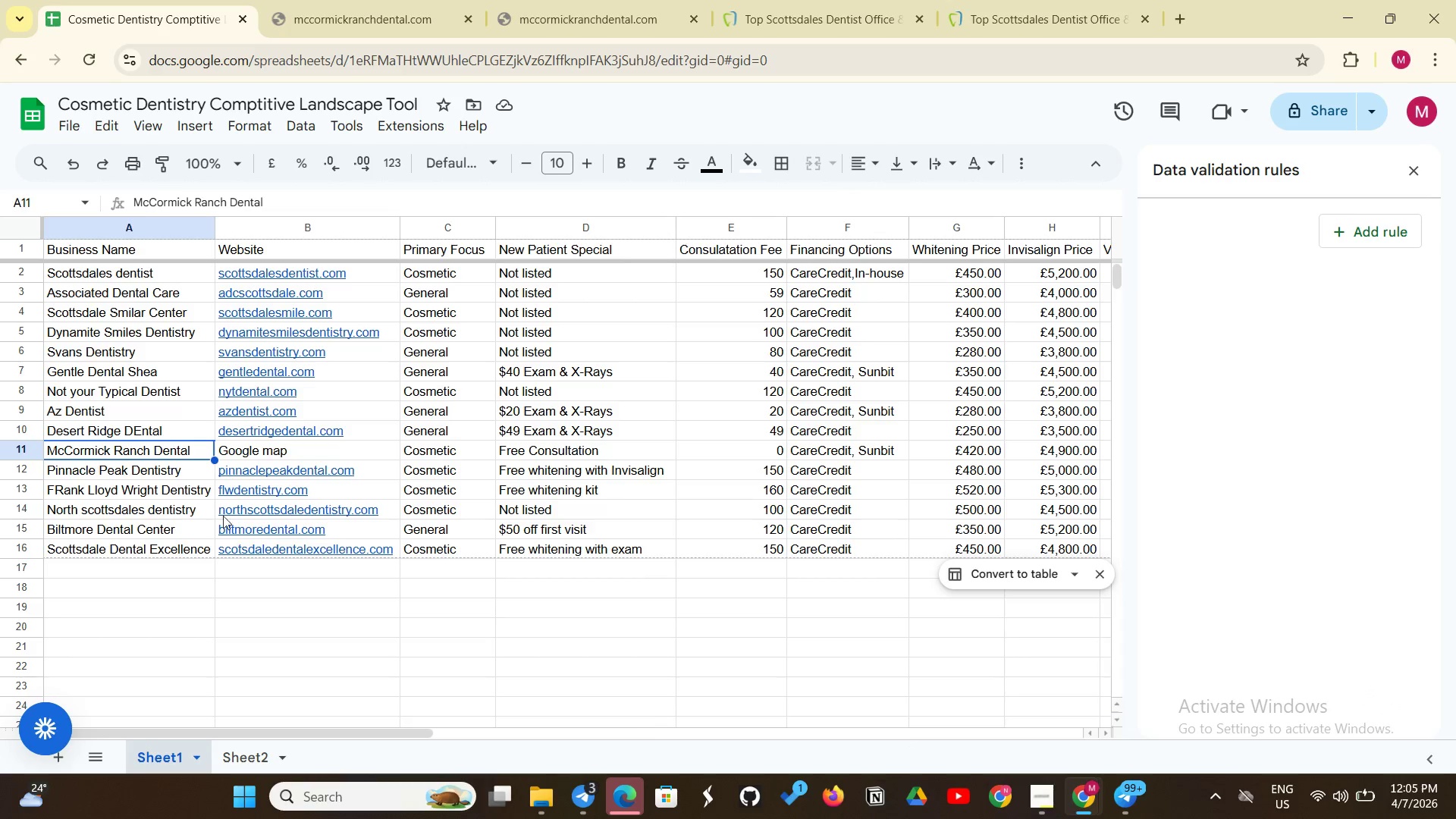 
wait(7.83)
 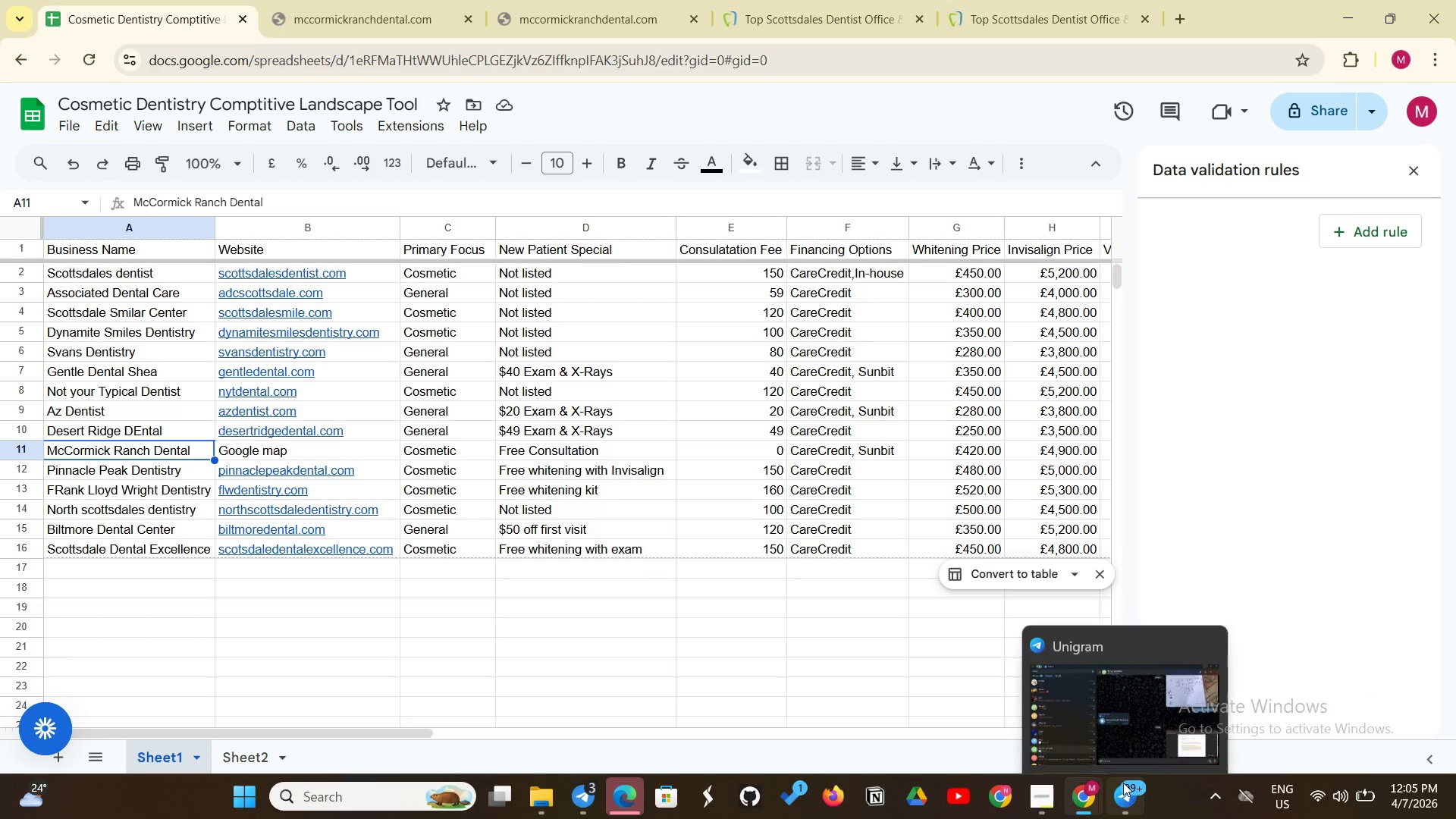 
left_click([249, 745])
 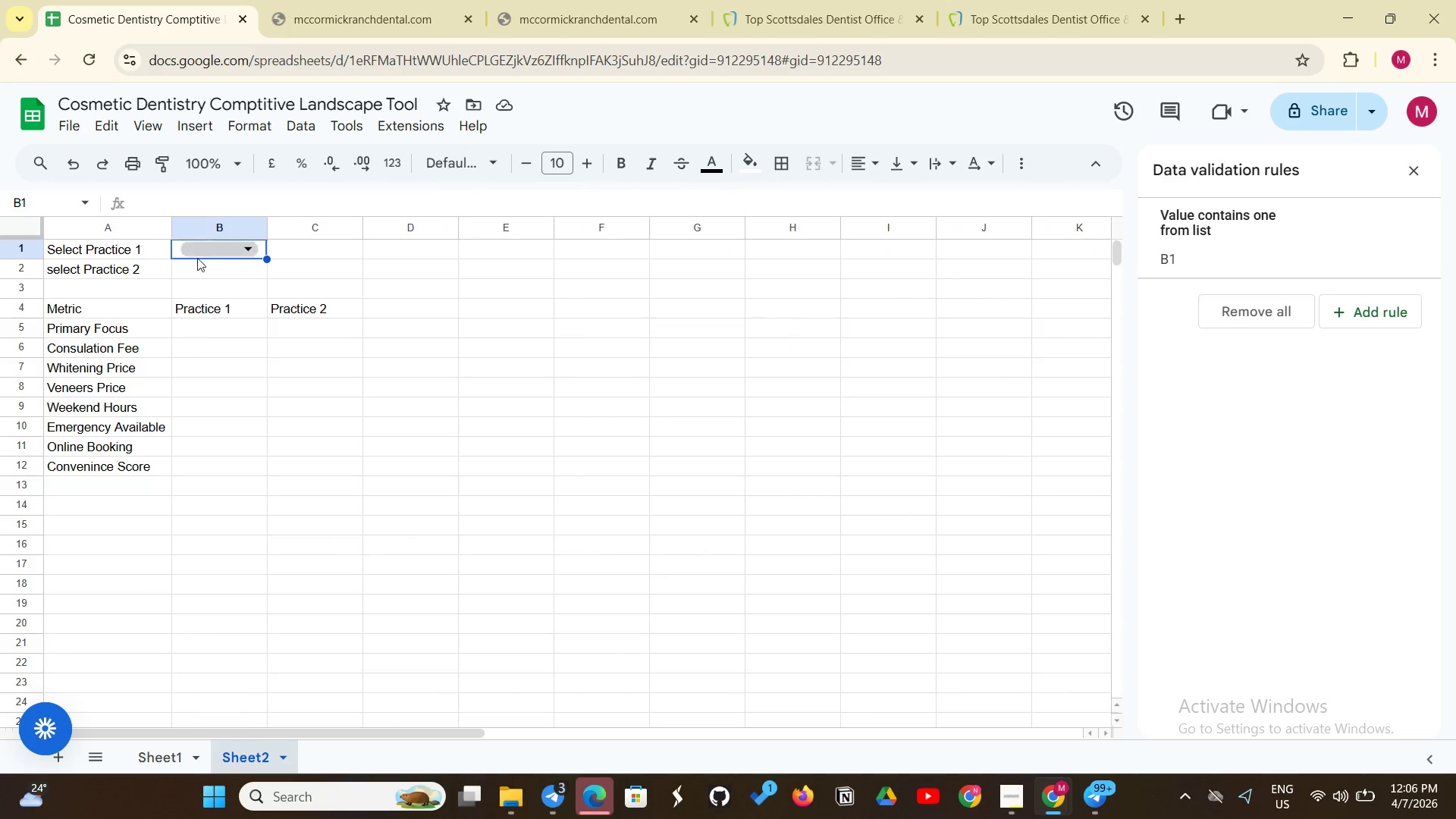 
left_click([195, 274])
 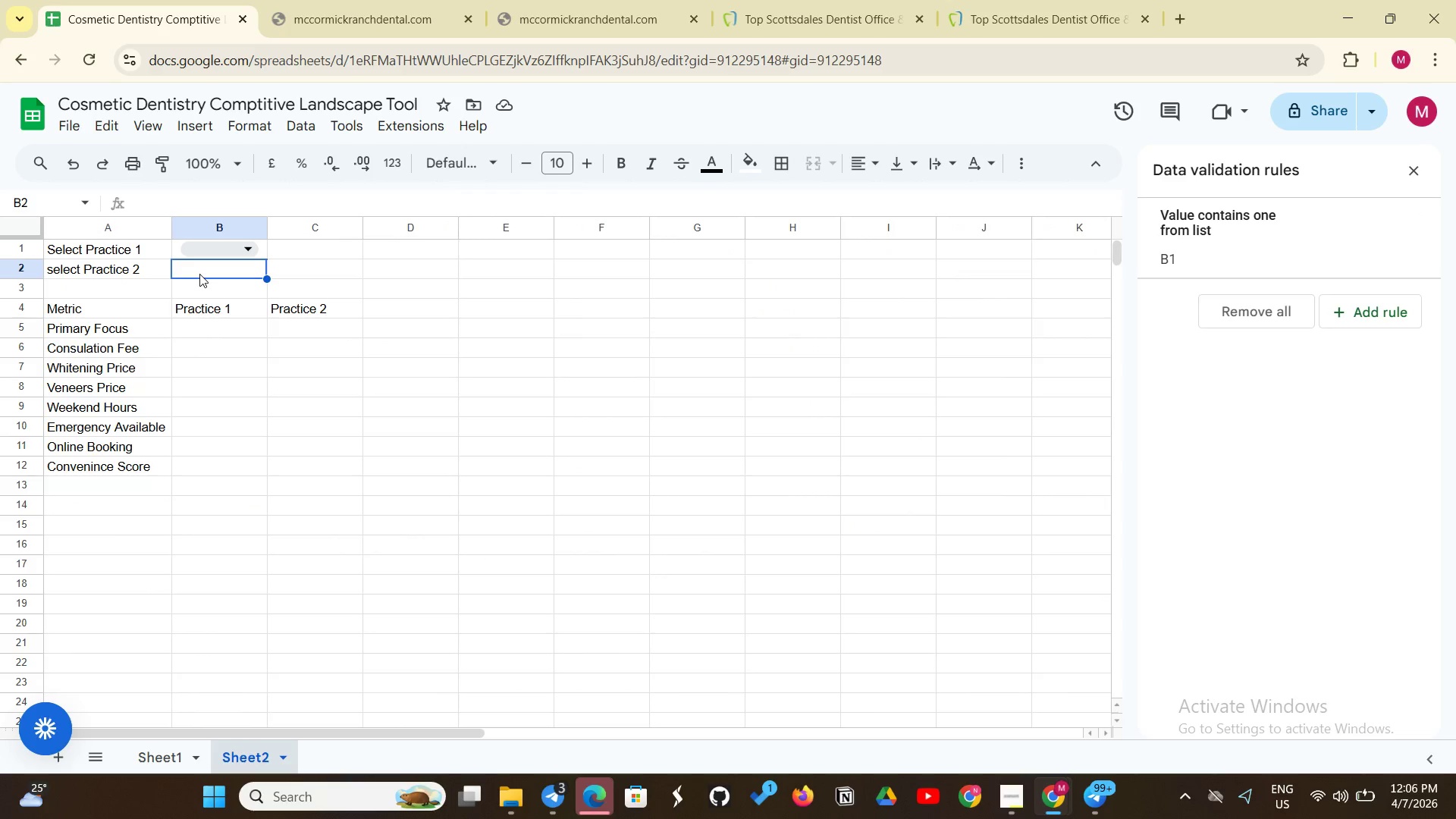 
right_click([199, 274])
 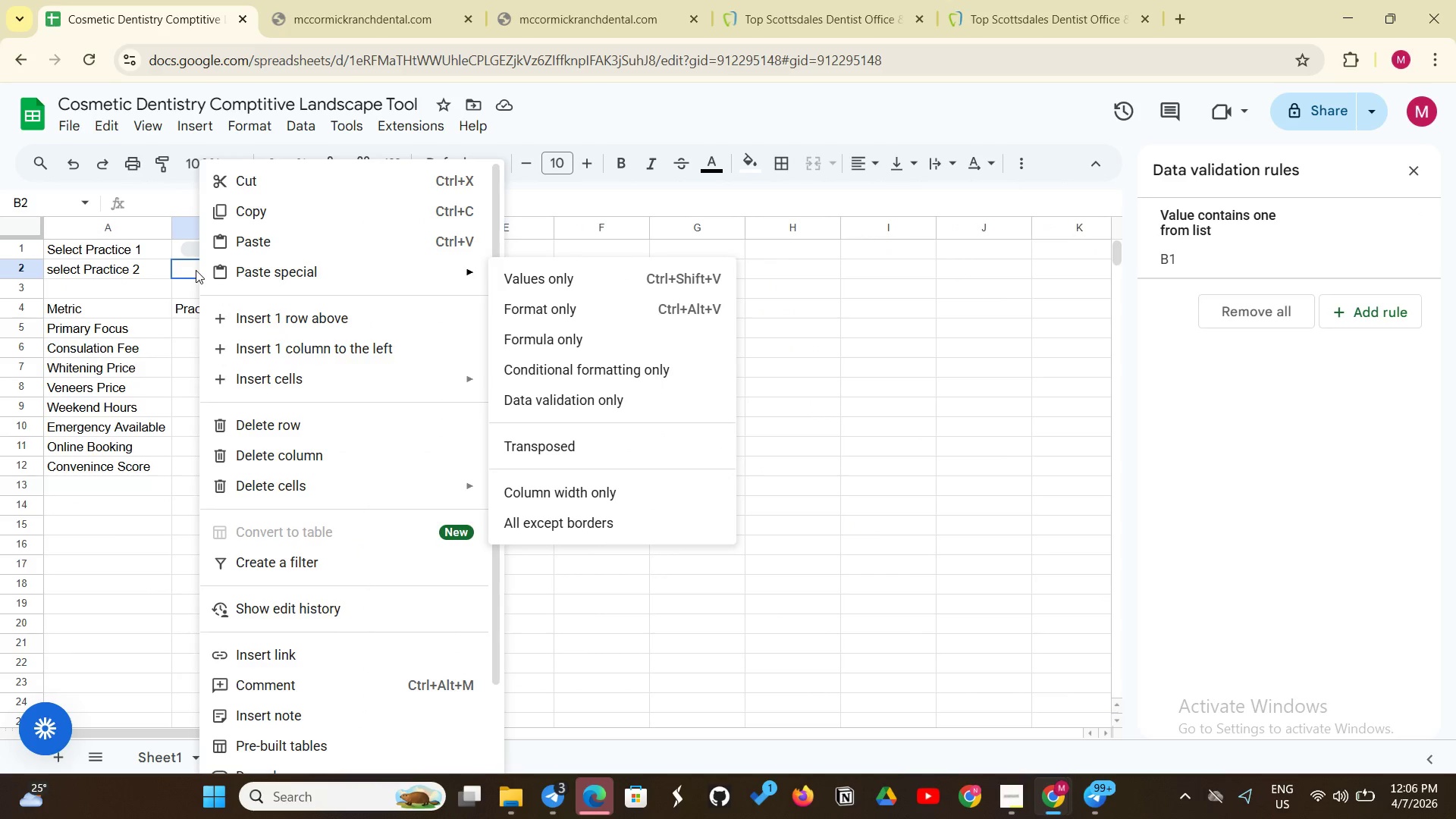 
left_click([194, 270])
 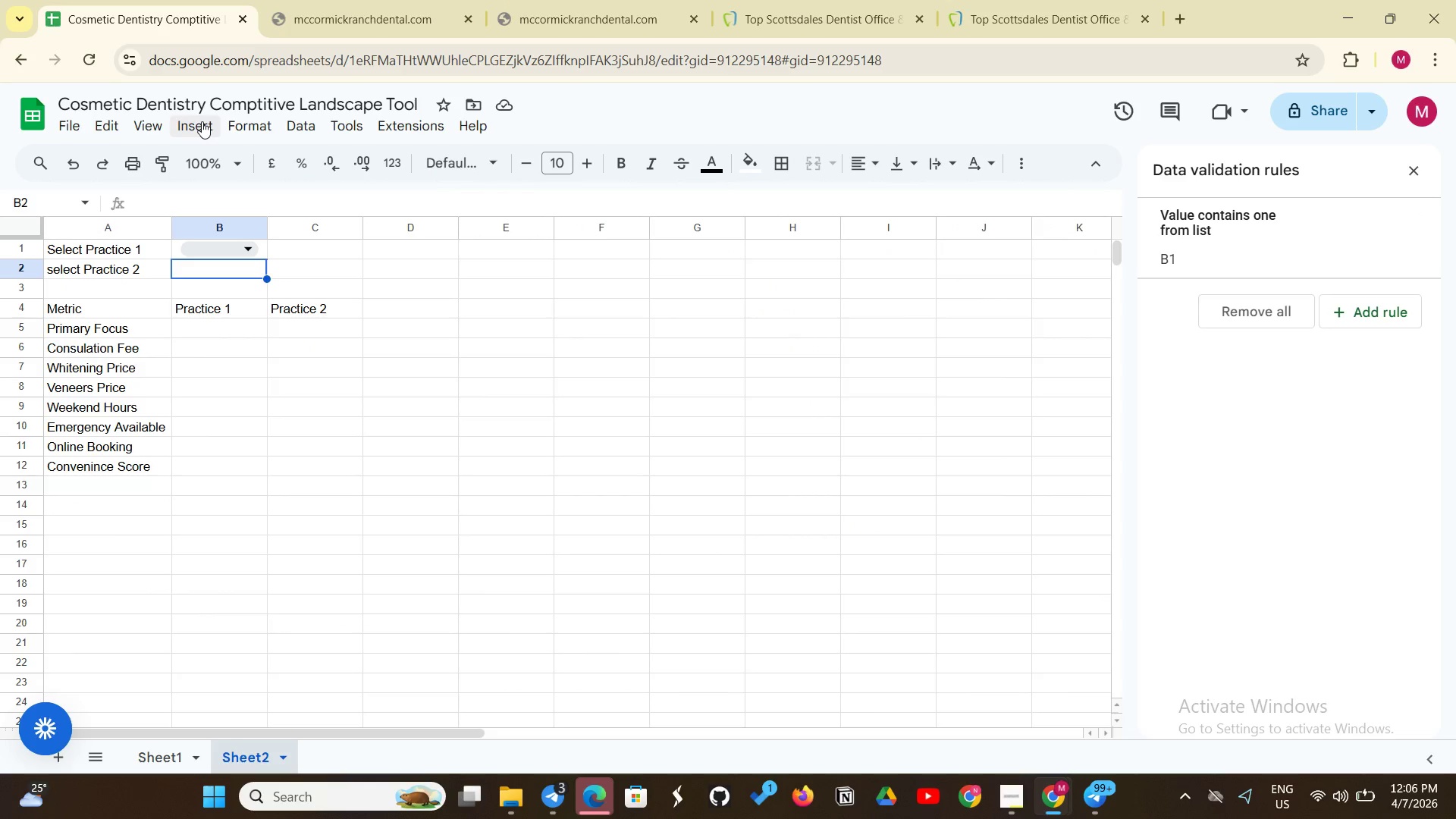 
left_click([202, 121])
 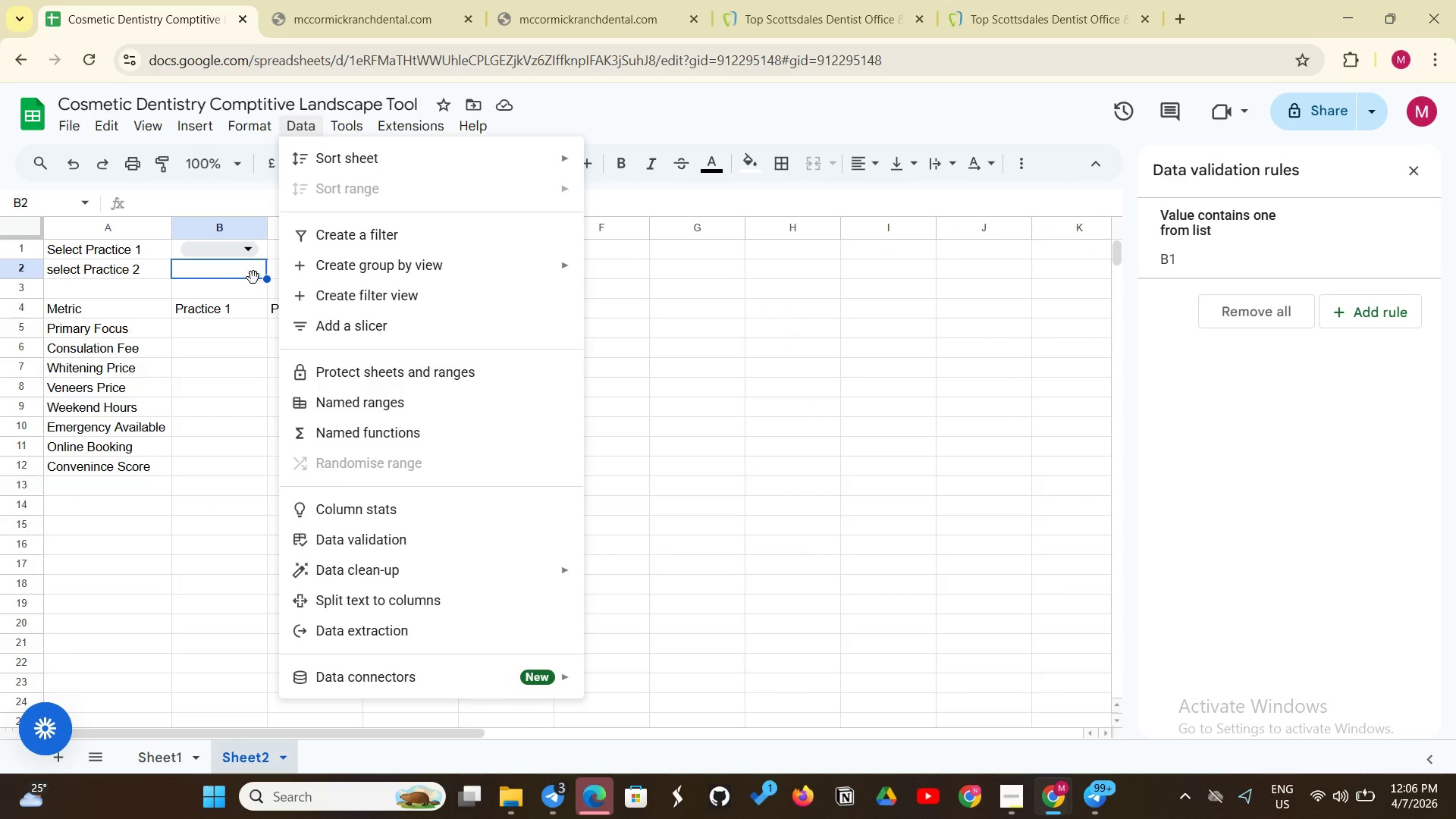 
wait(8.81)
 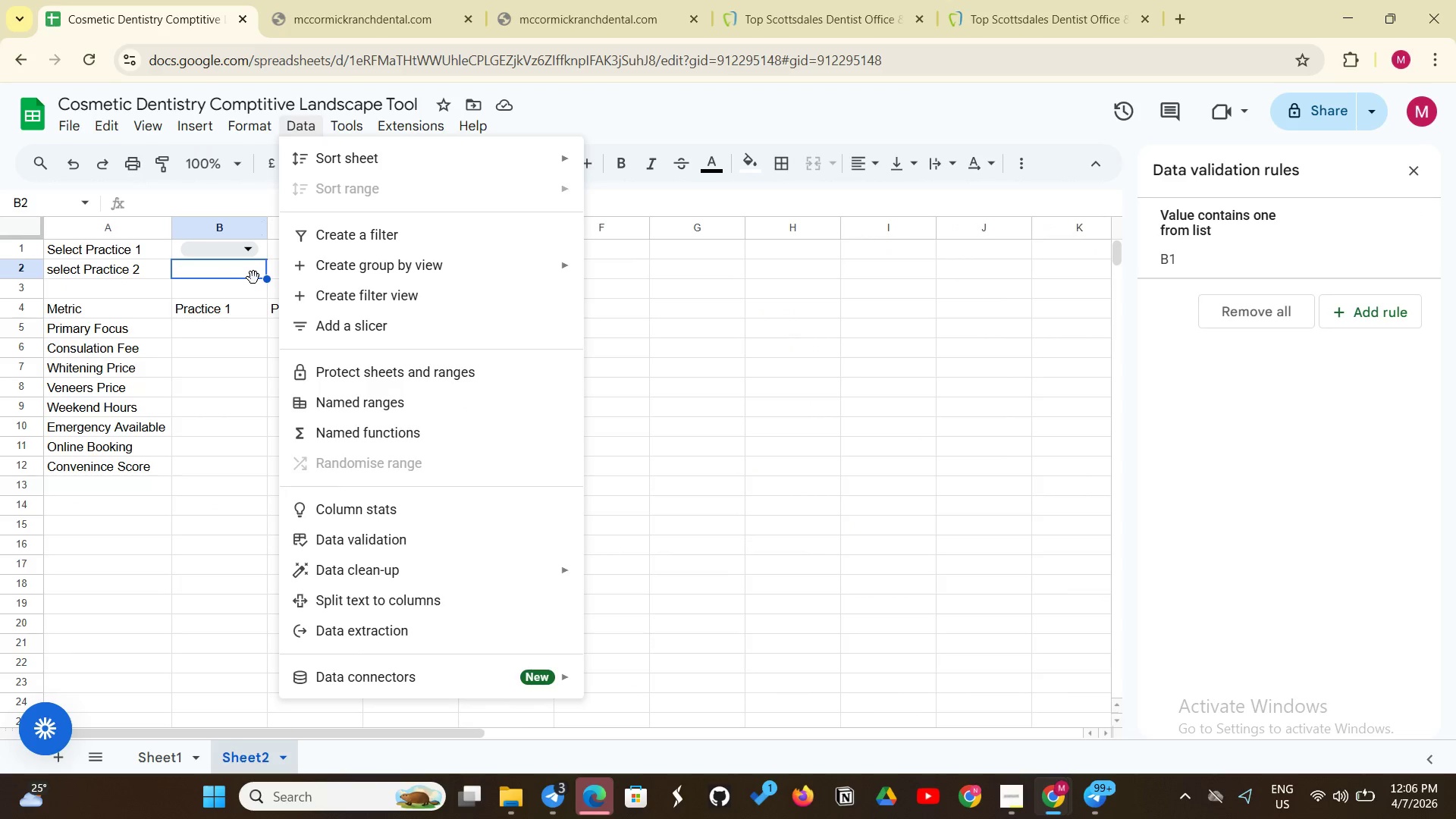 
left_click([228, 592])
 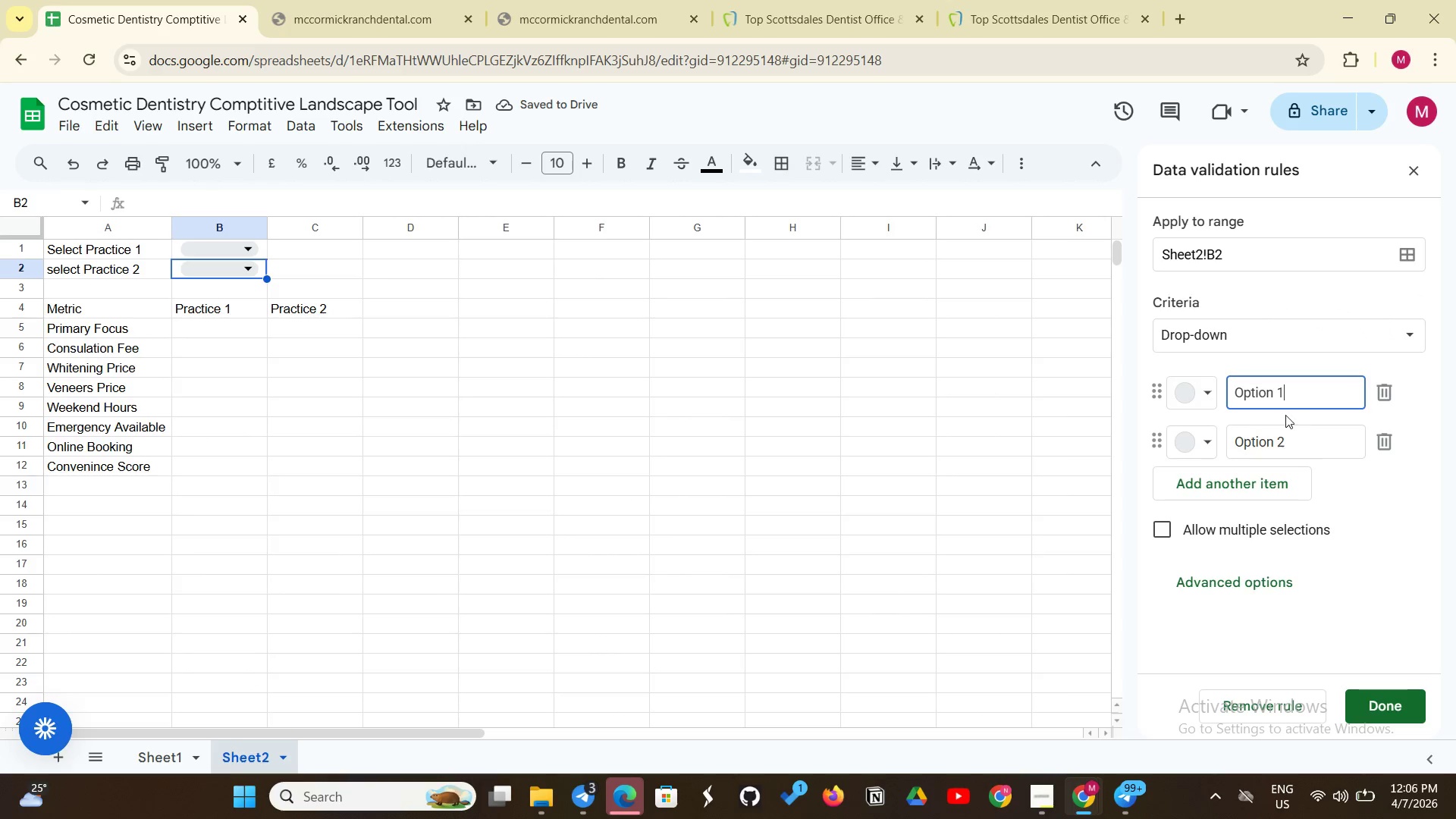 
key(Backspace)
 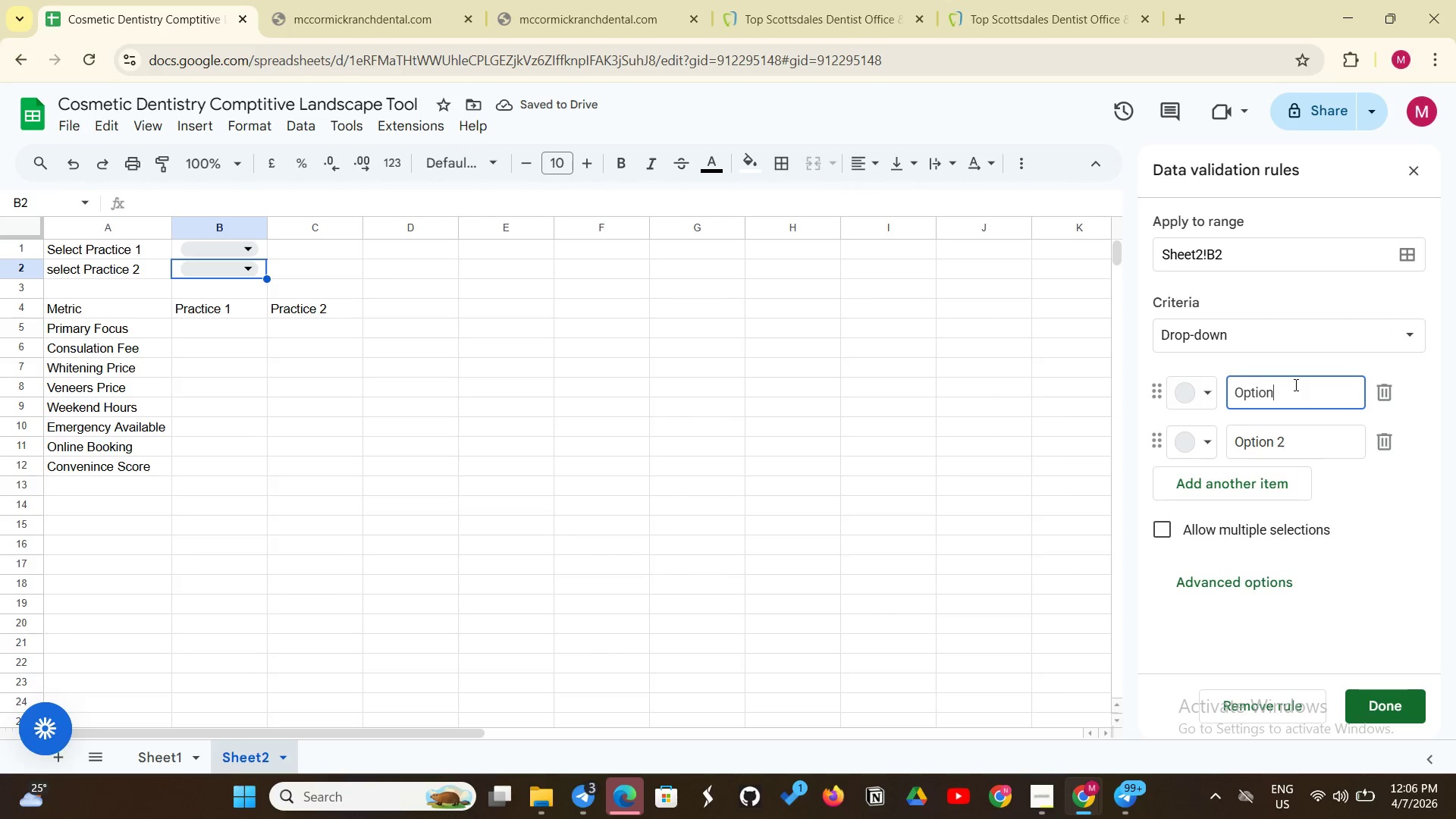 
key(Backspace)
 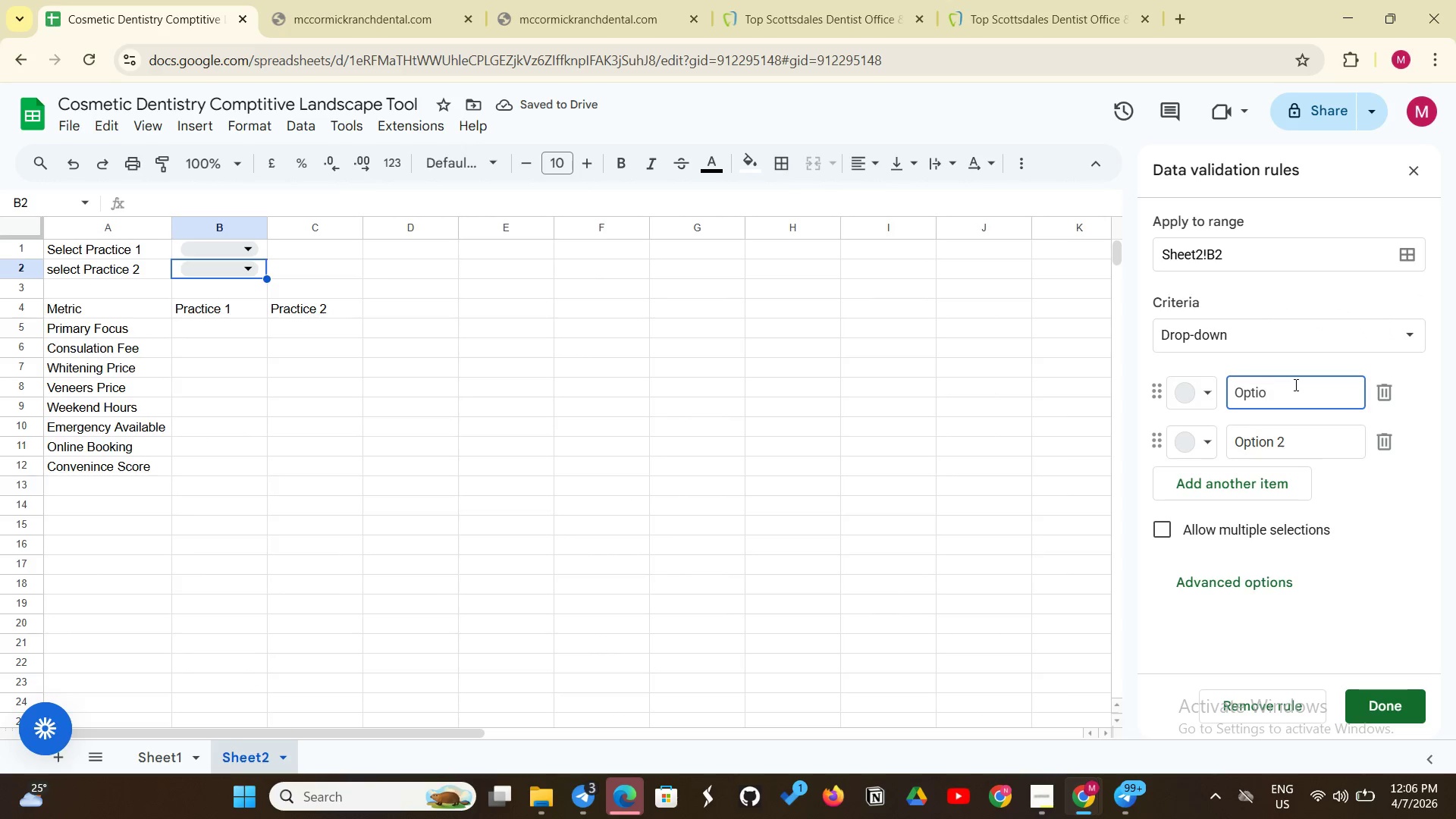 
key(Backspace)
 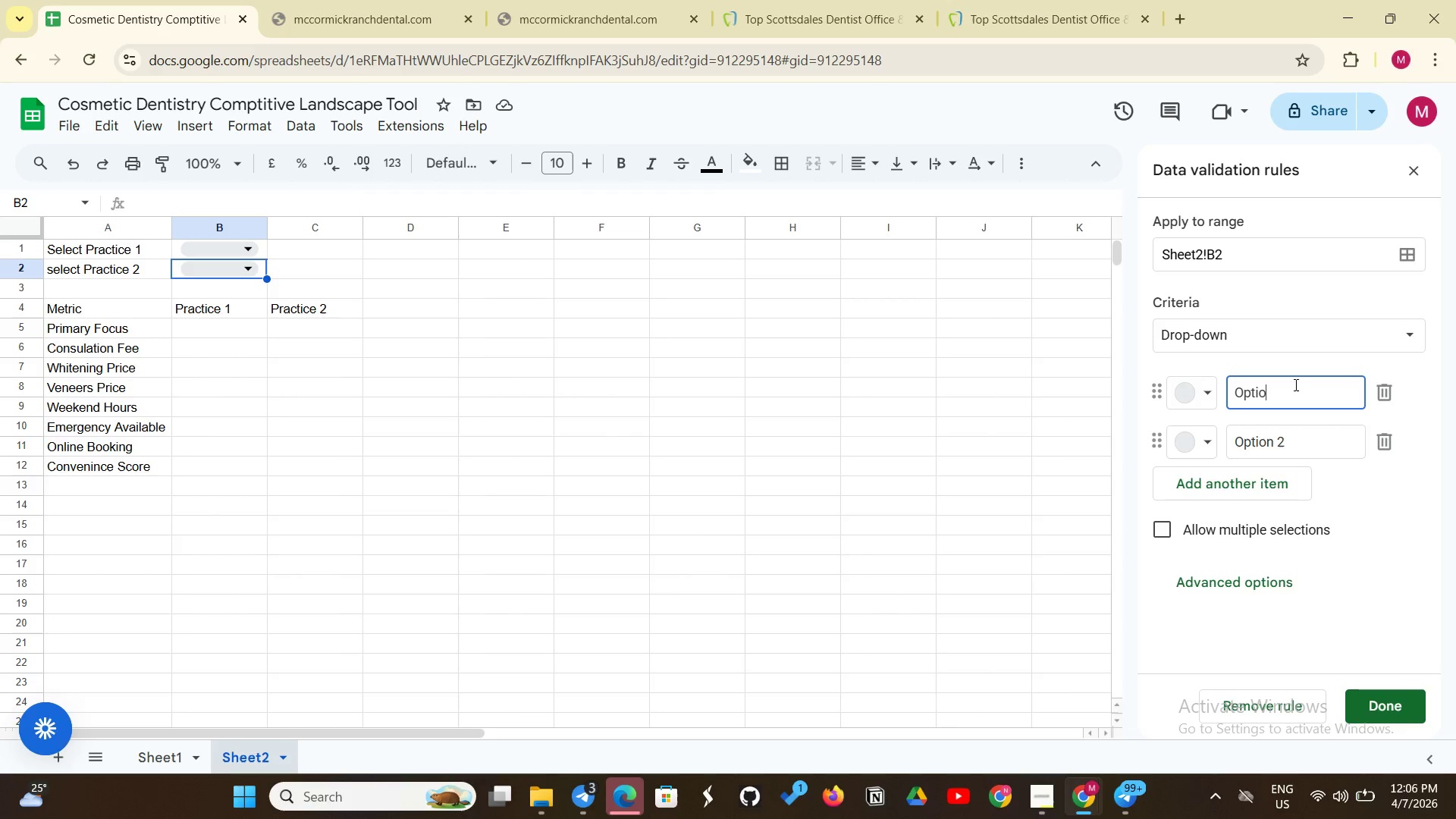 
wait(15.3)
 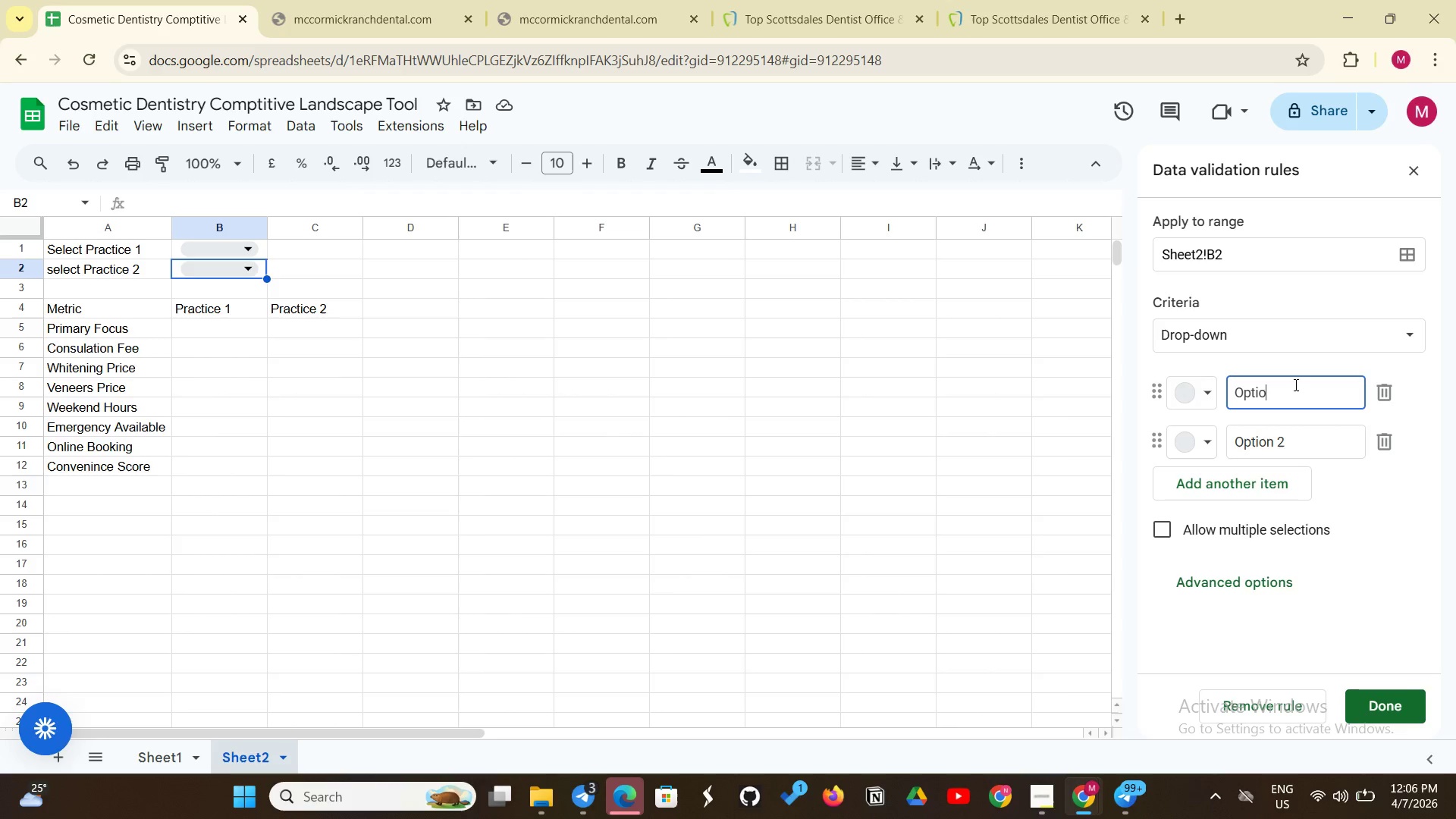 
left_click([1281, 395])
 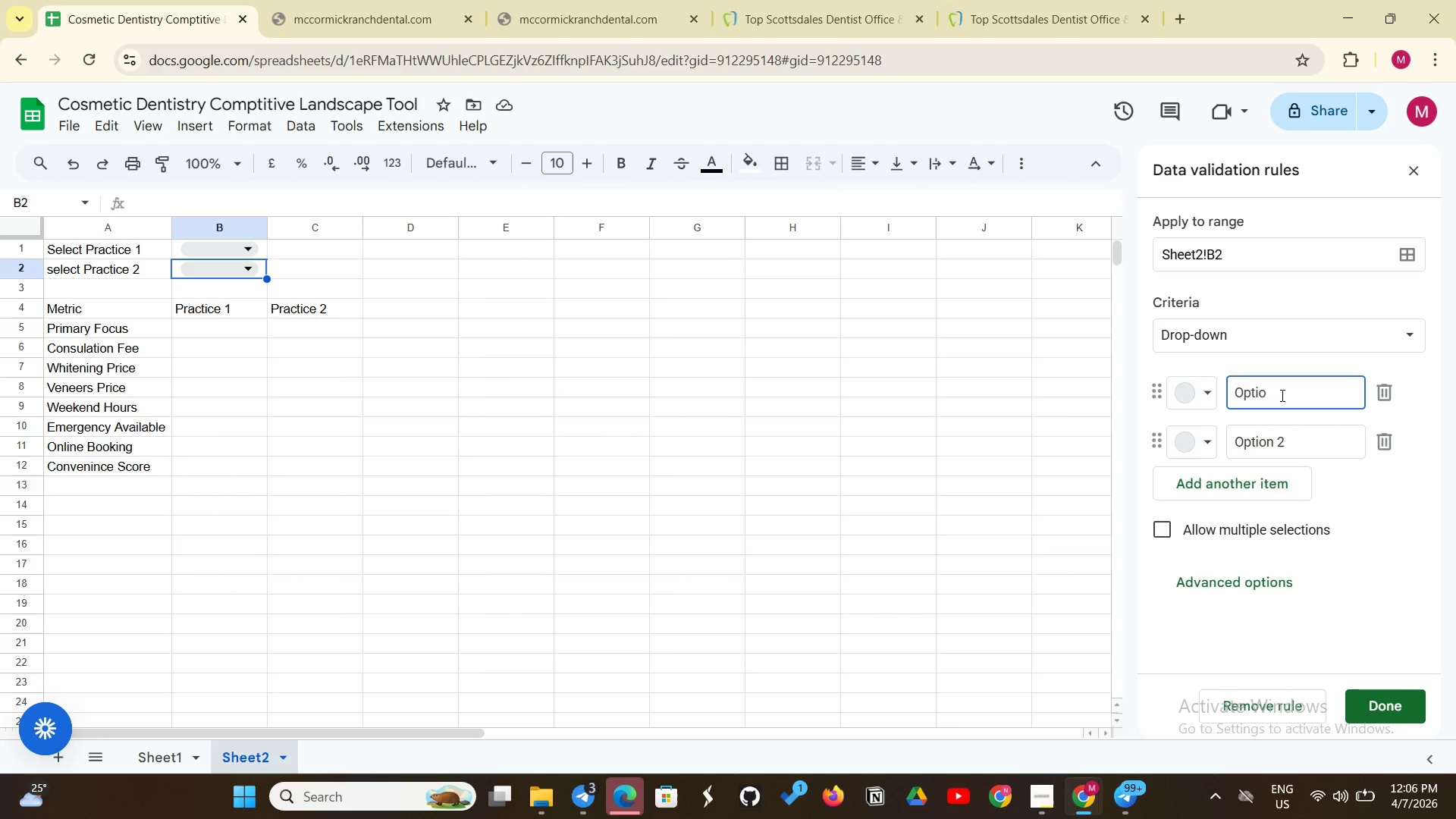 
key(Backspace)
 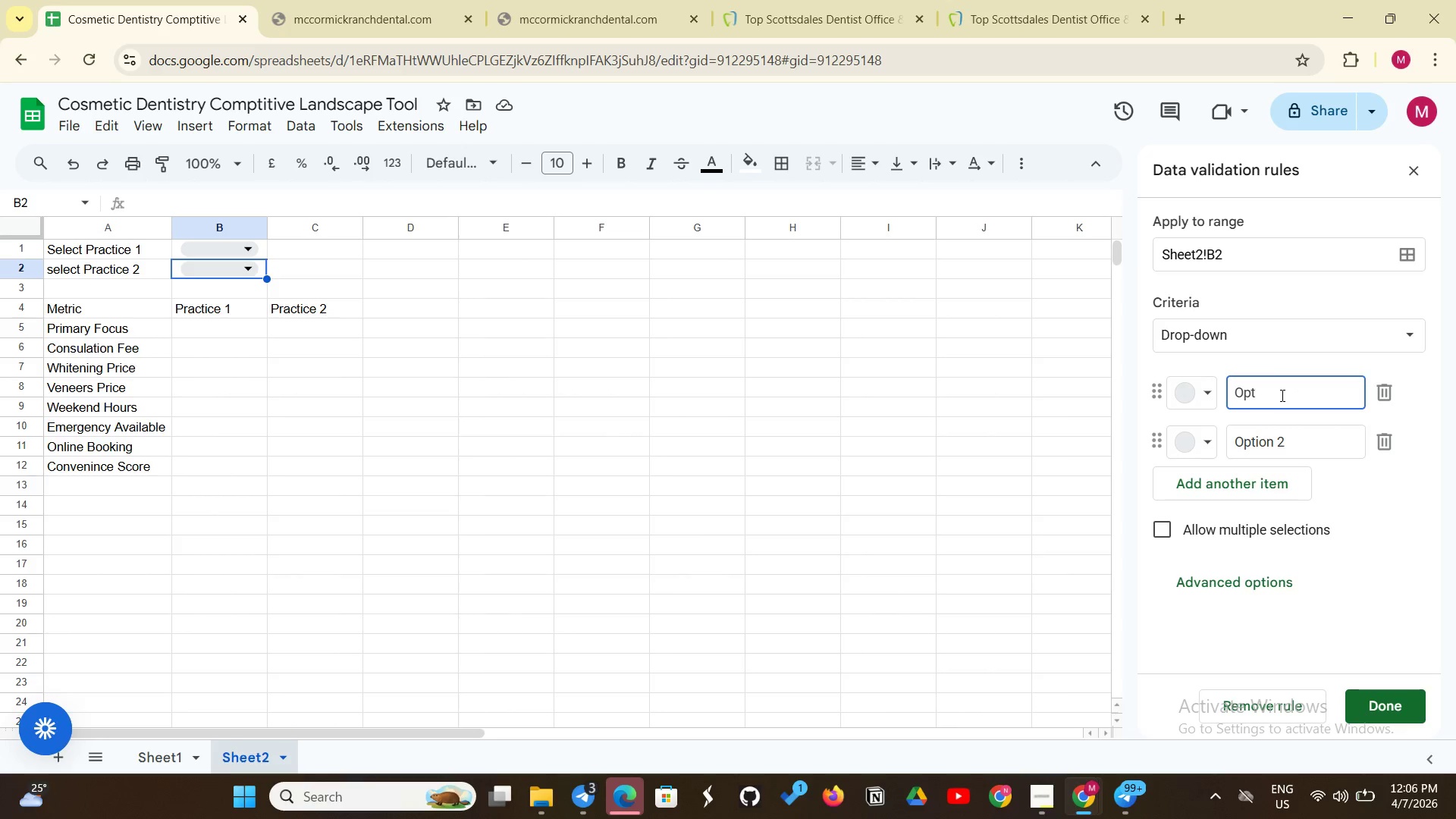 
key(Backspace)
 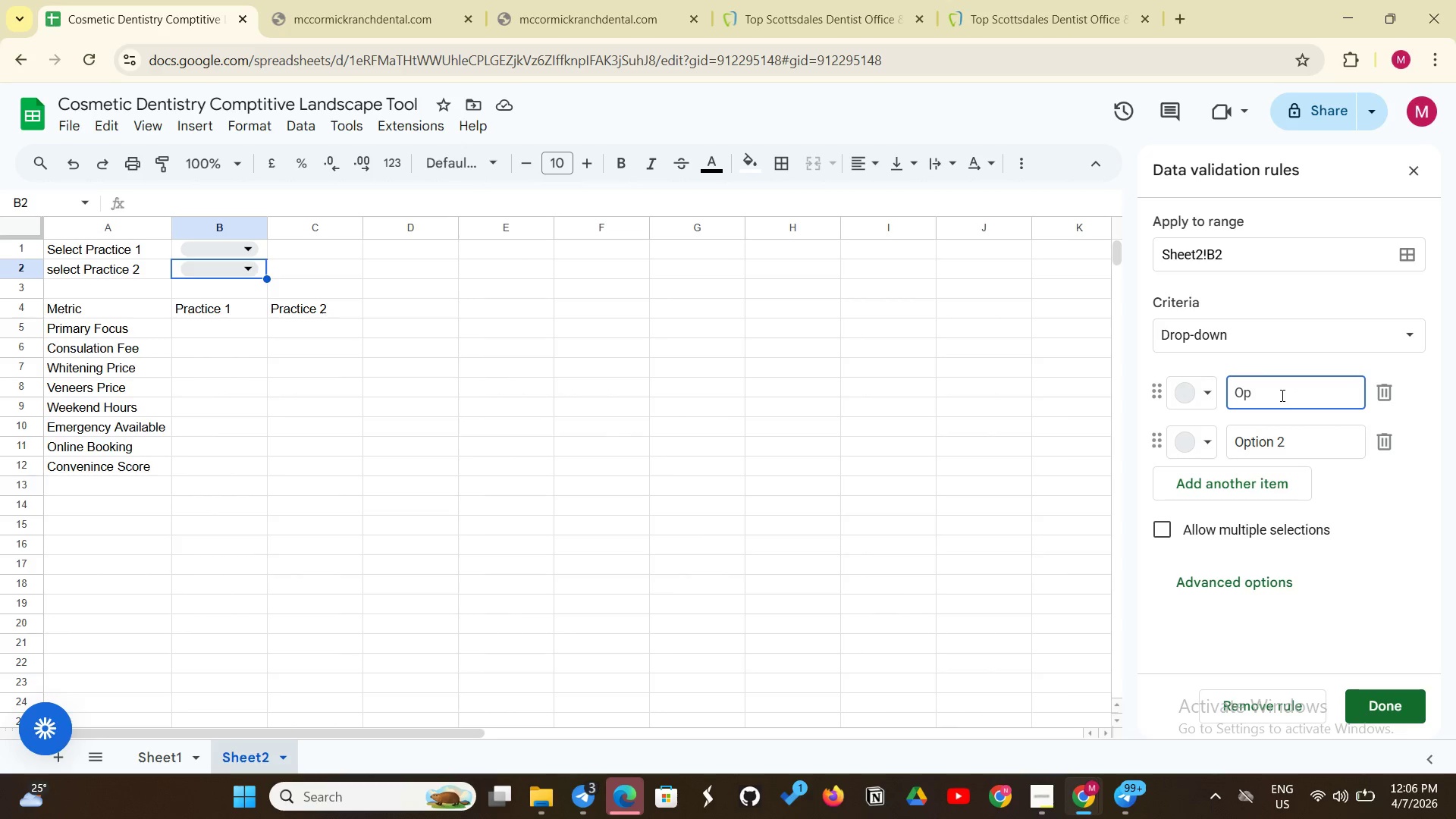 
key(Backspace)
 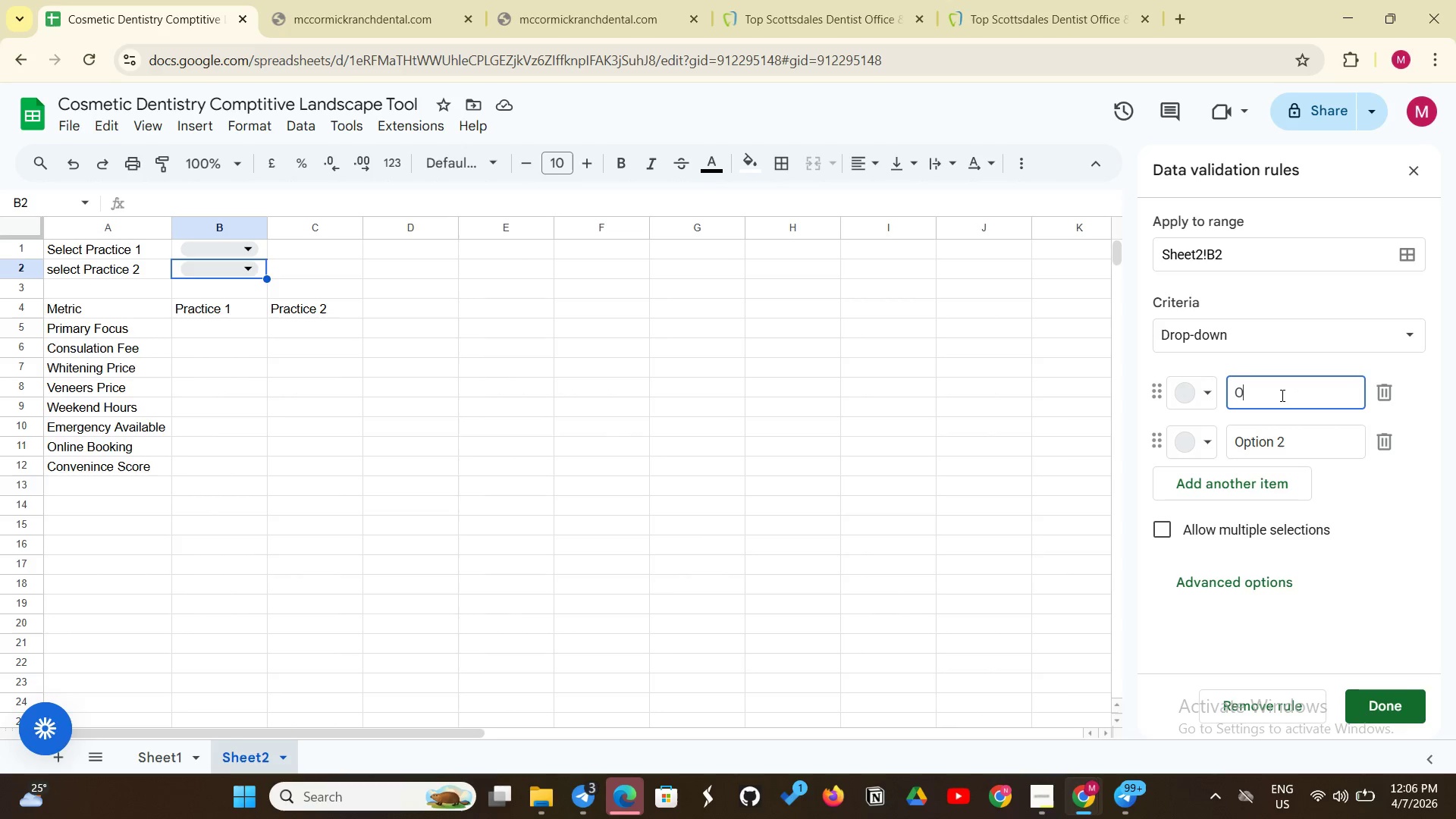 
key(Backspace)
 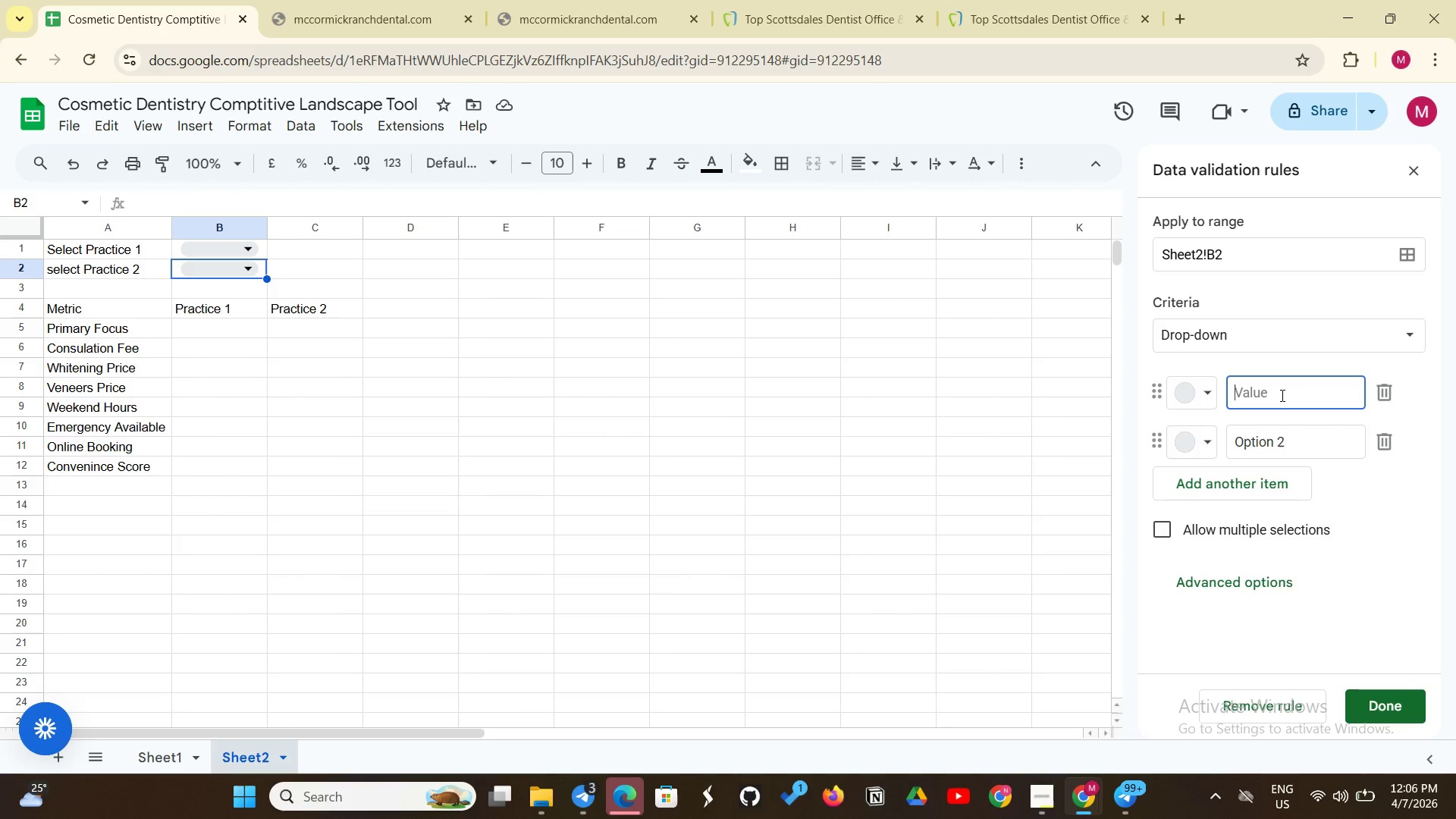 
key(Backspace)
 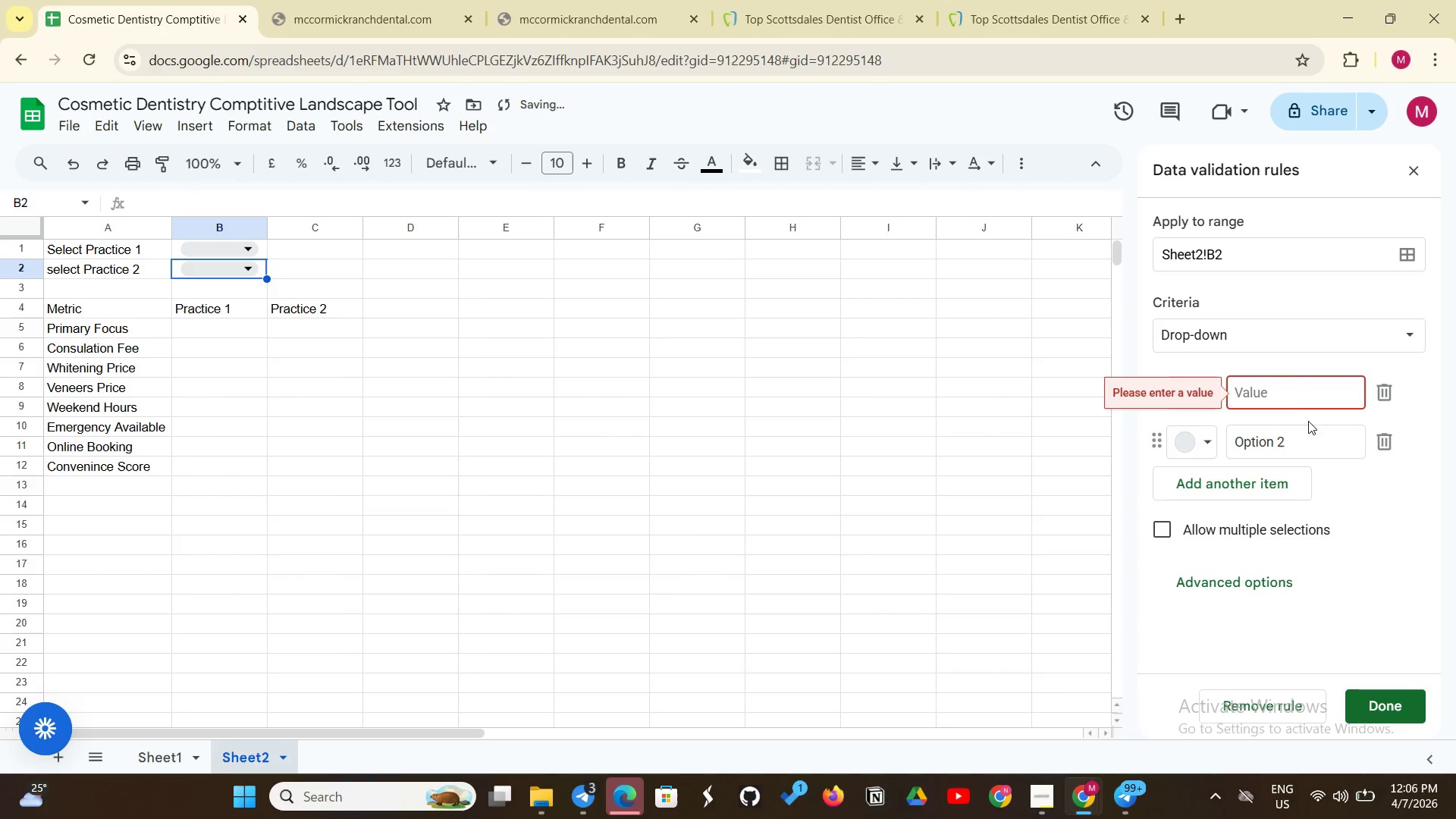 
left_click([1302, 440])
 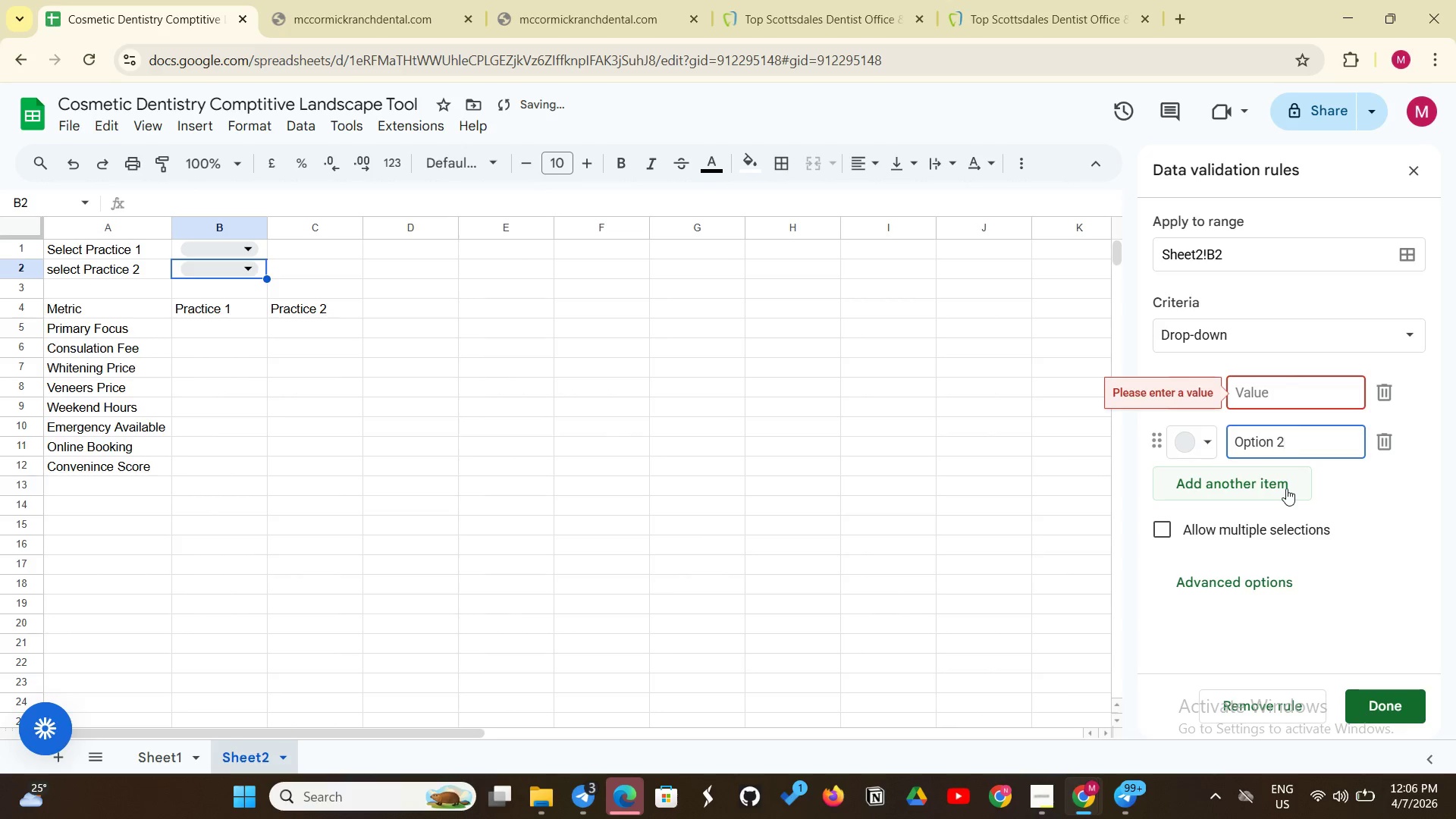 
key(Backspace)
 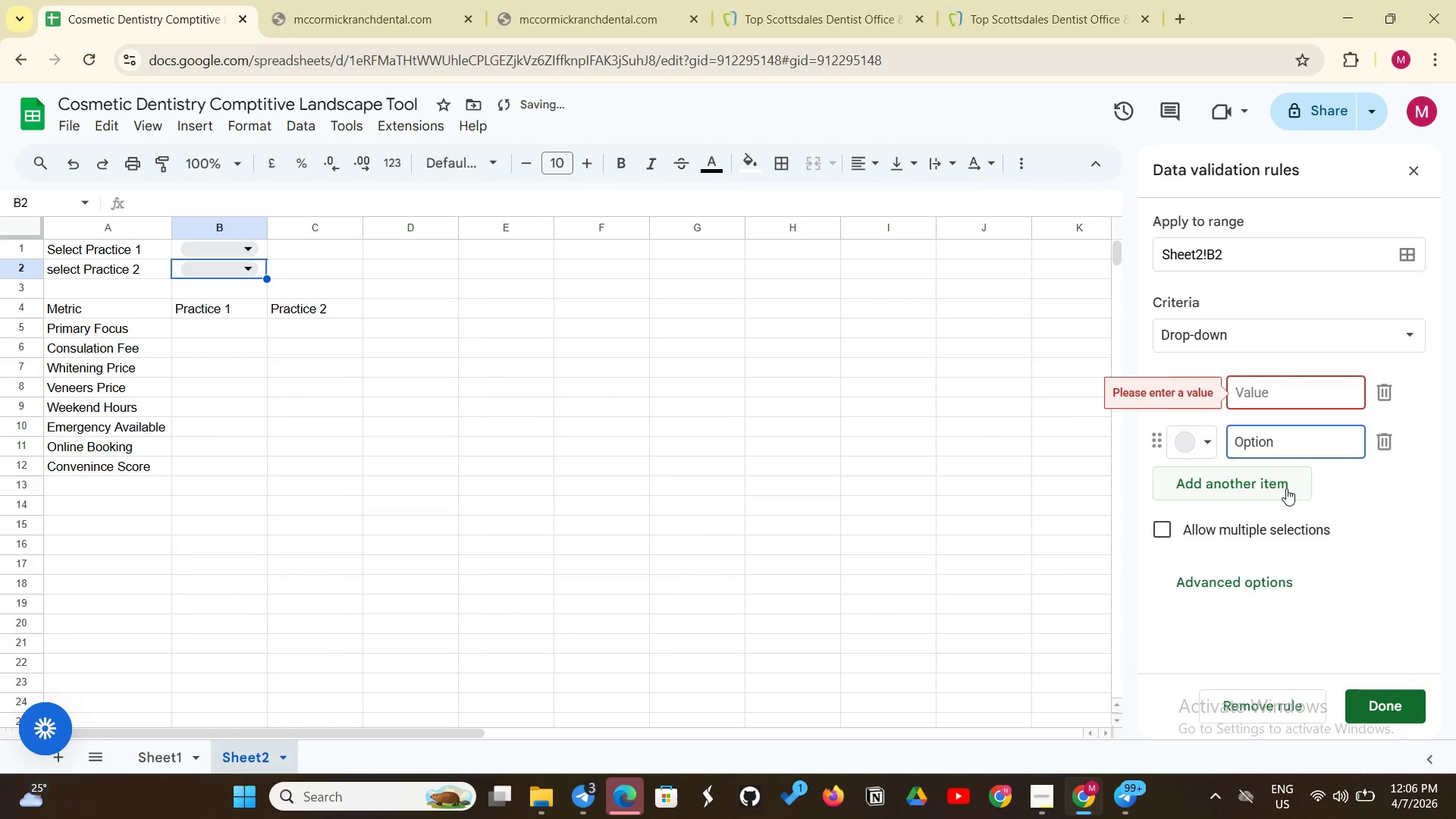 
key(Backspace)
 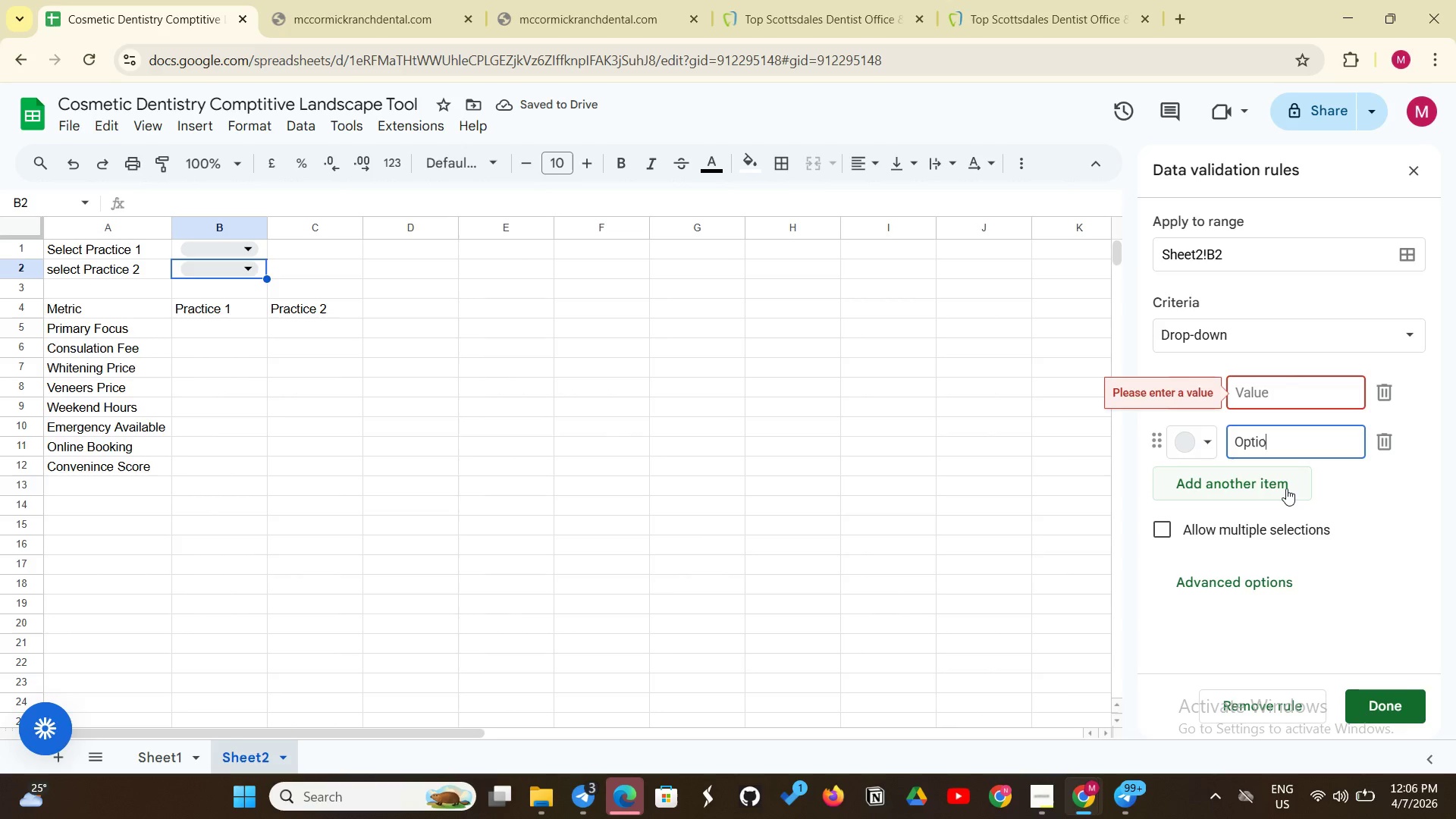 
key(Backspace)
 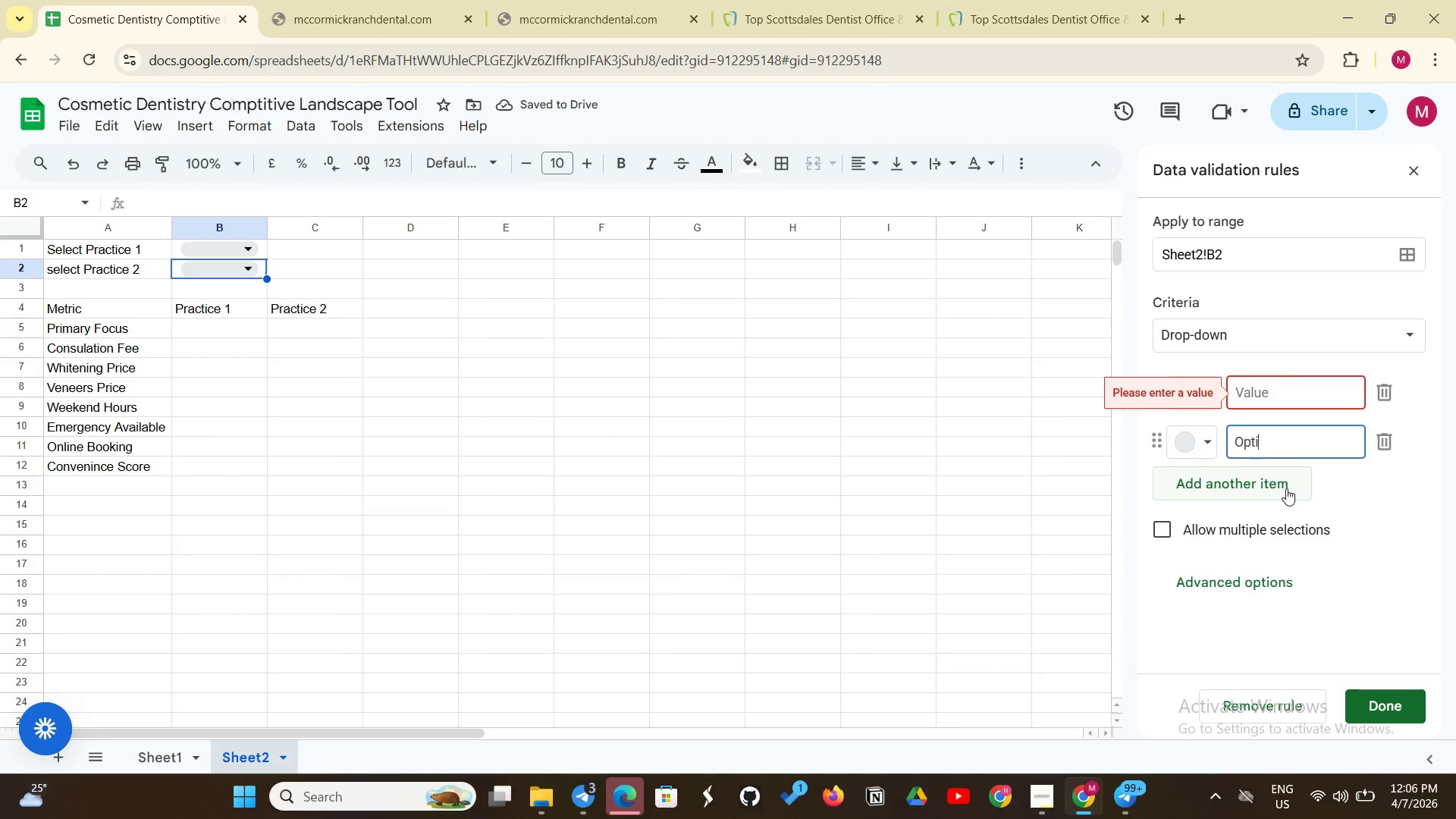 
key(Backspace)
 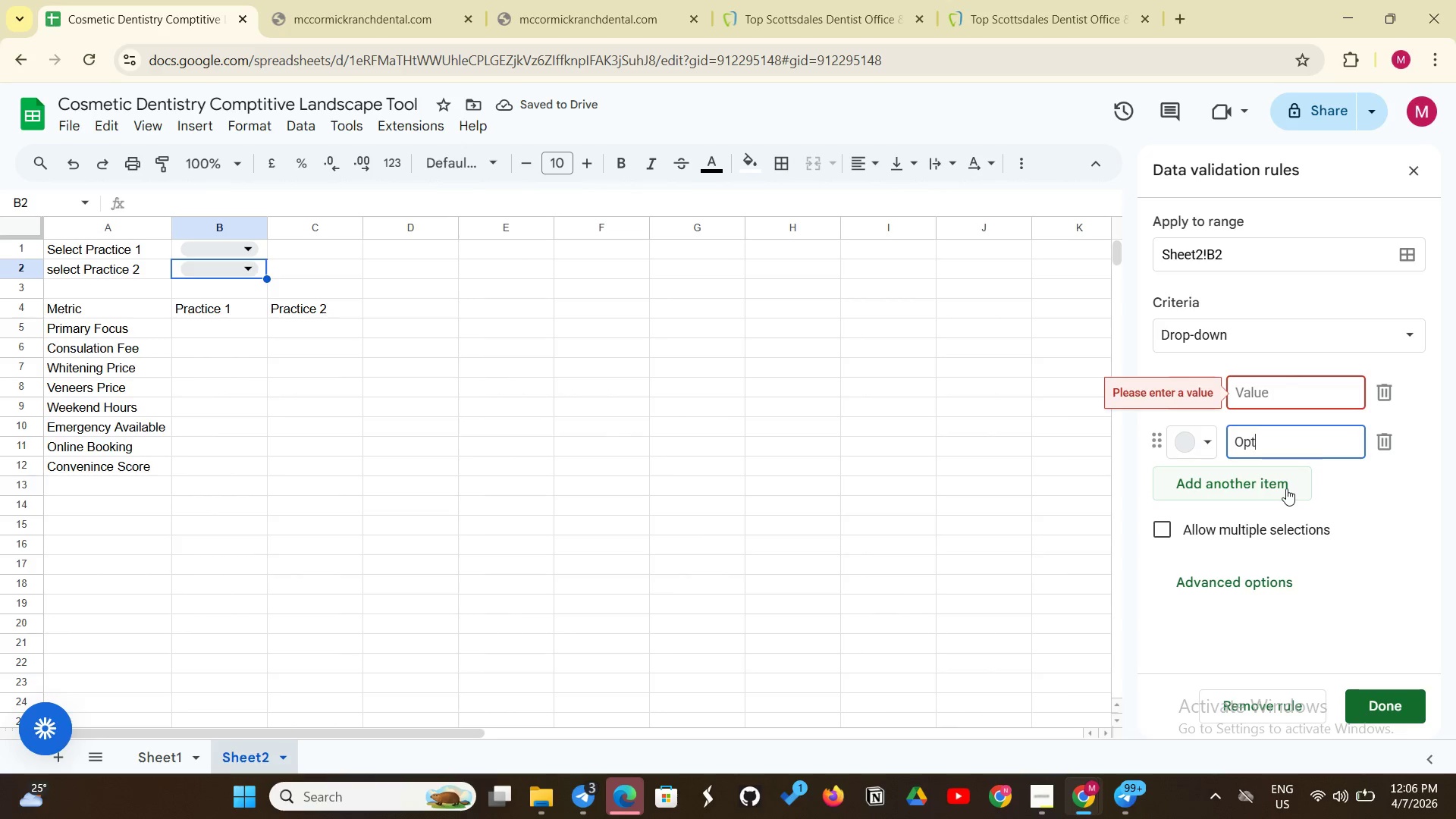 
key(Backspace)
 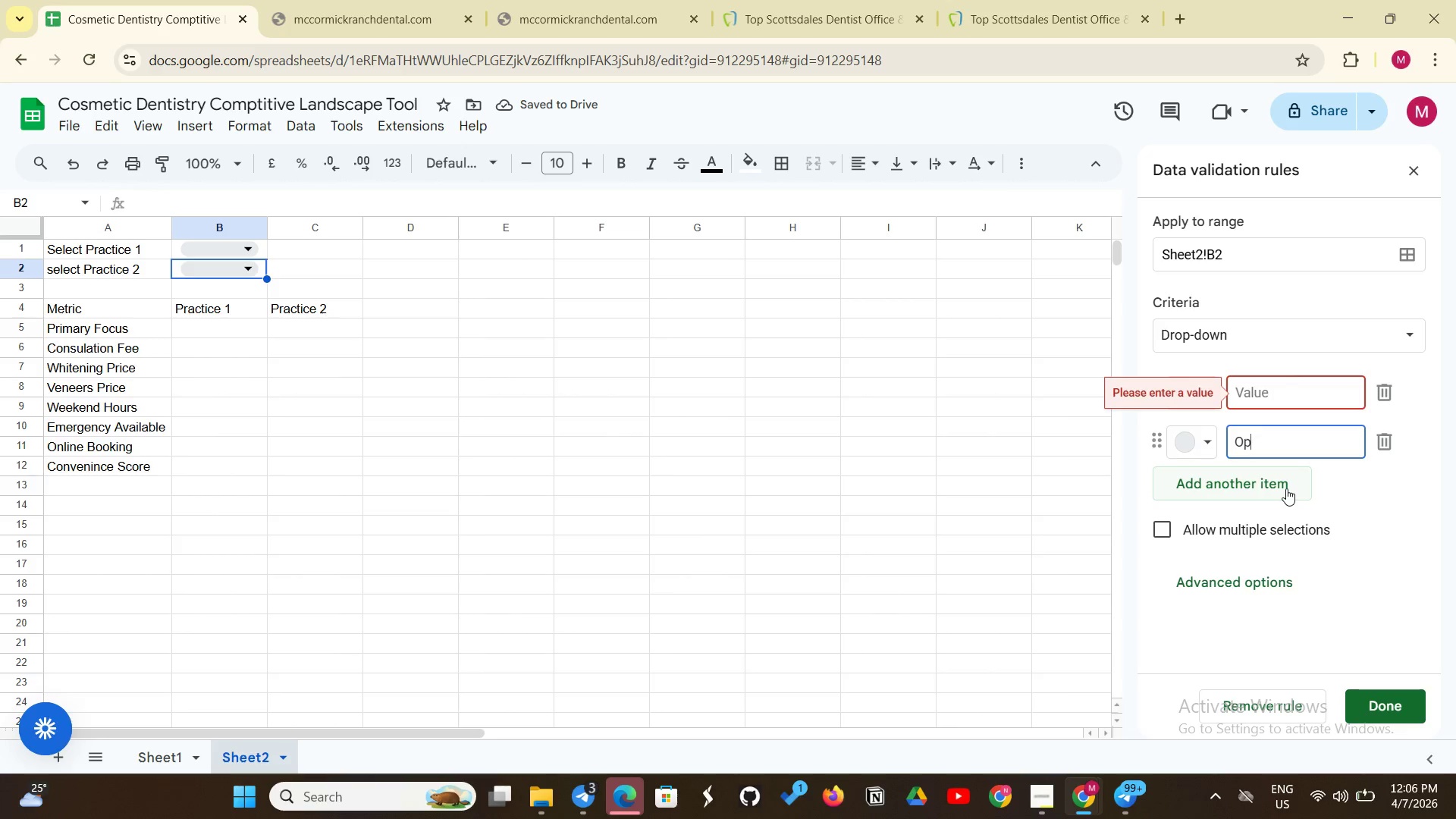 
key(Backspace)
 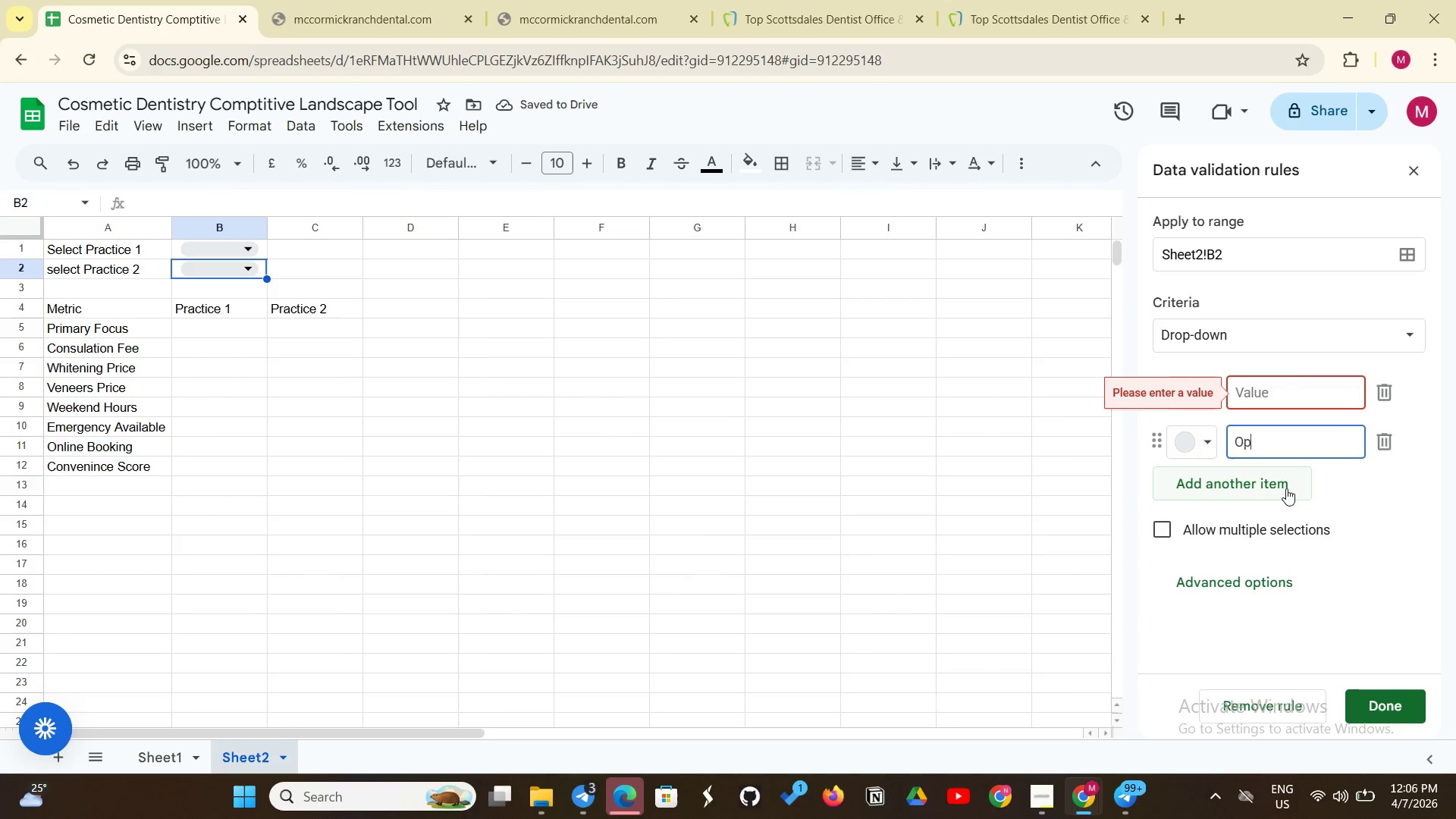 
key(Backspace)
 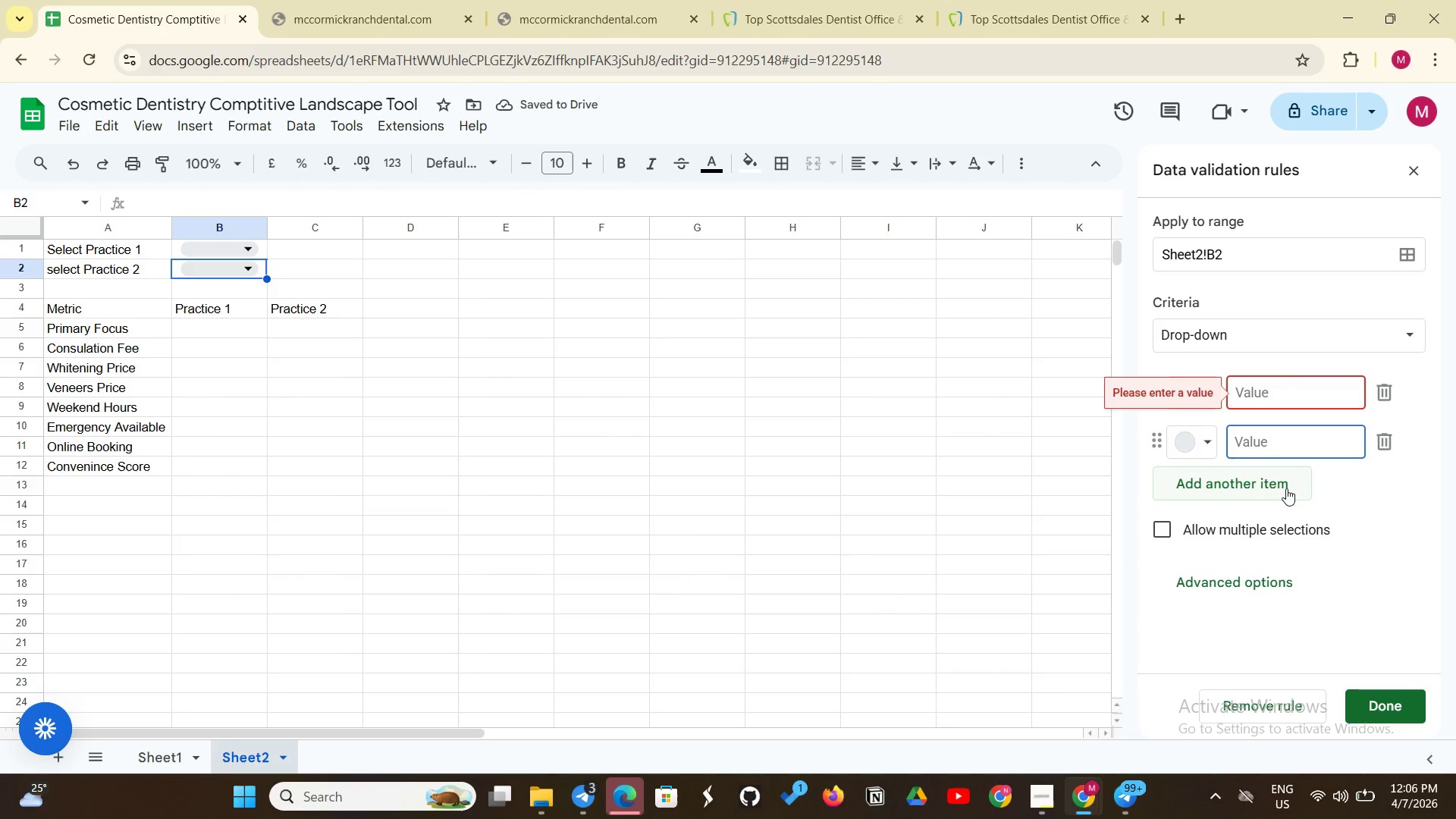 
key(Backspace)
 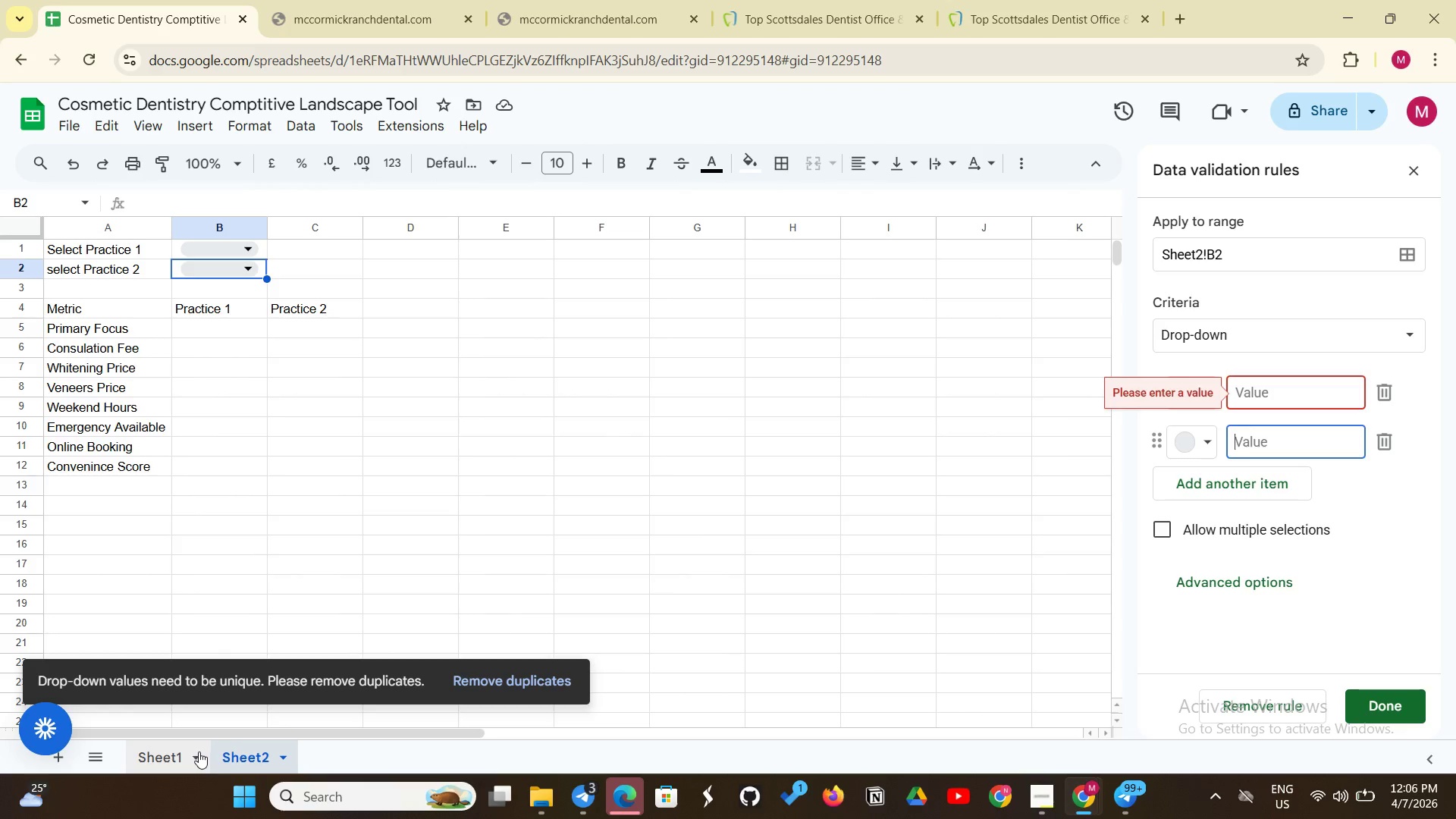 
left_click([187, 752])
 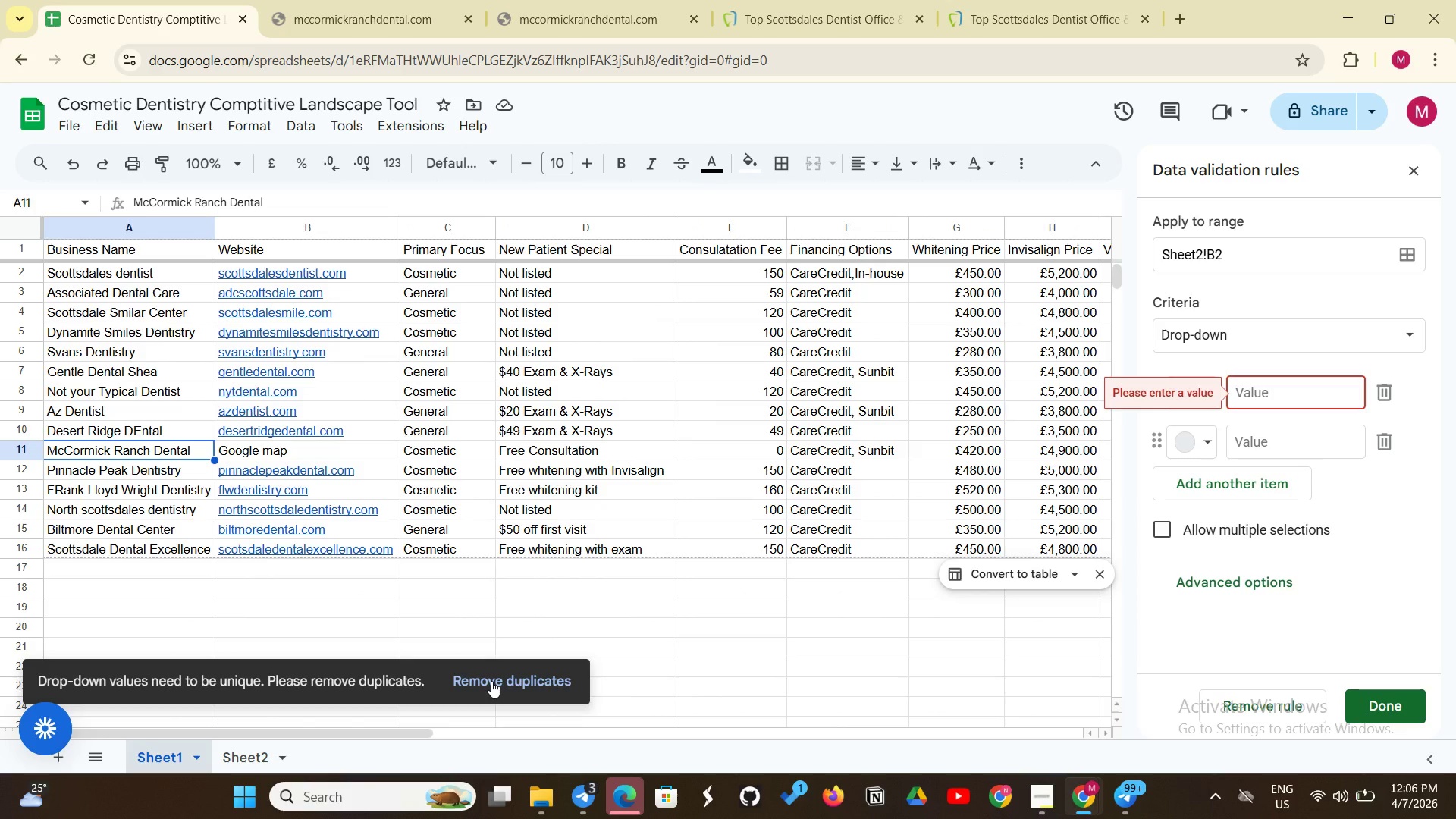 
left_click([491, 681])
 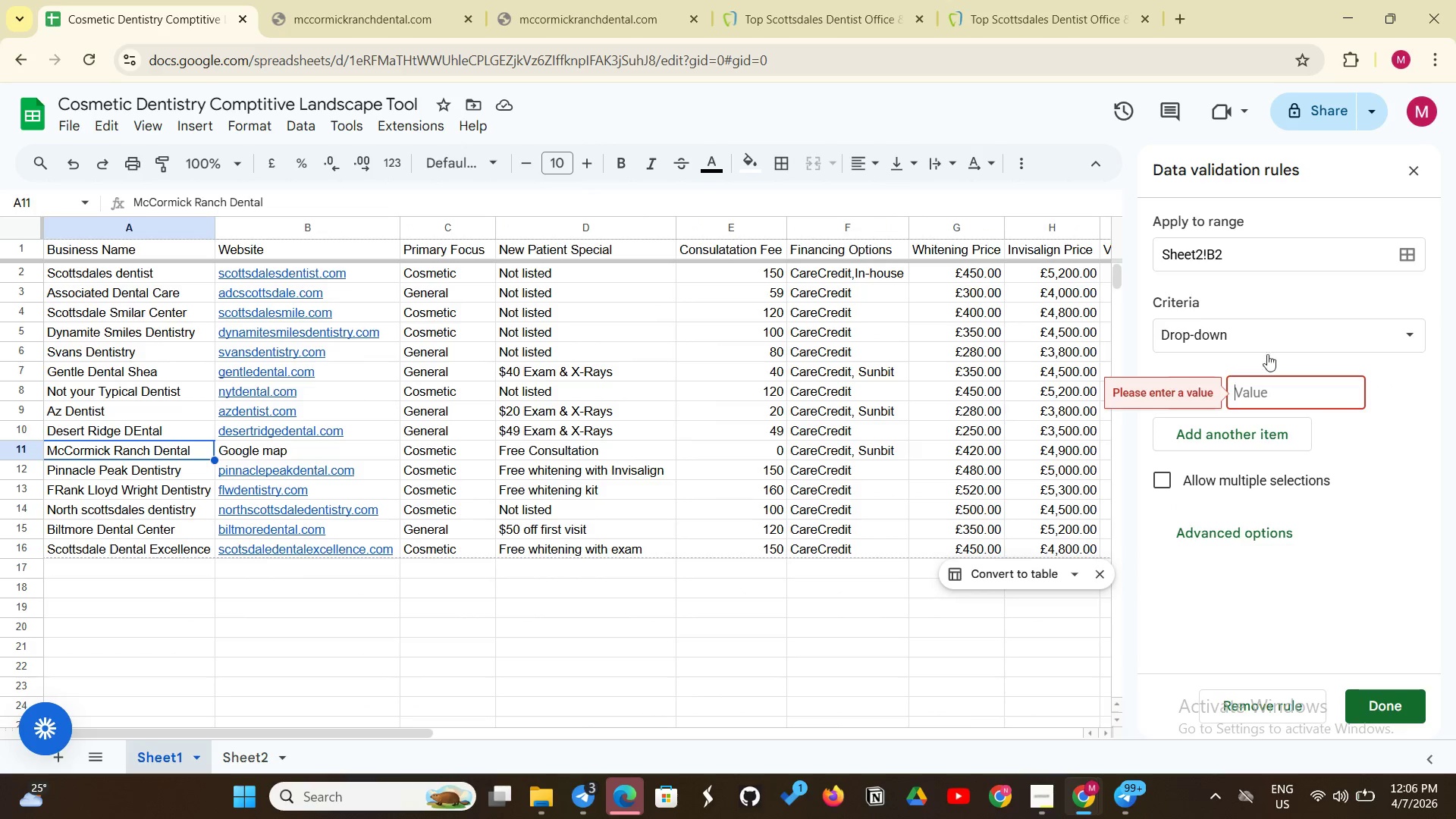 
left_click([1325, 389])
 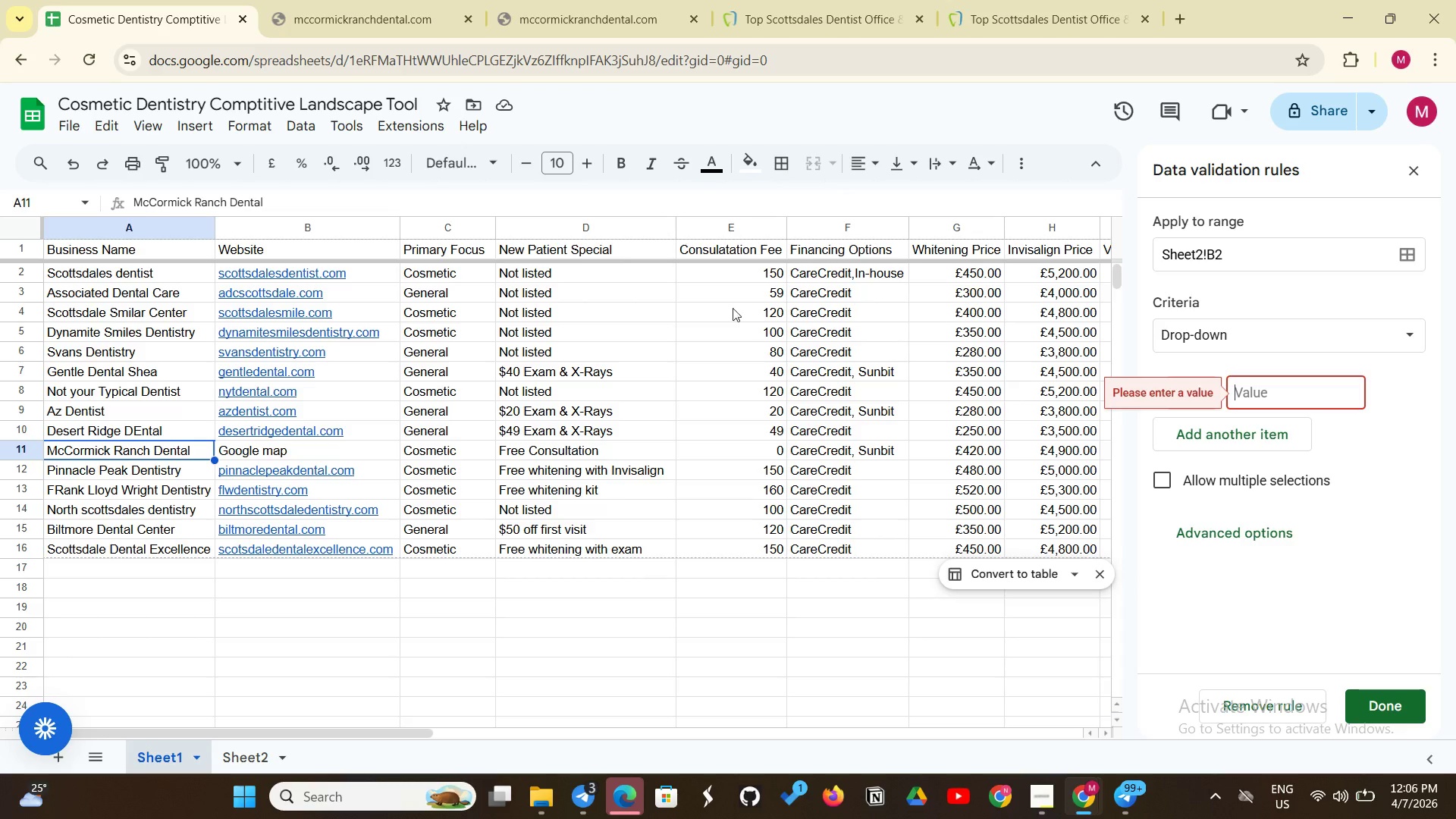 
wait(7.45)
 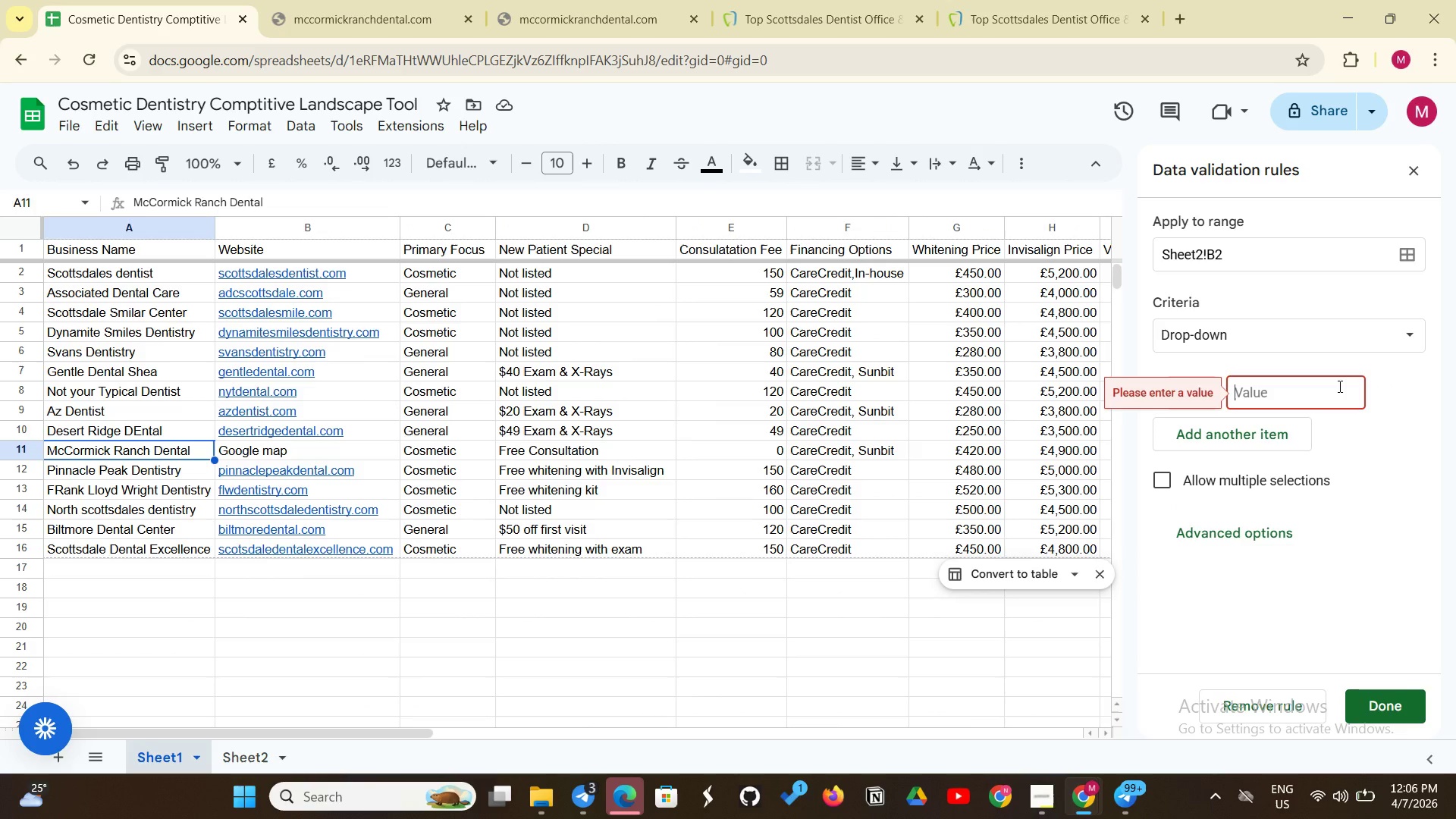 
double_click([162, 270])
 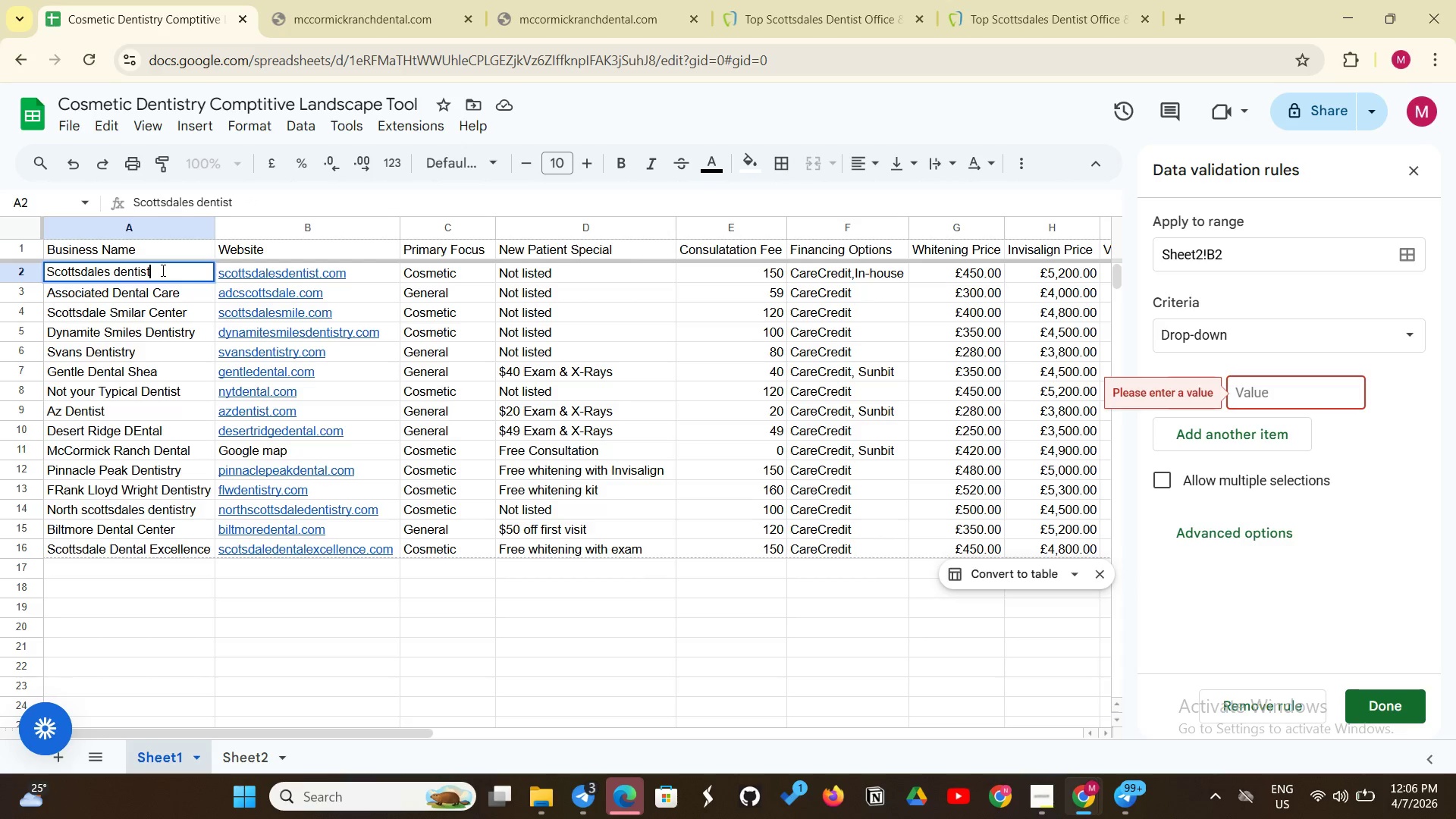 
triple_click([162, 270])
 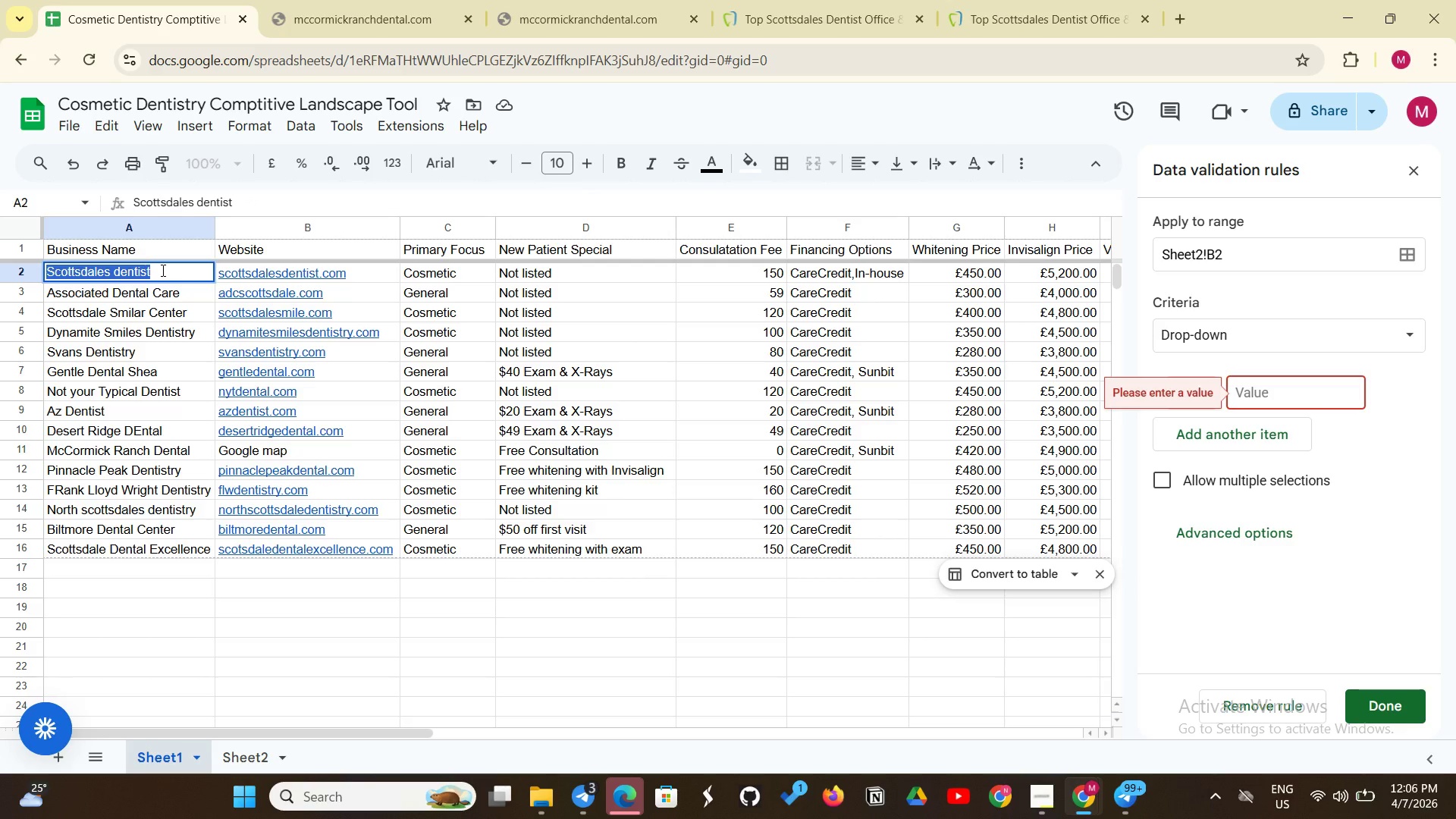 
key(Control+ControlLeft)
 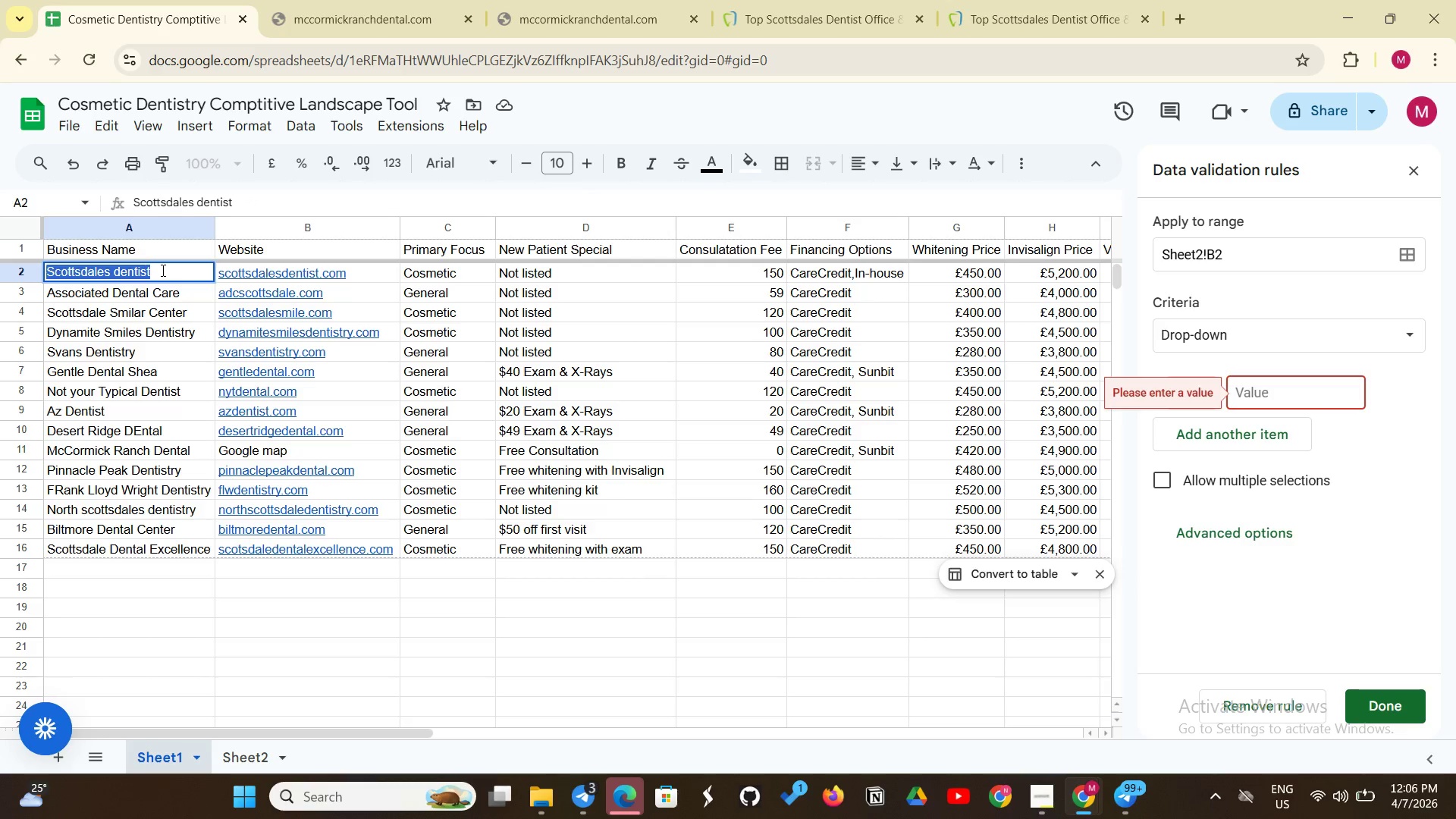 
key(C)
 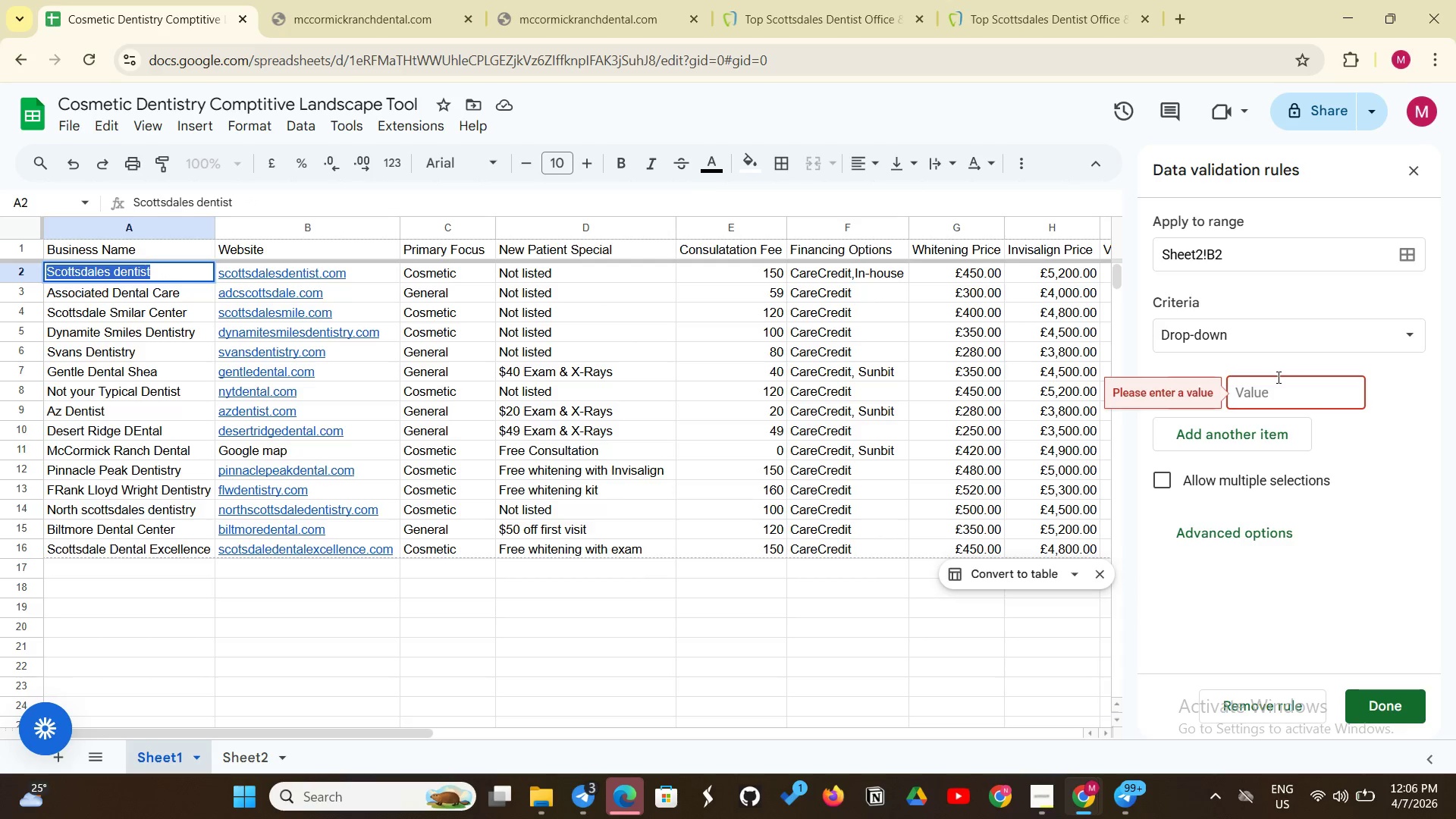 
left_click([1274, 387])
 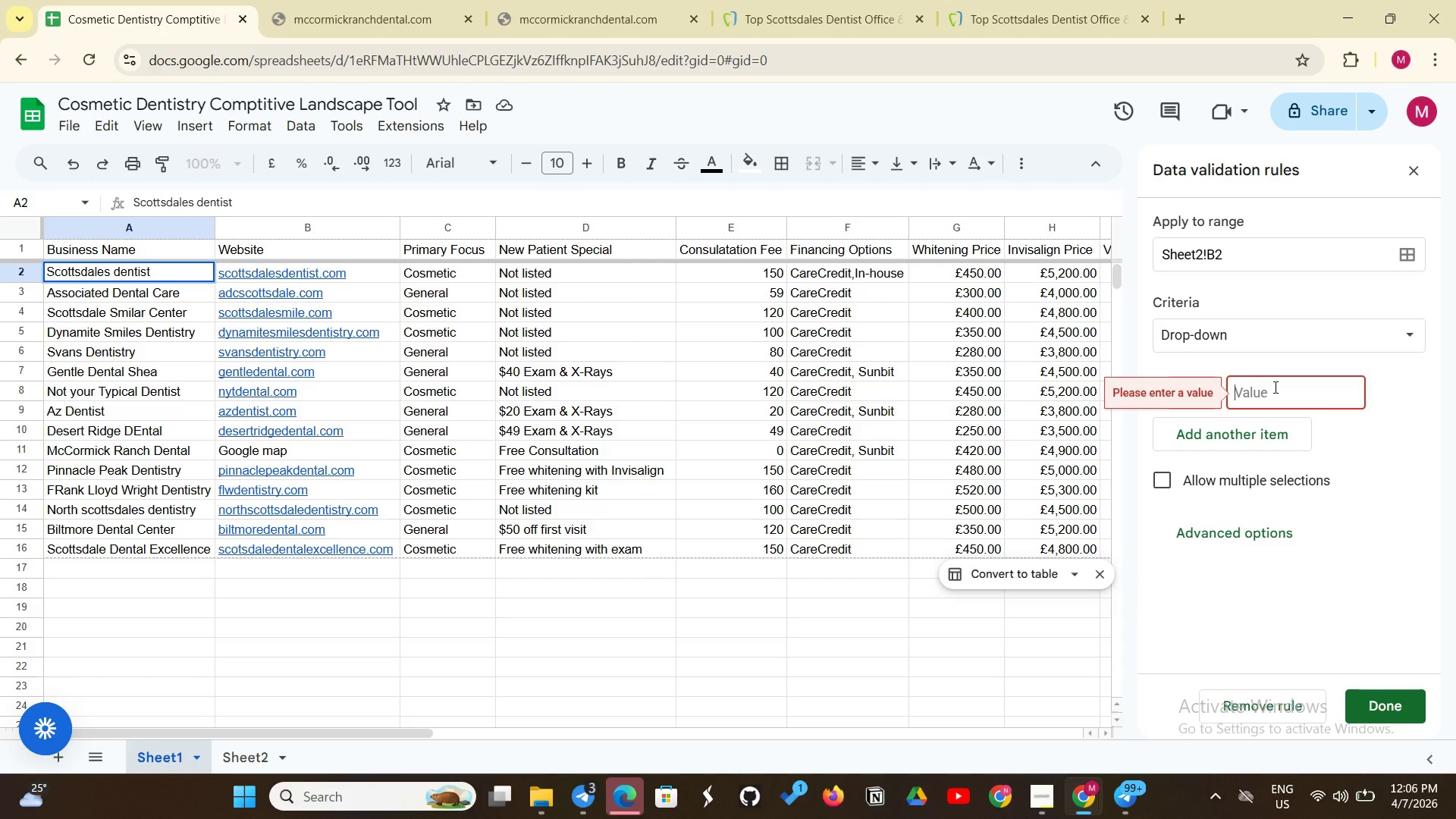 
key(Control+V)
 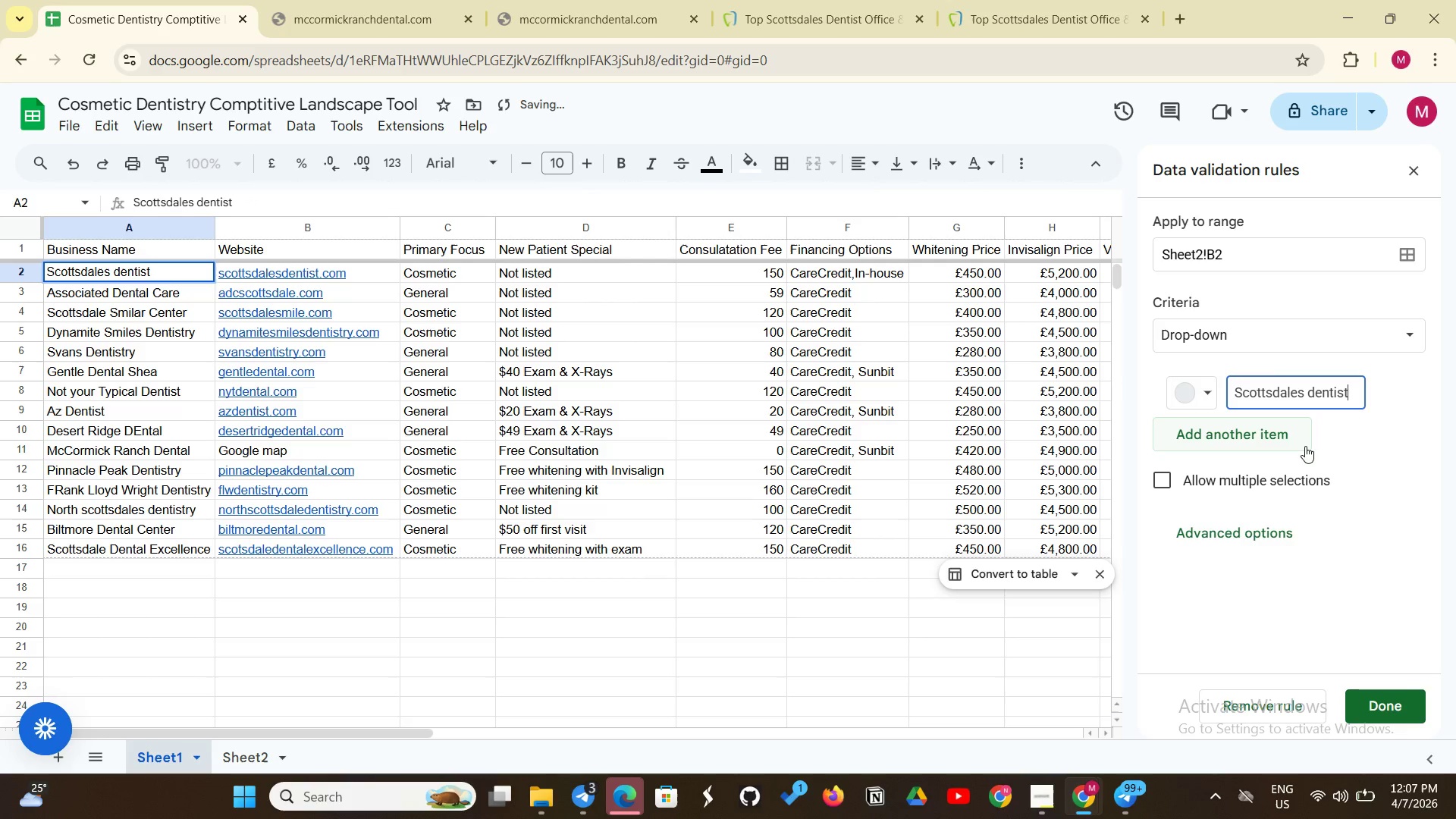 
left_click([1276, 437])
 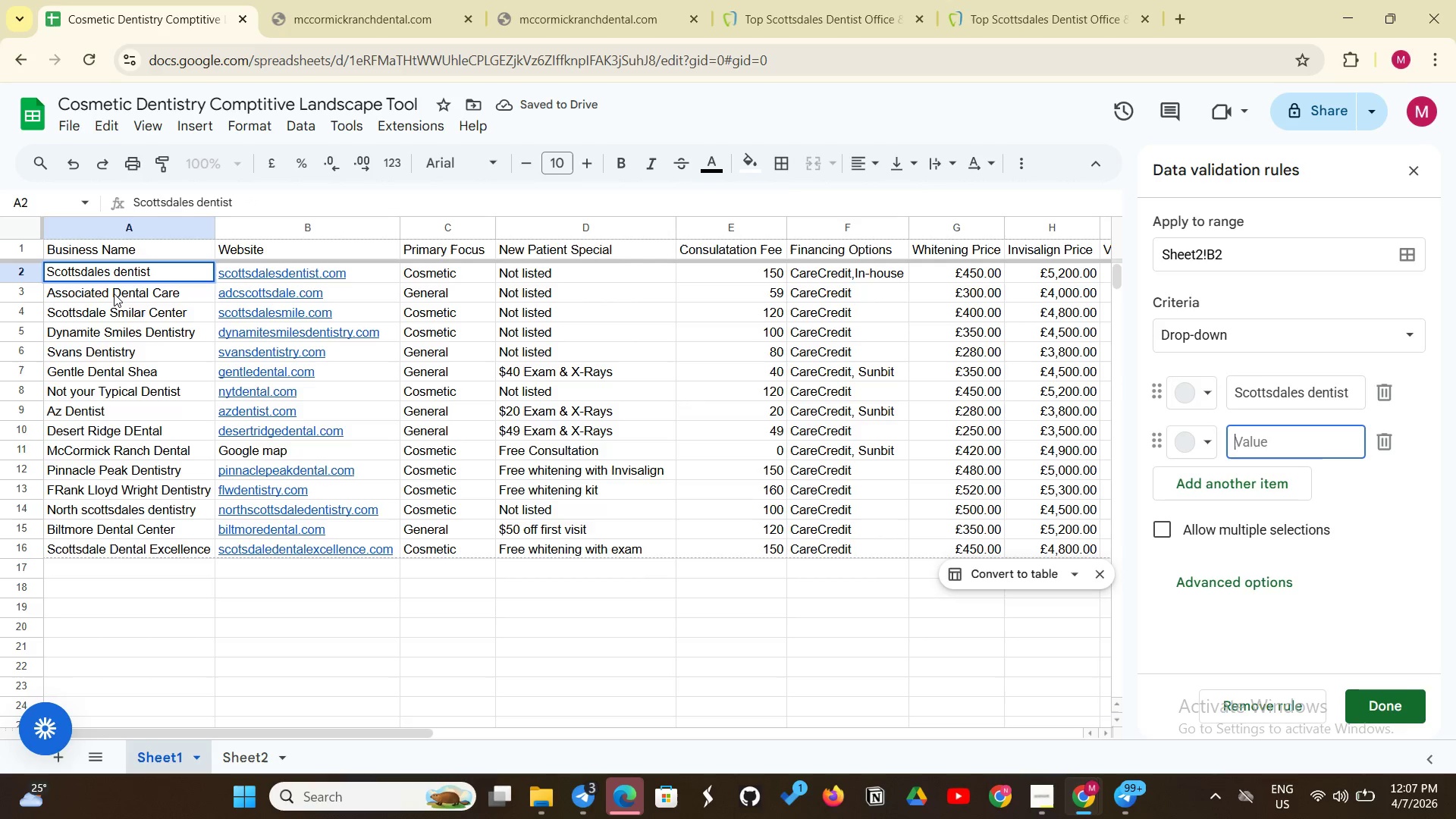 
double_click([114, 293])
 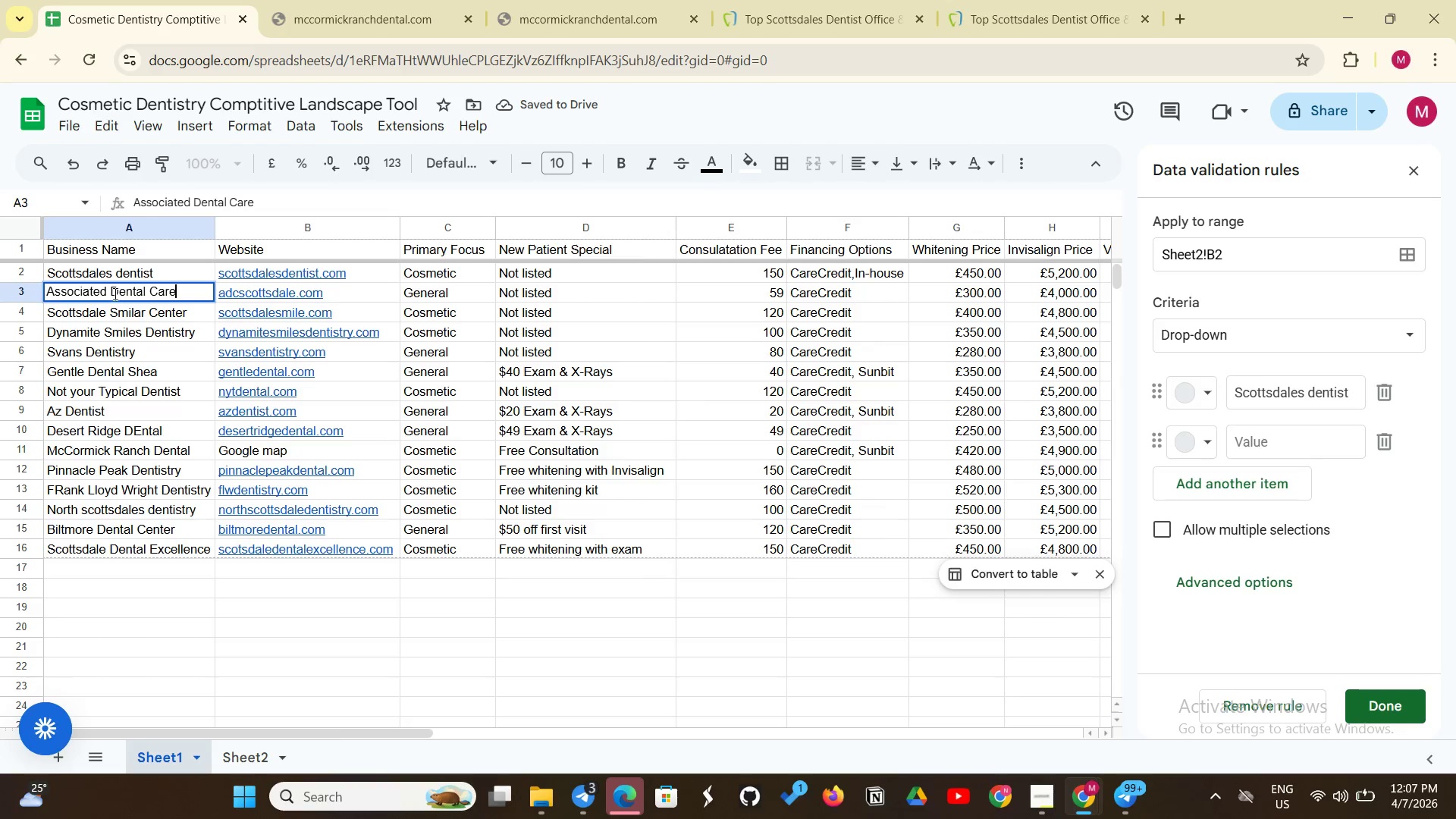 
triple_click([114, 293])
 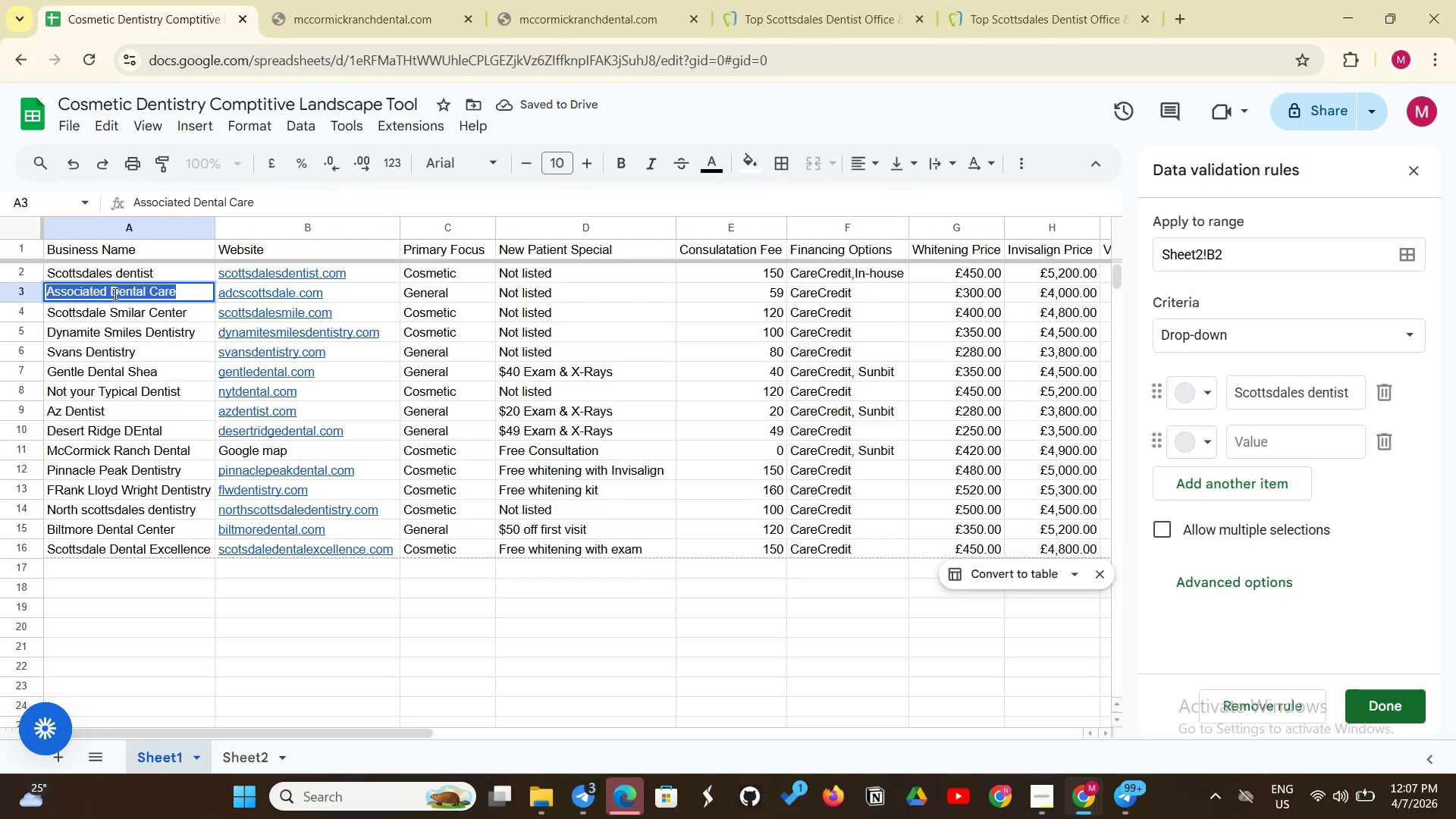 
key(Control+C)
 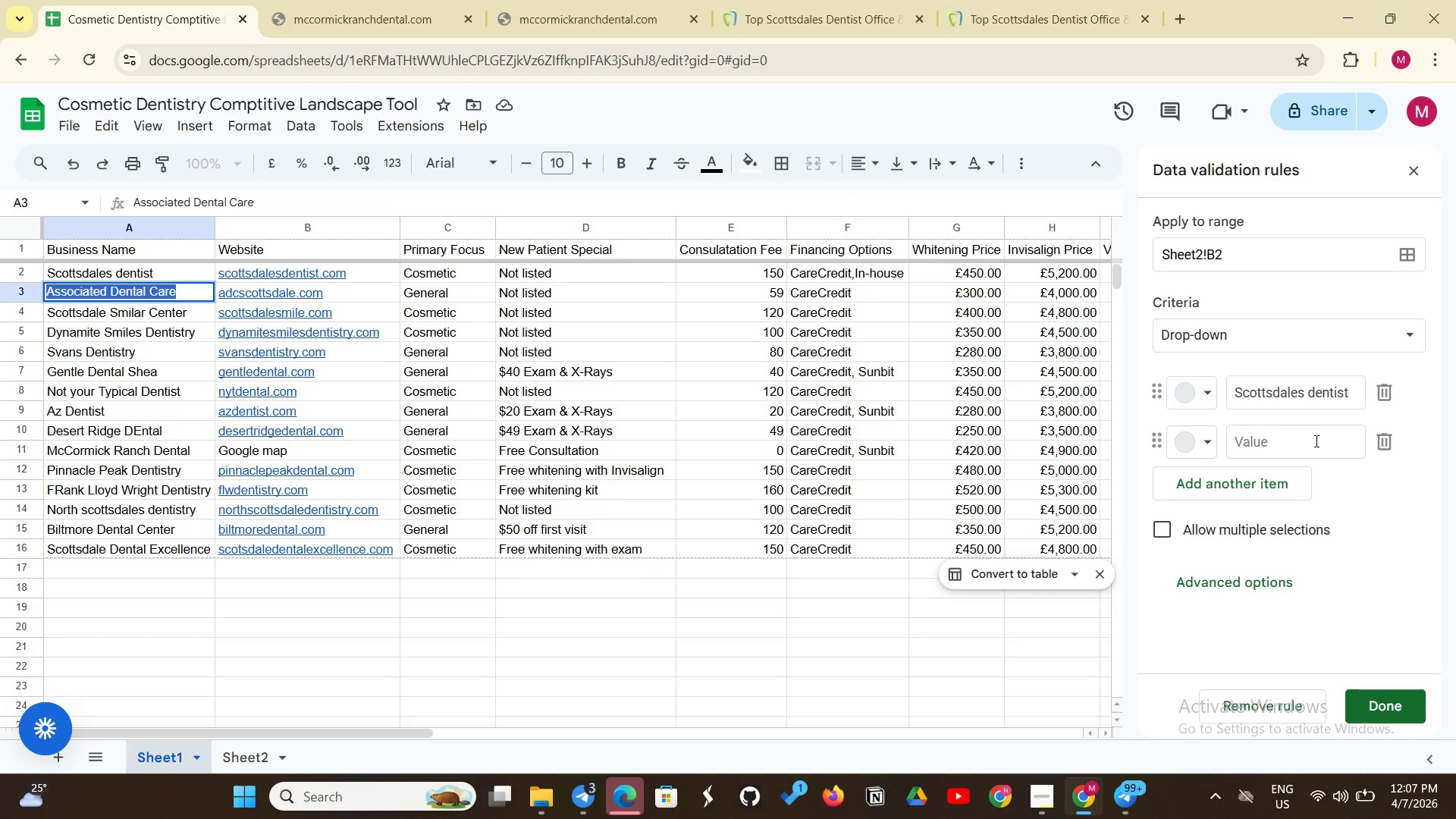 
left_click([1312, 442])
 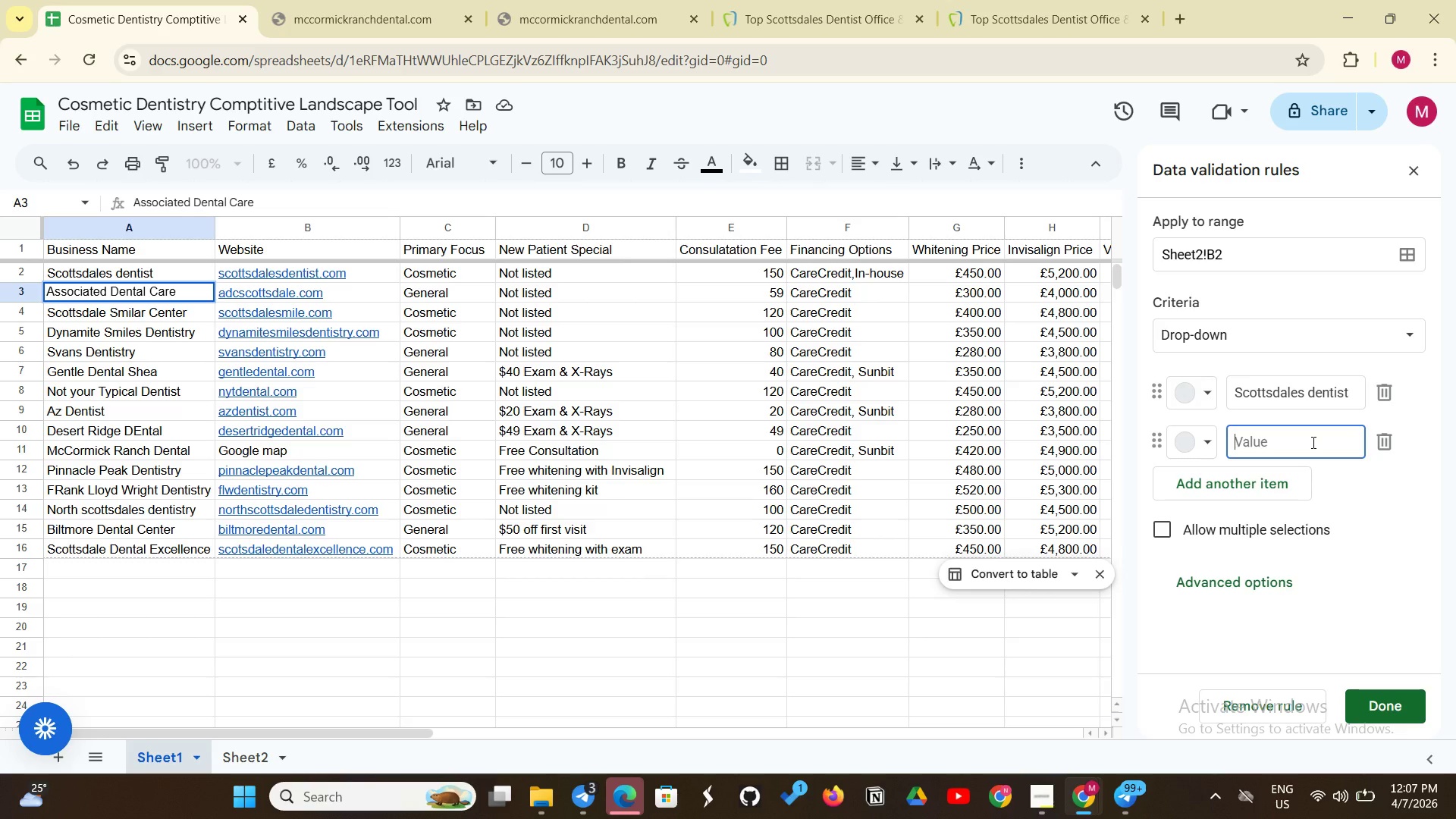 
key(Control+V)
 